 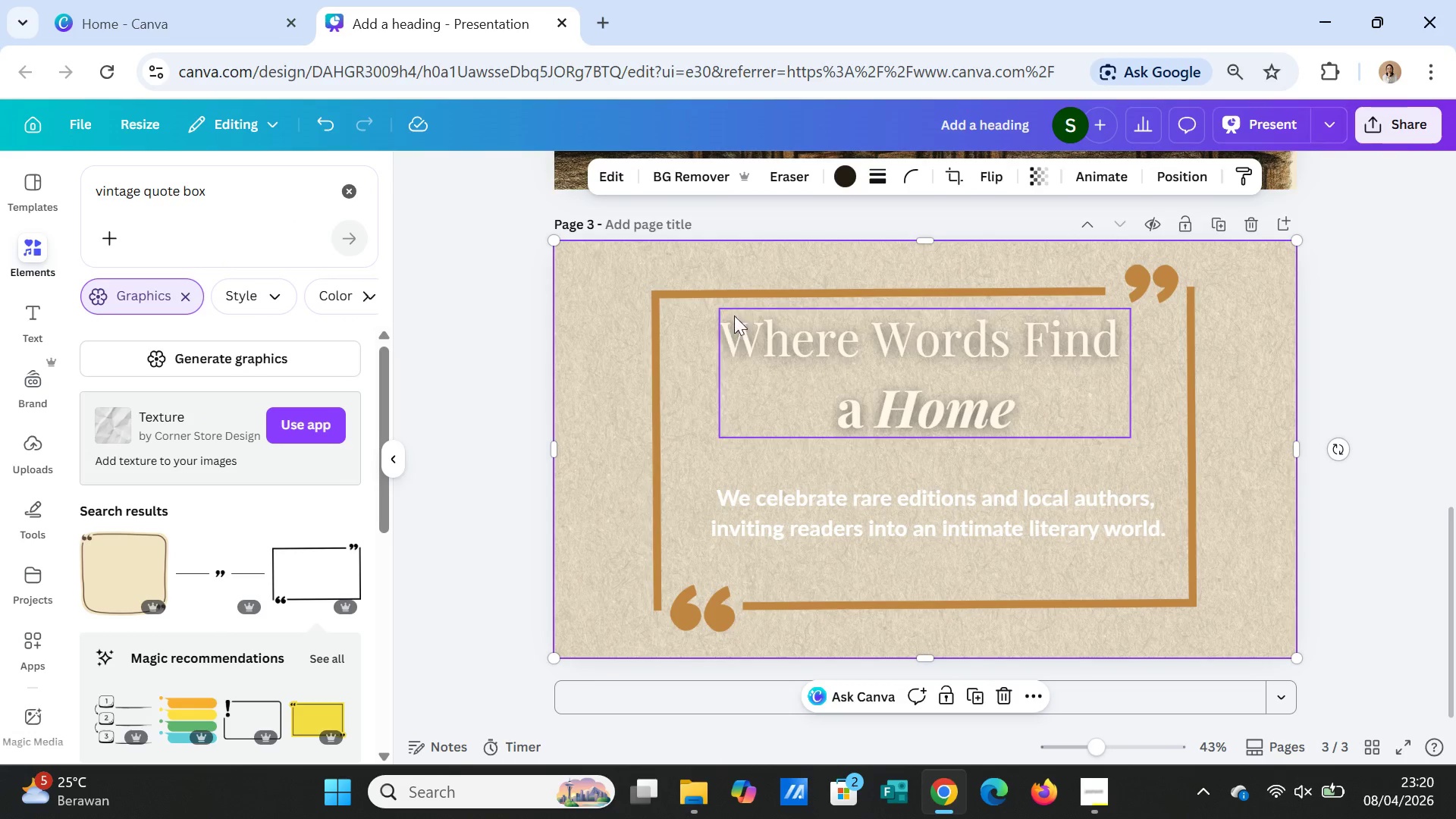 
left_click([847, 174])
 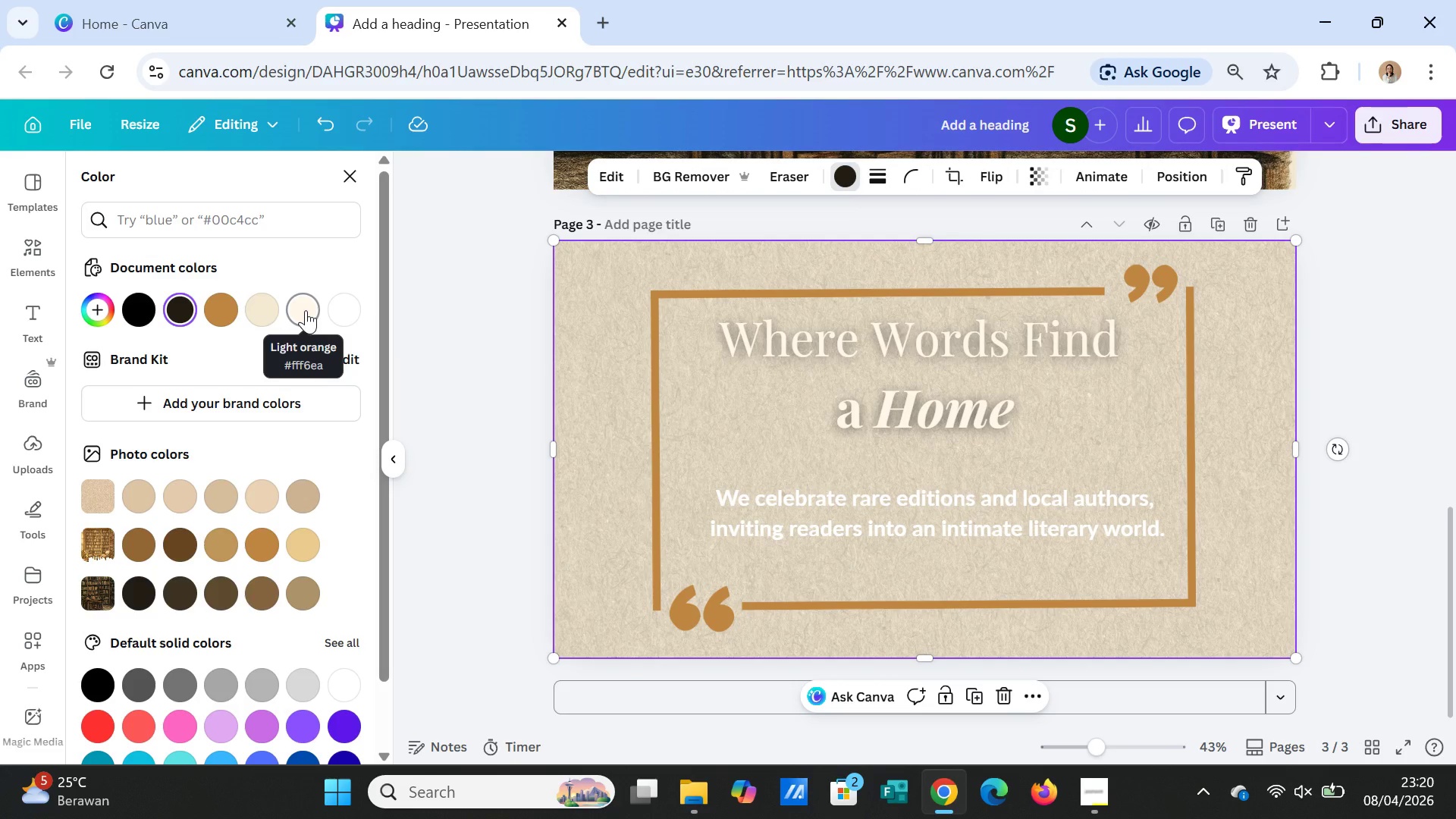 
wait(22.78)
 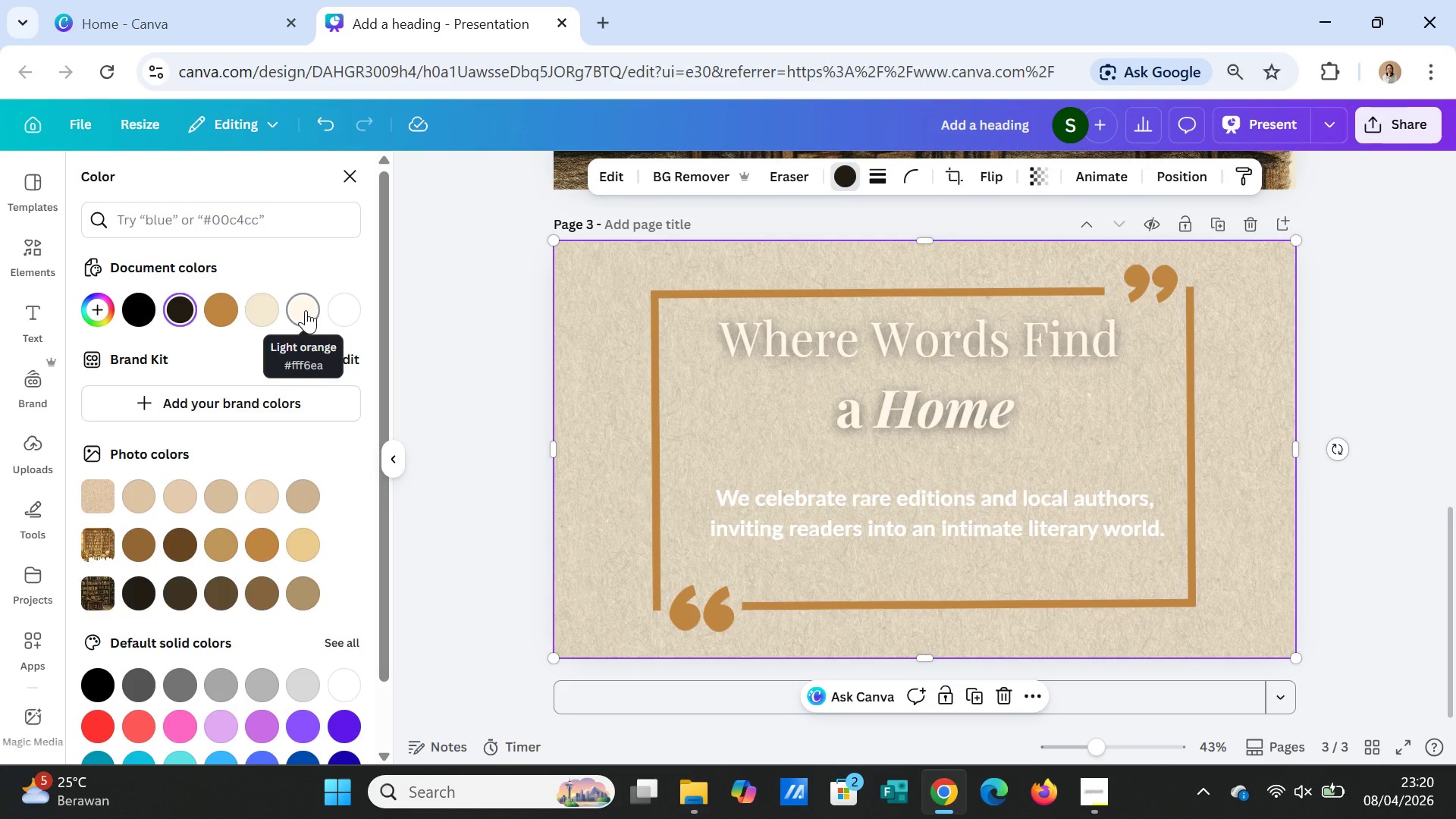 
left_click([265, 307])
 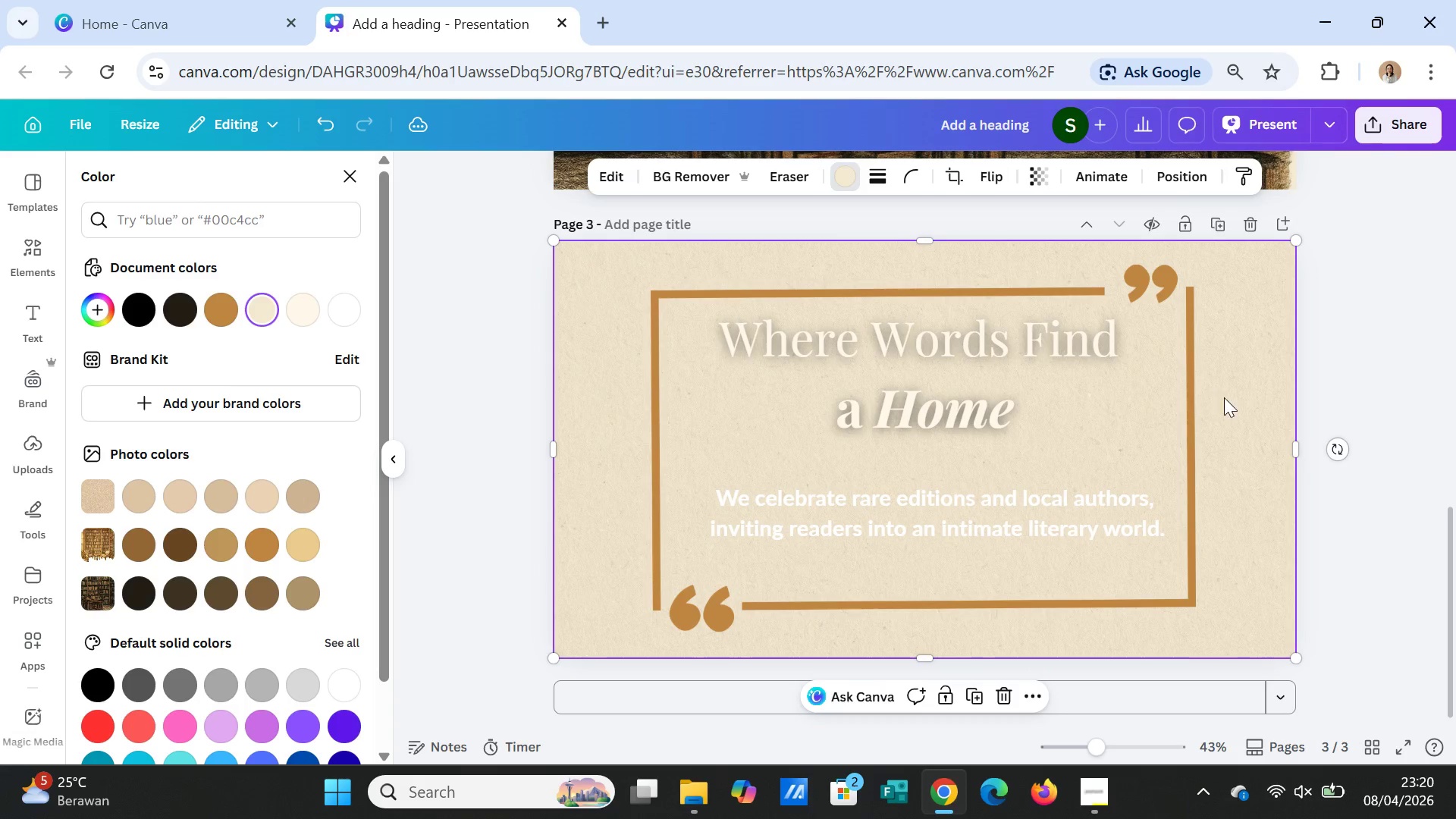 
left_click([1365, 365])
 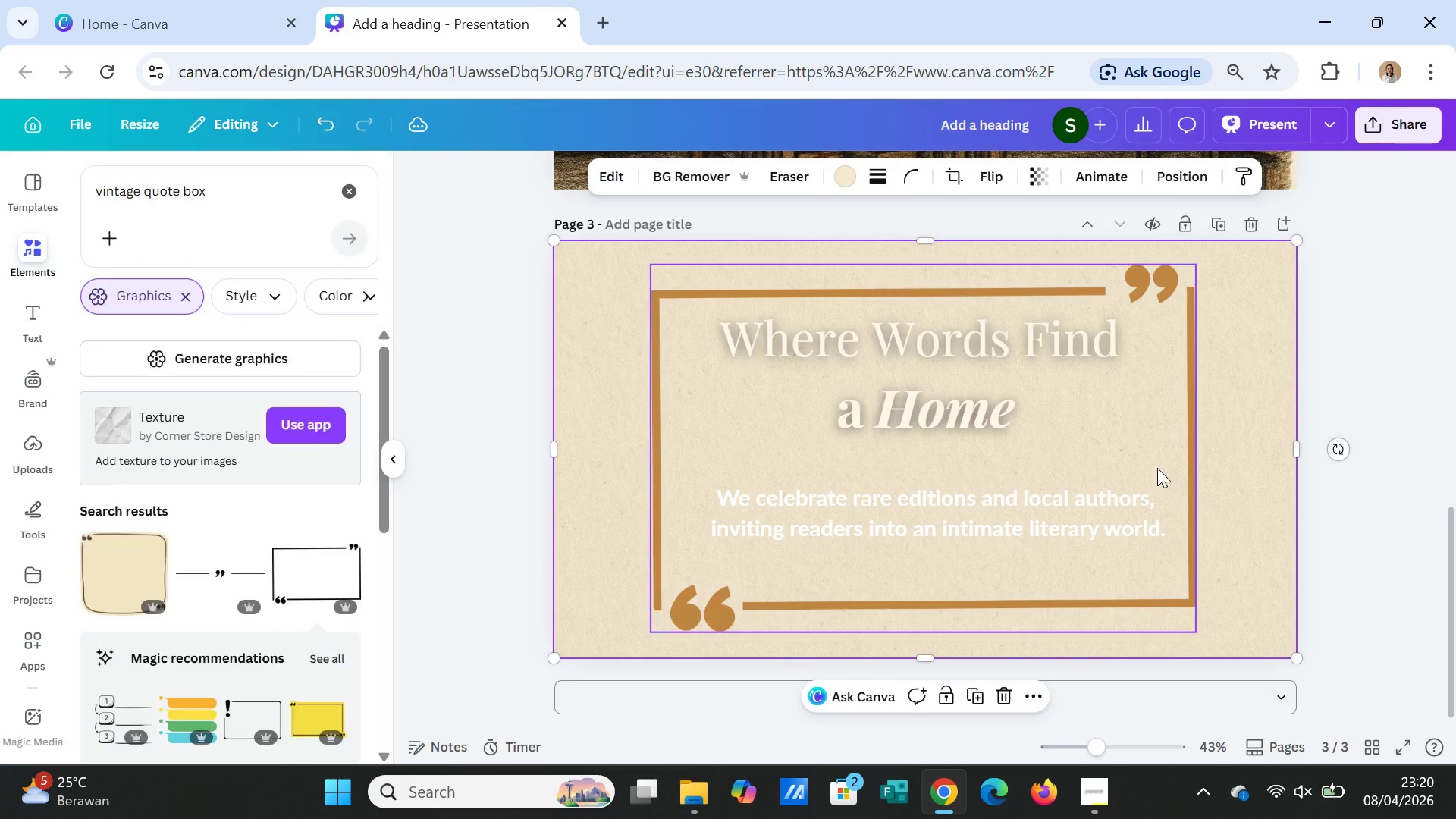 
left_click([1157, 468])
 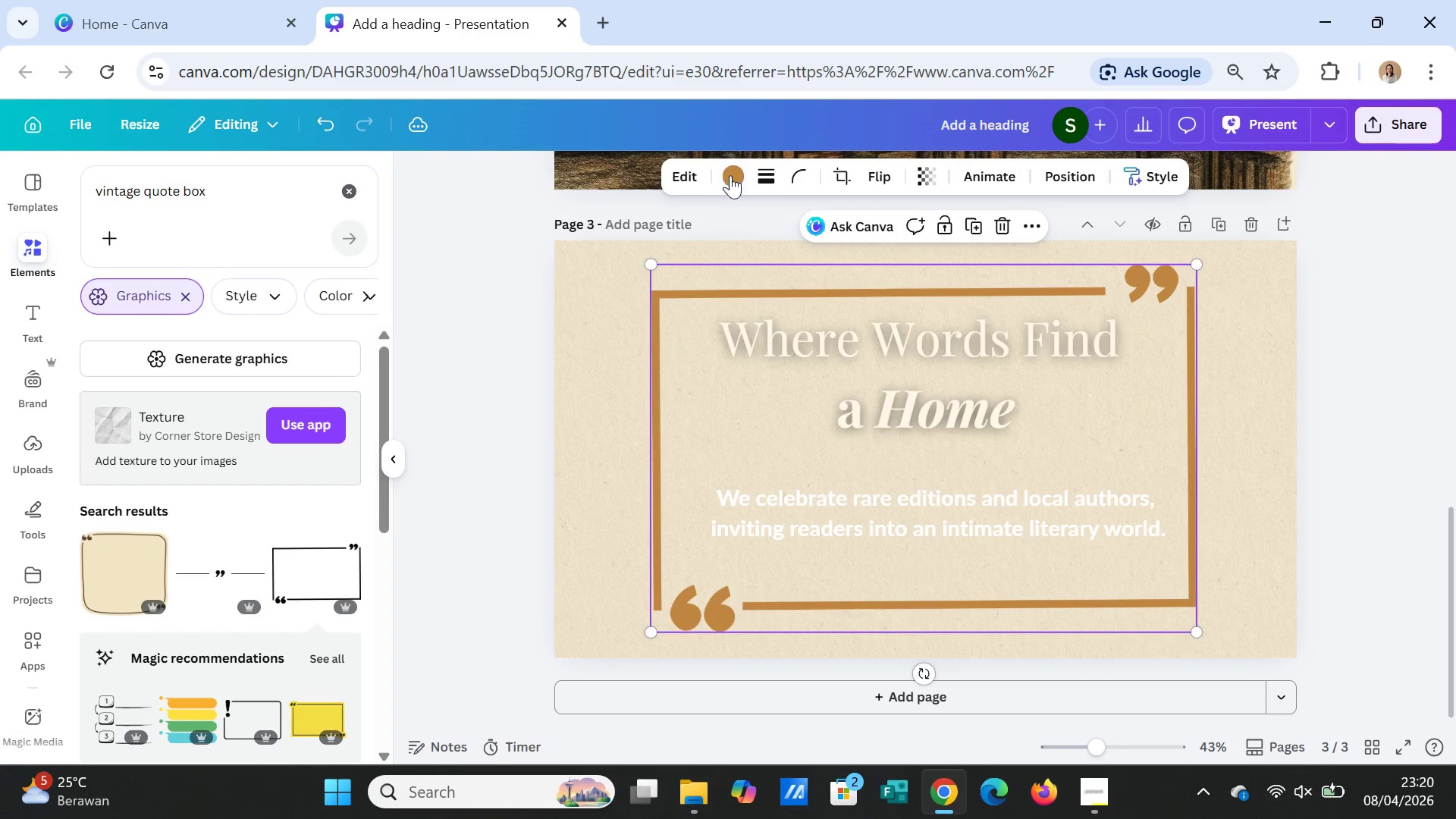 
left_click([730, 174])
 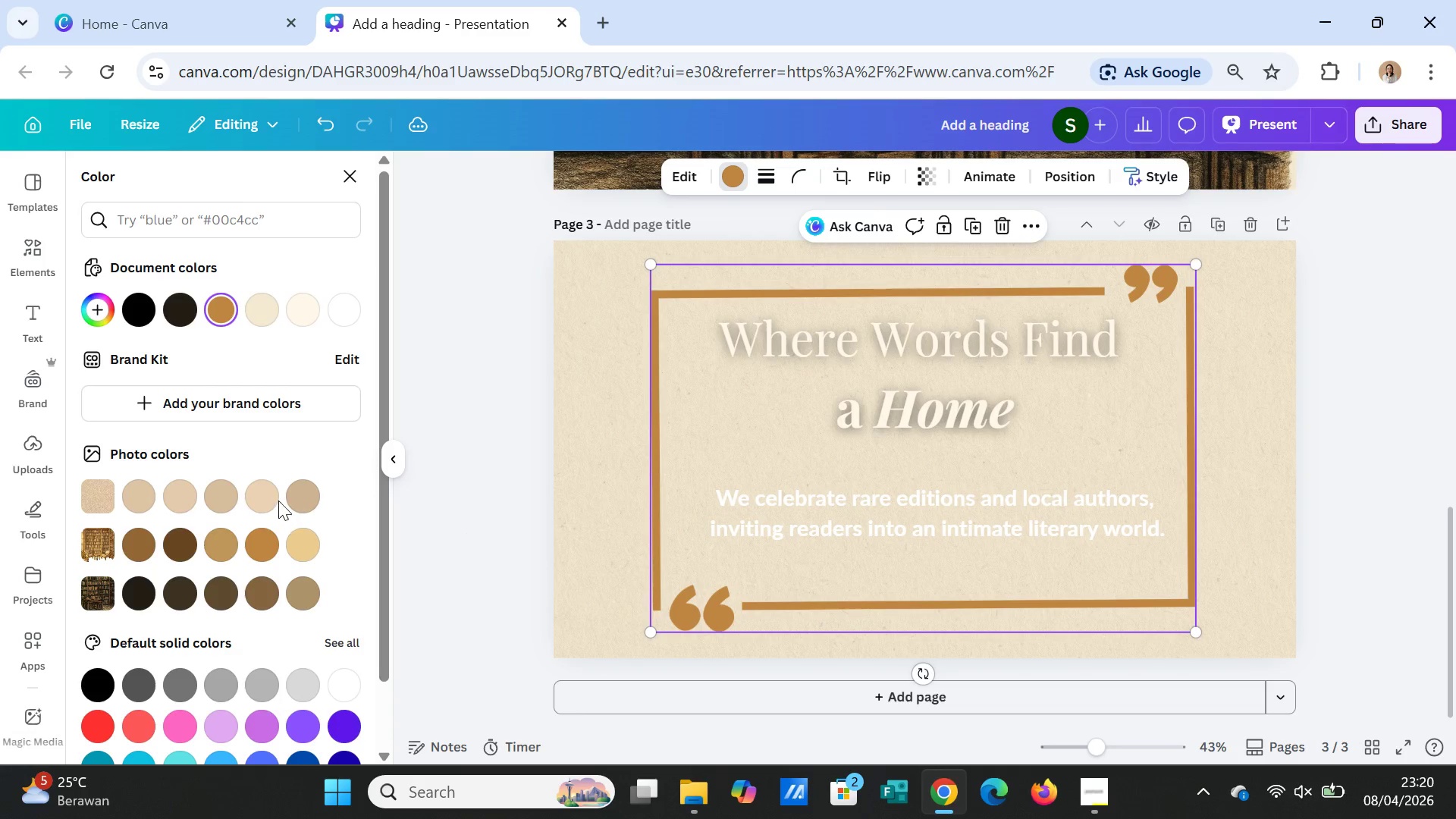 
left_click([271, 494])
 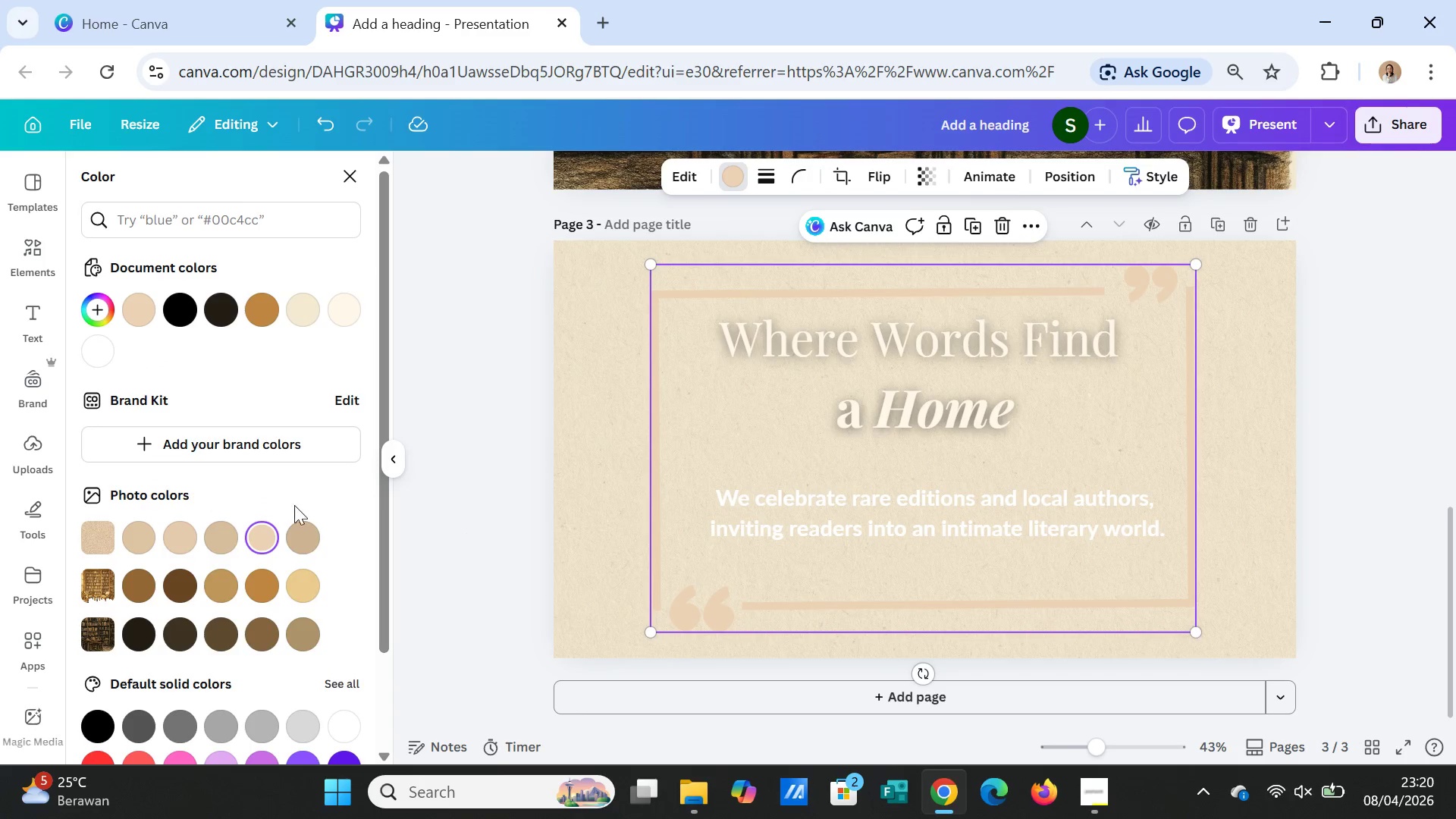 
left_click([304, 538])
 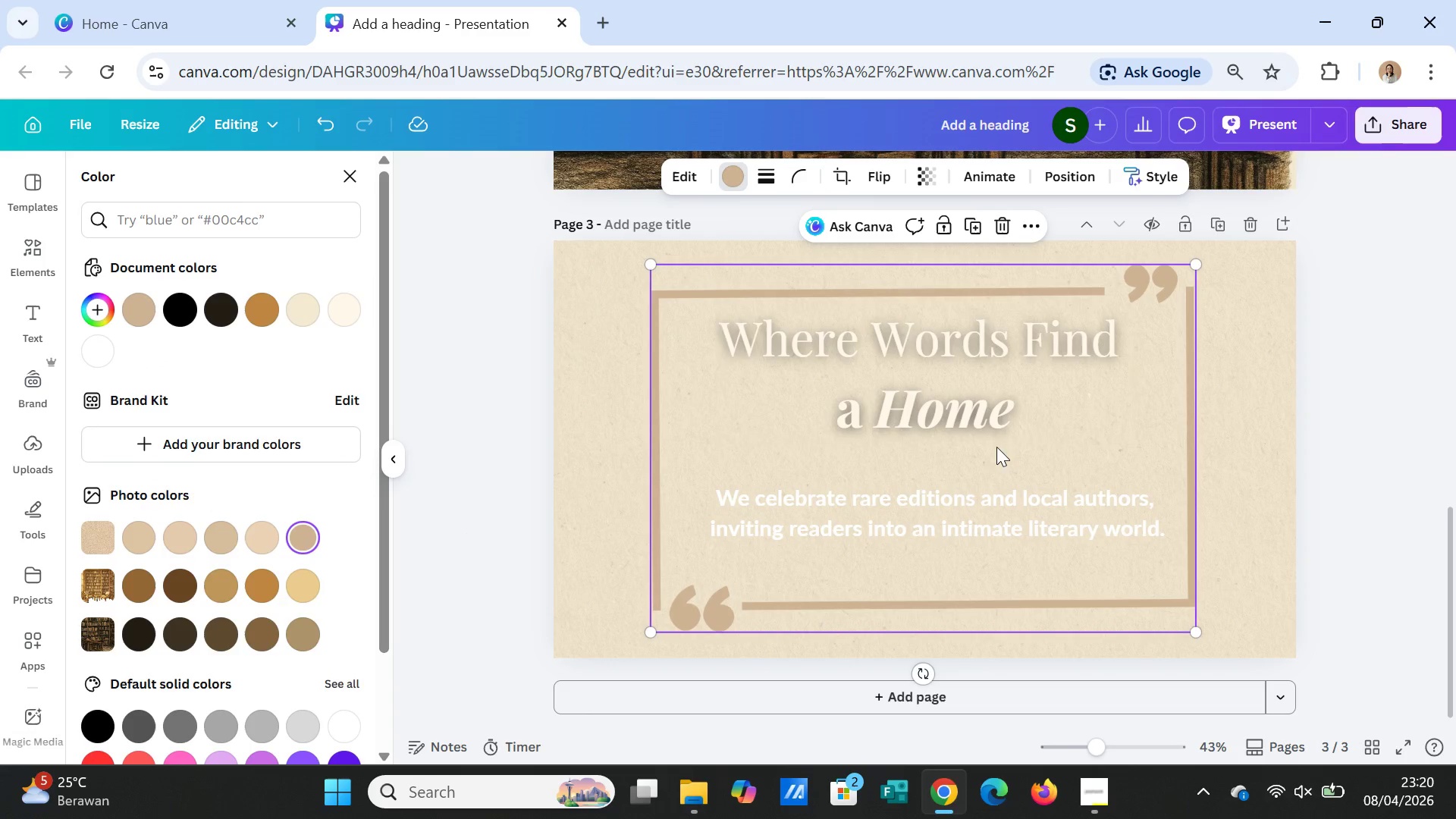 
left_click([1229, 505])
 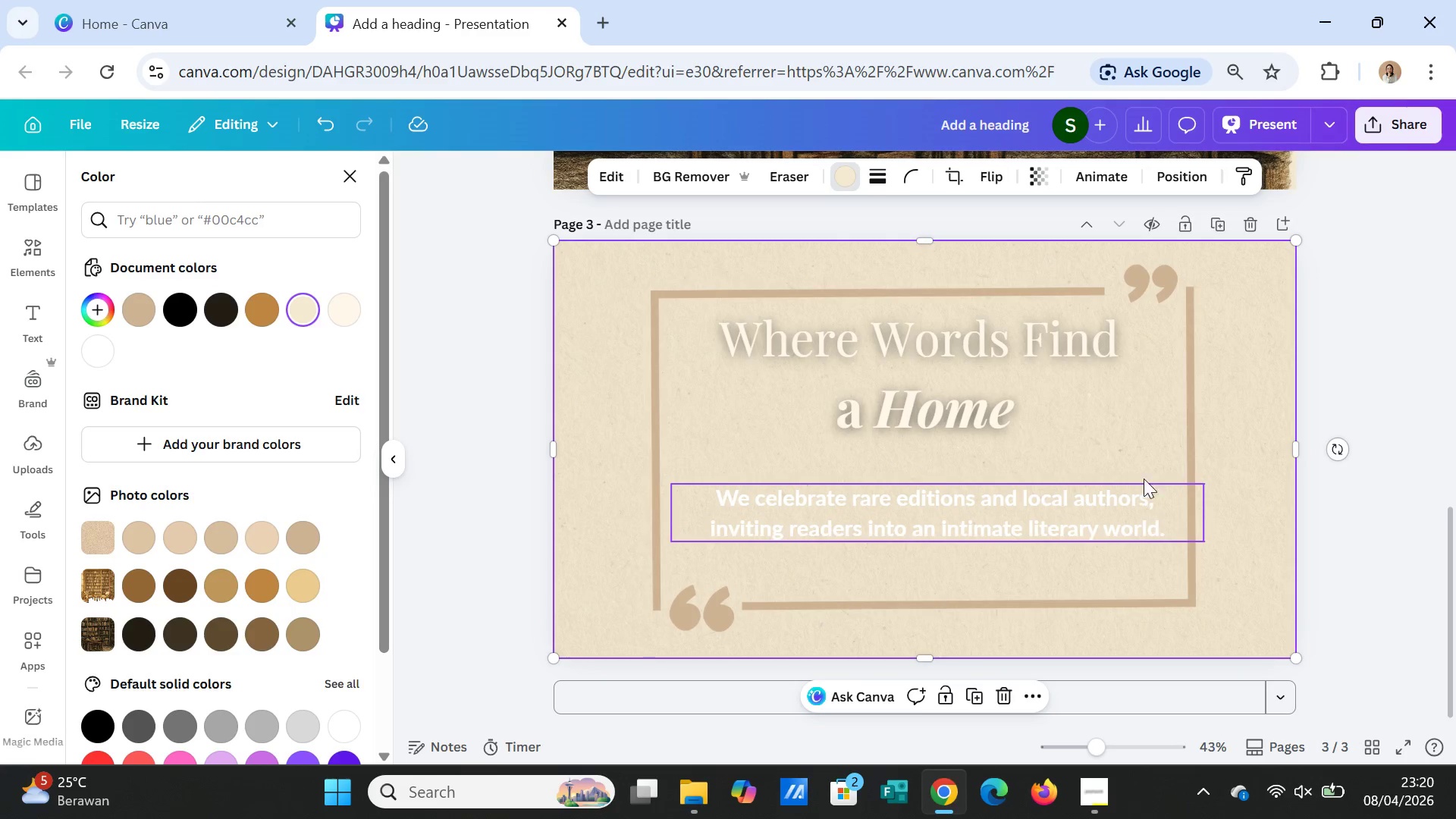 
left_click([1163, 372])
 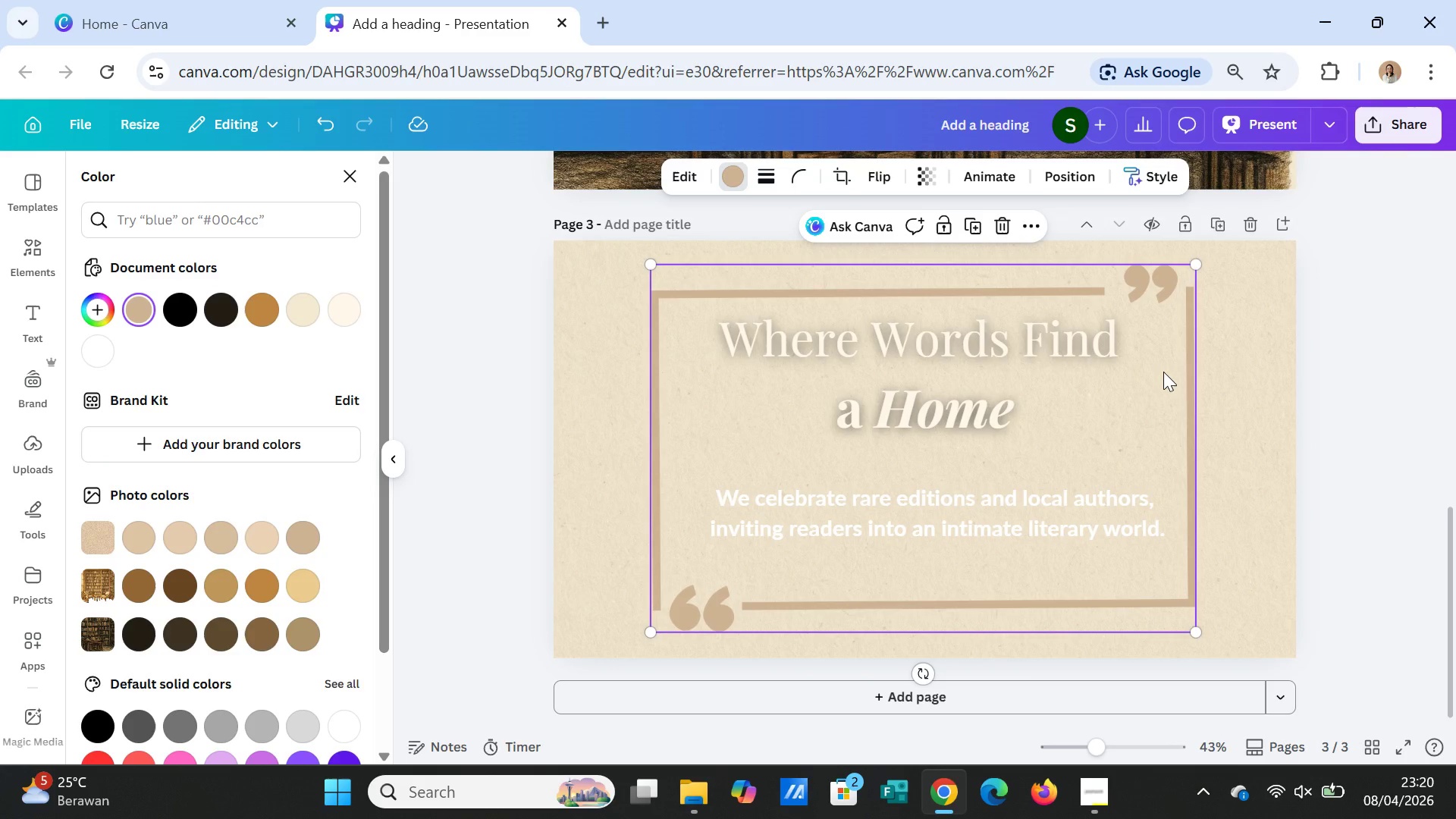 
key(Delete)
 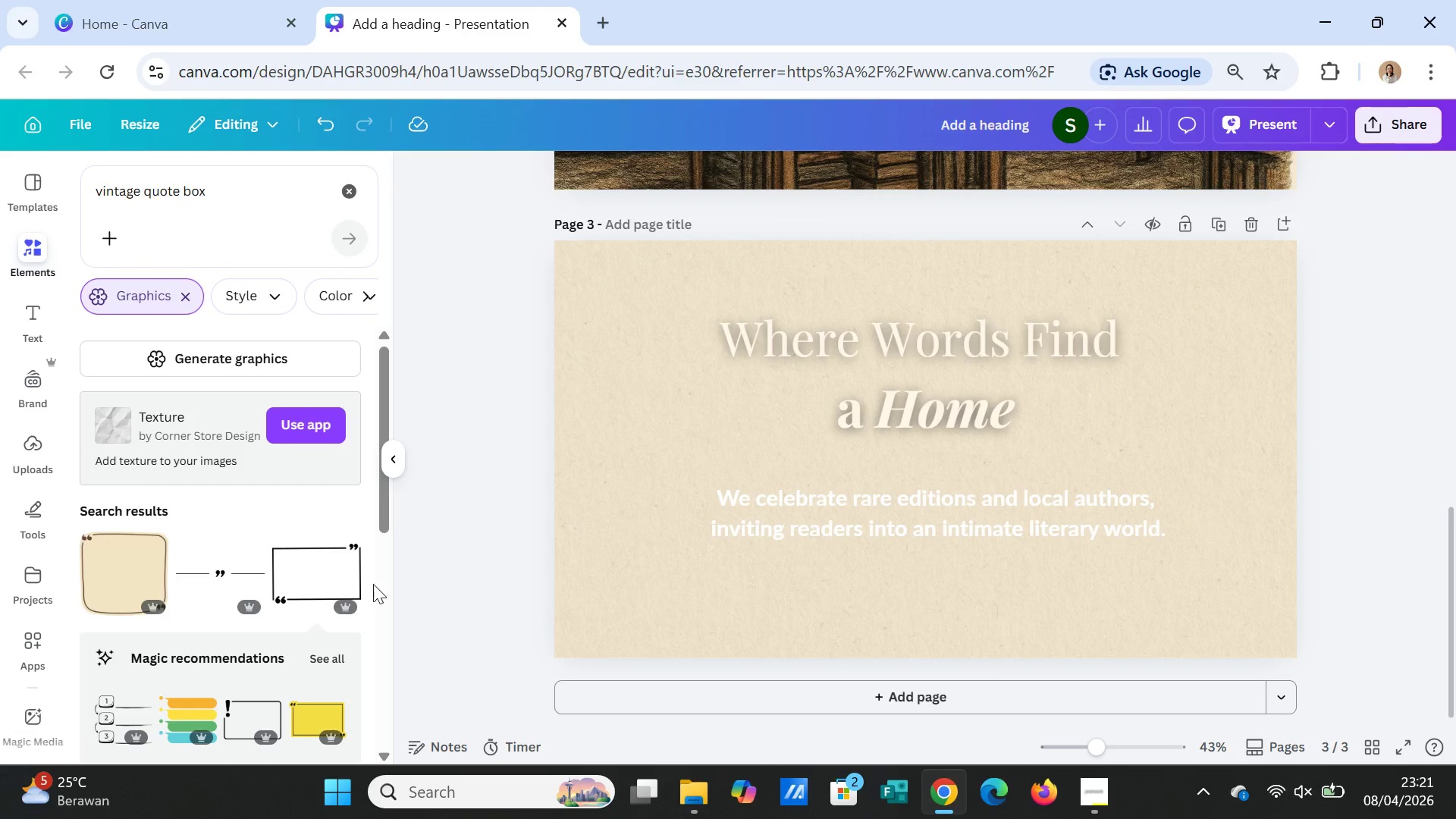 
scroll: coordinate [248, 630], scroll_direction: down, amount: 6.0
 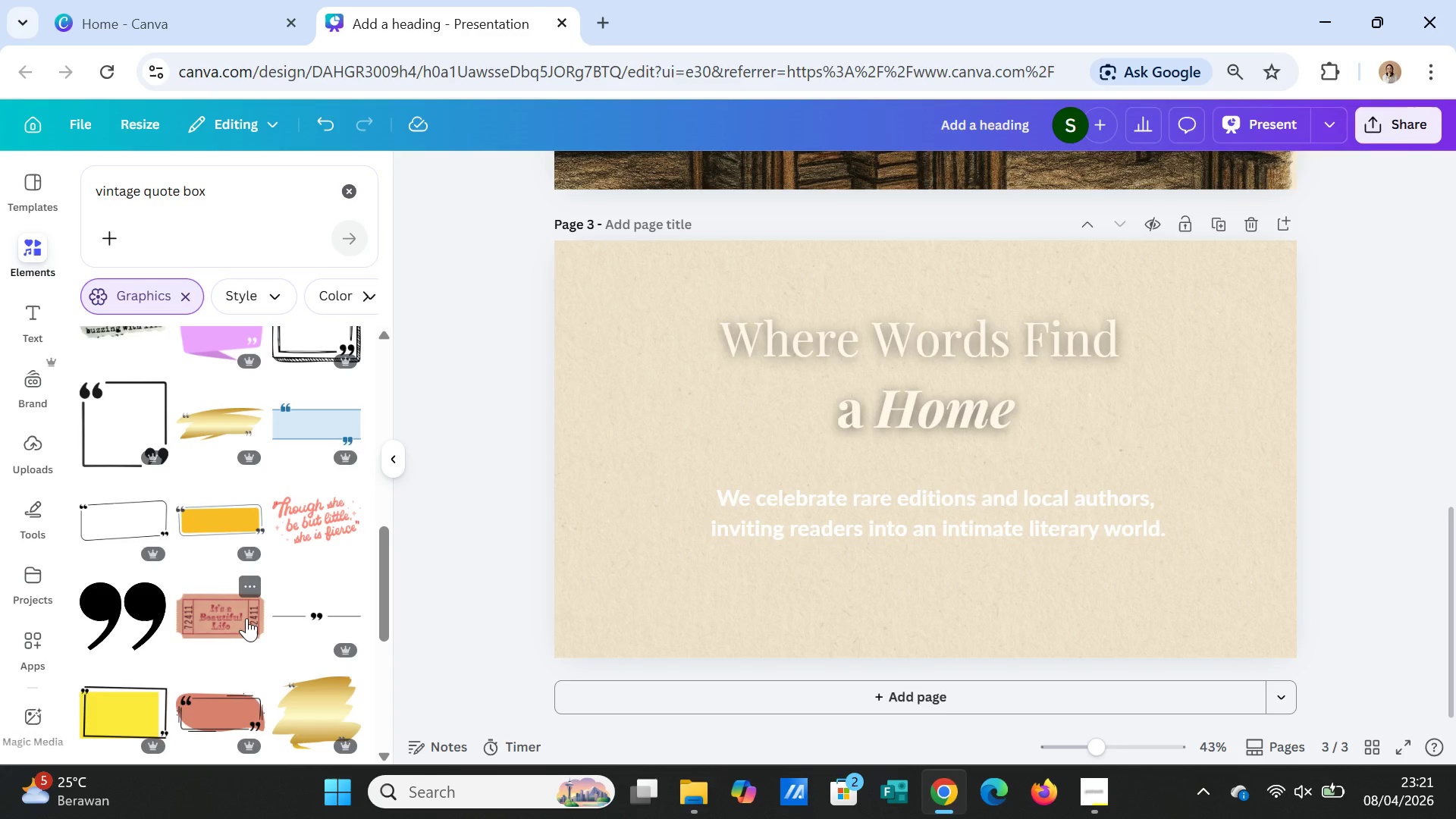 
scroll: coordinate [246, 614], scroll_direction: down, amount: 5.0
 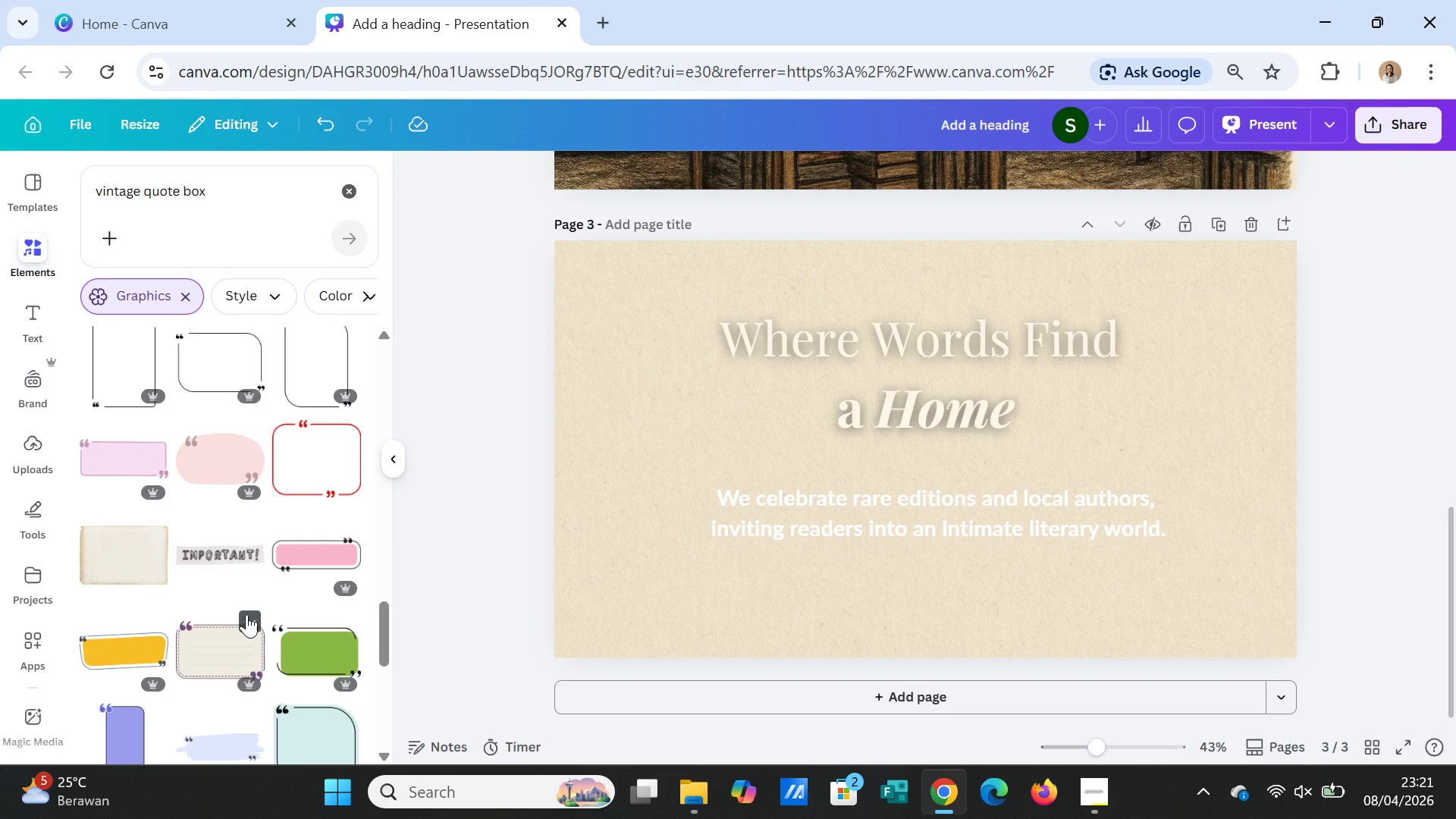 
left_click([113, 573])
 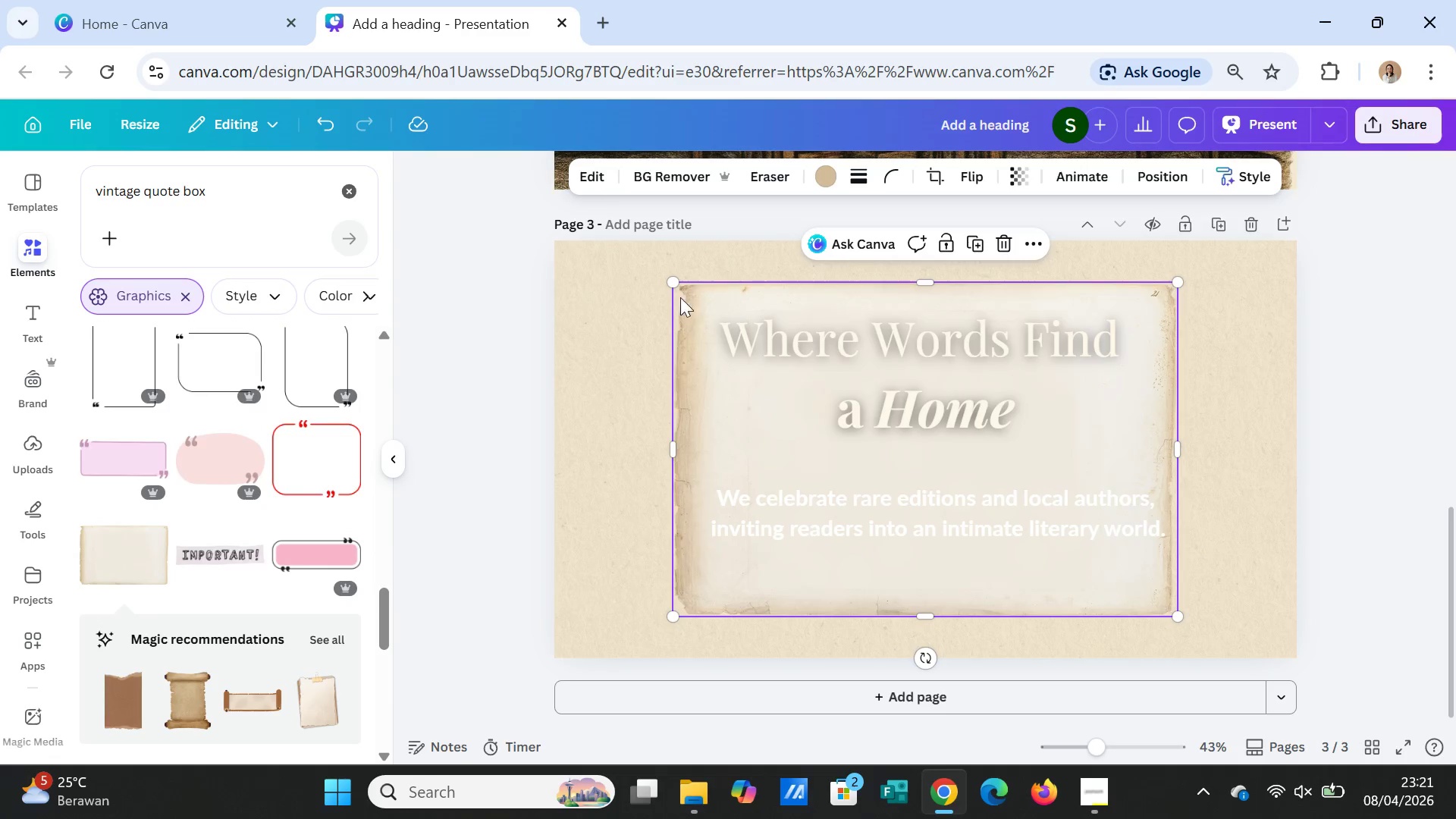 
left_click_drag(start_coordinate=[677, 283], to_coordinate=[642, 275])
 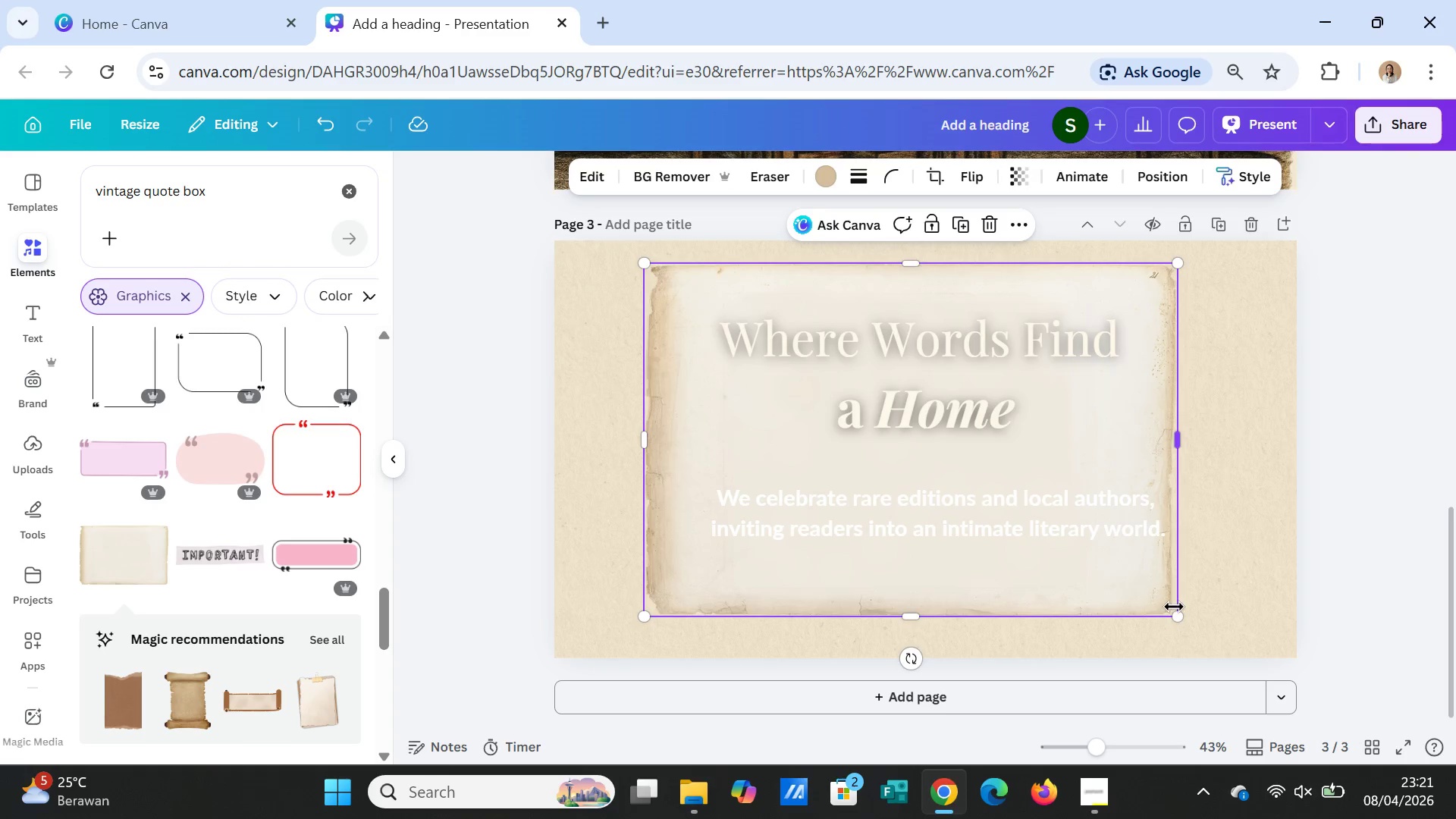 
left_click_drag(start_coordinate=[1177, 611], to_coordinate=[1211, 621])
 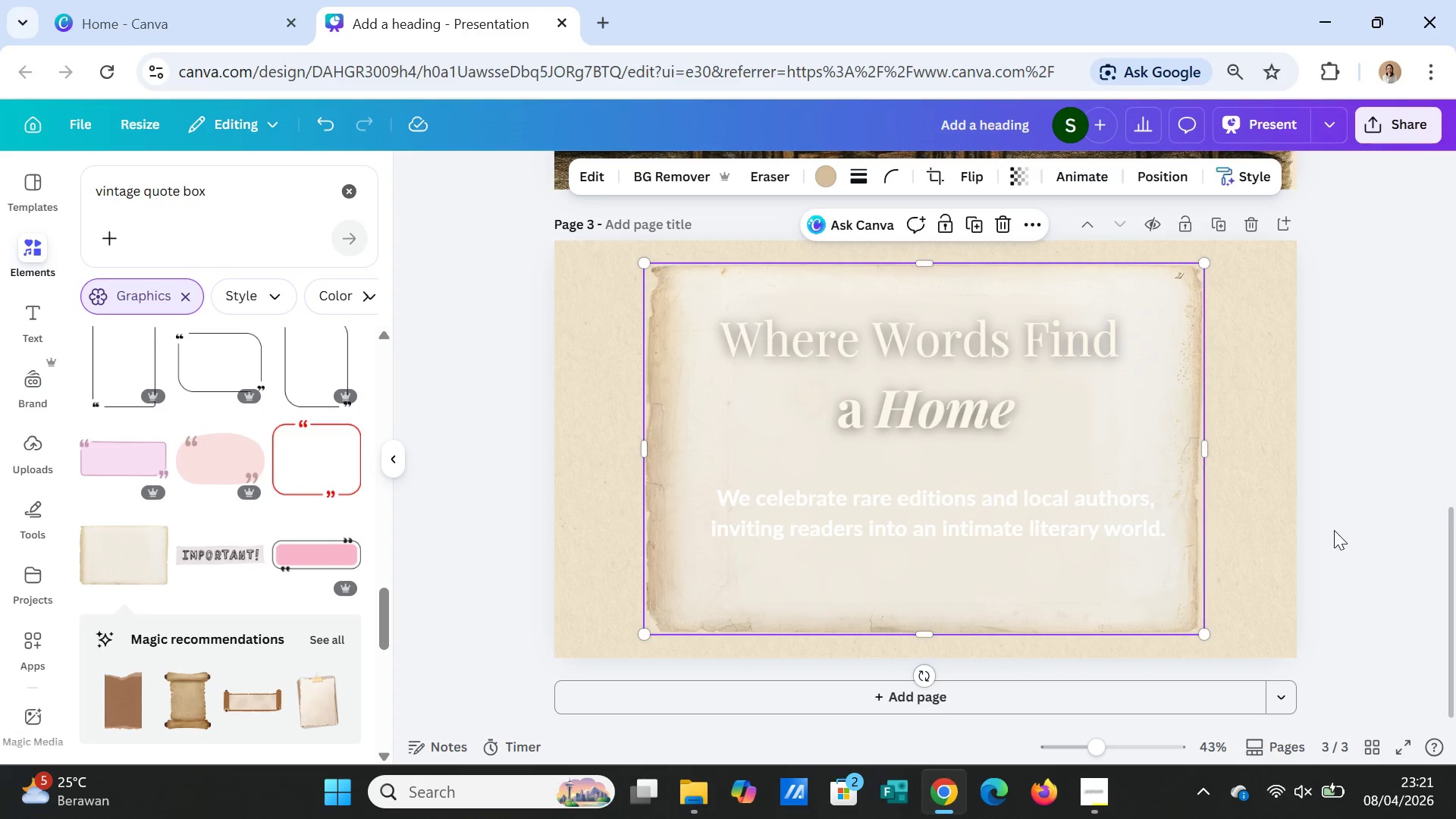 
left_click([1334, 530])
 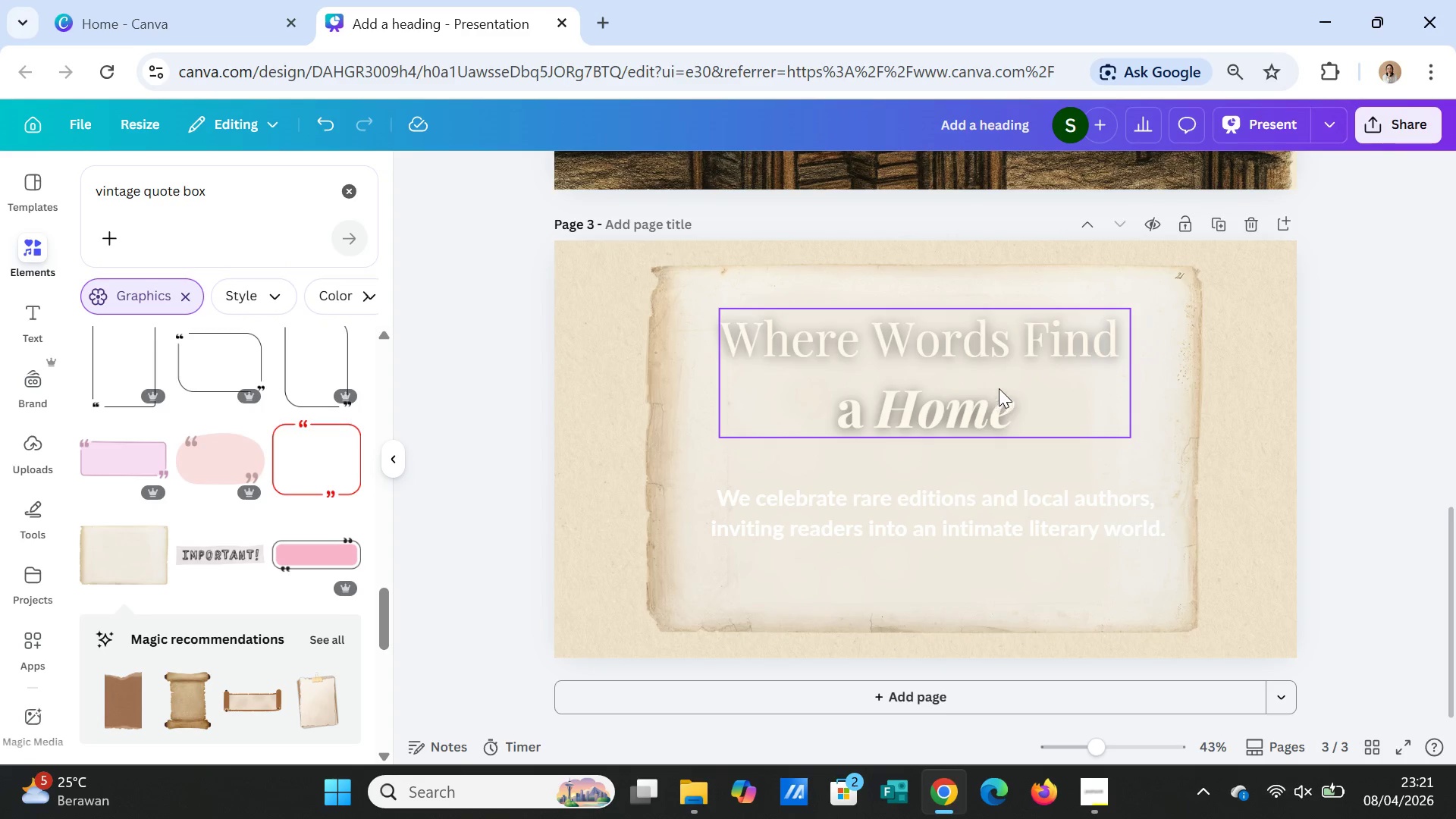 
left_click([999, 388])
 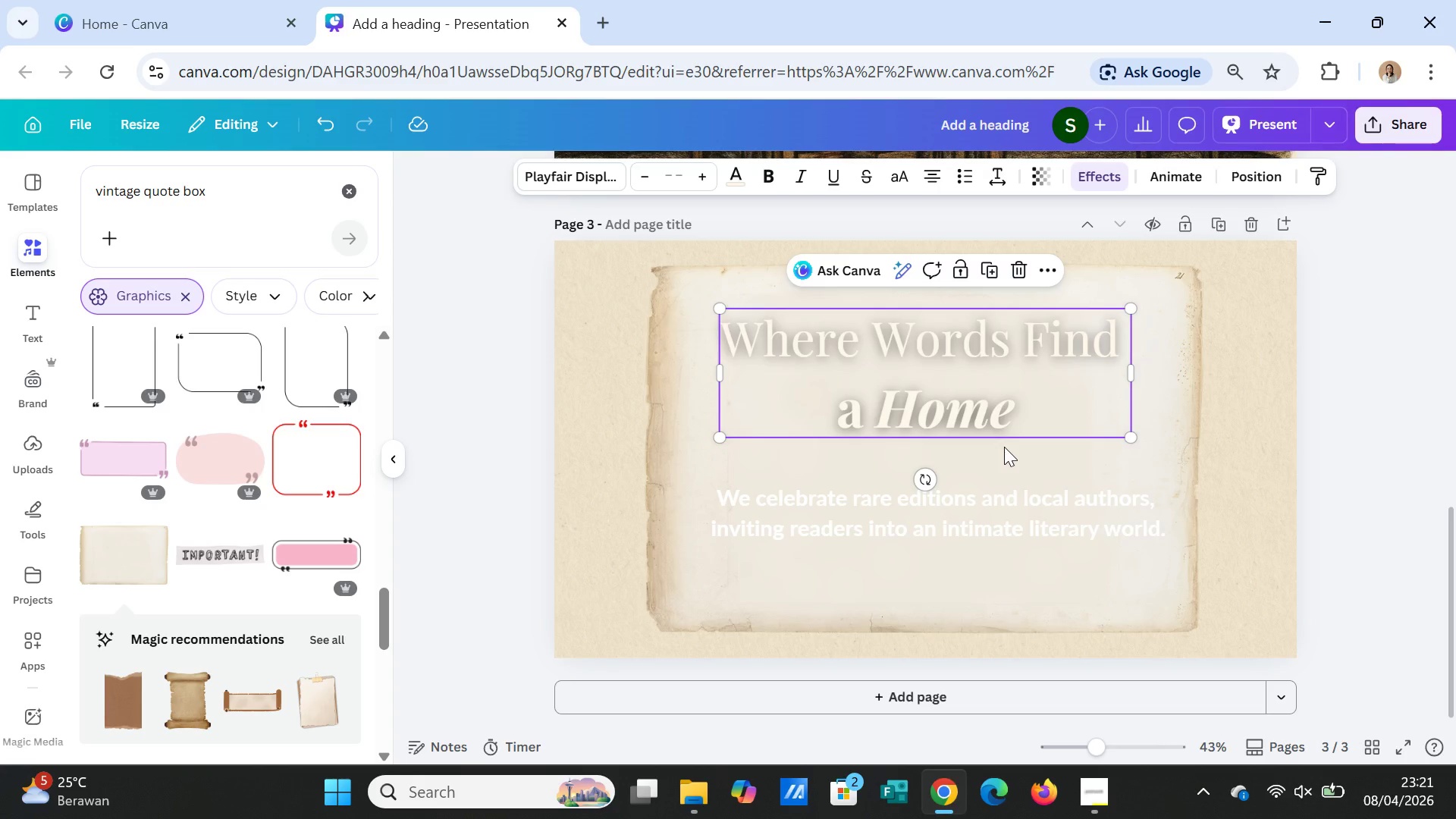 
wait(27.61)
 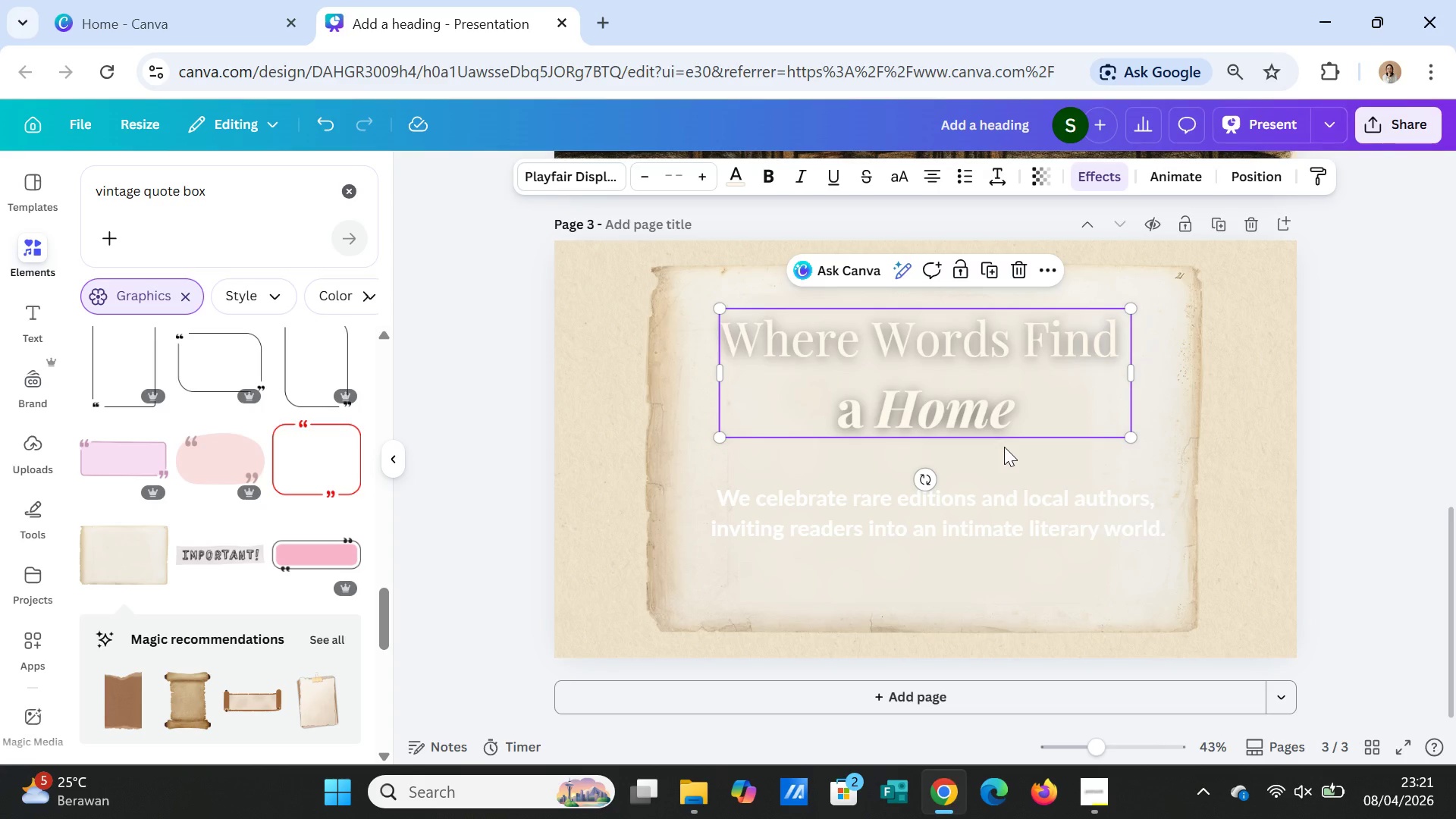 
double_click([948, 350])
 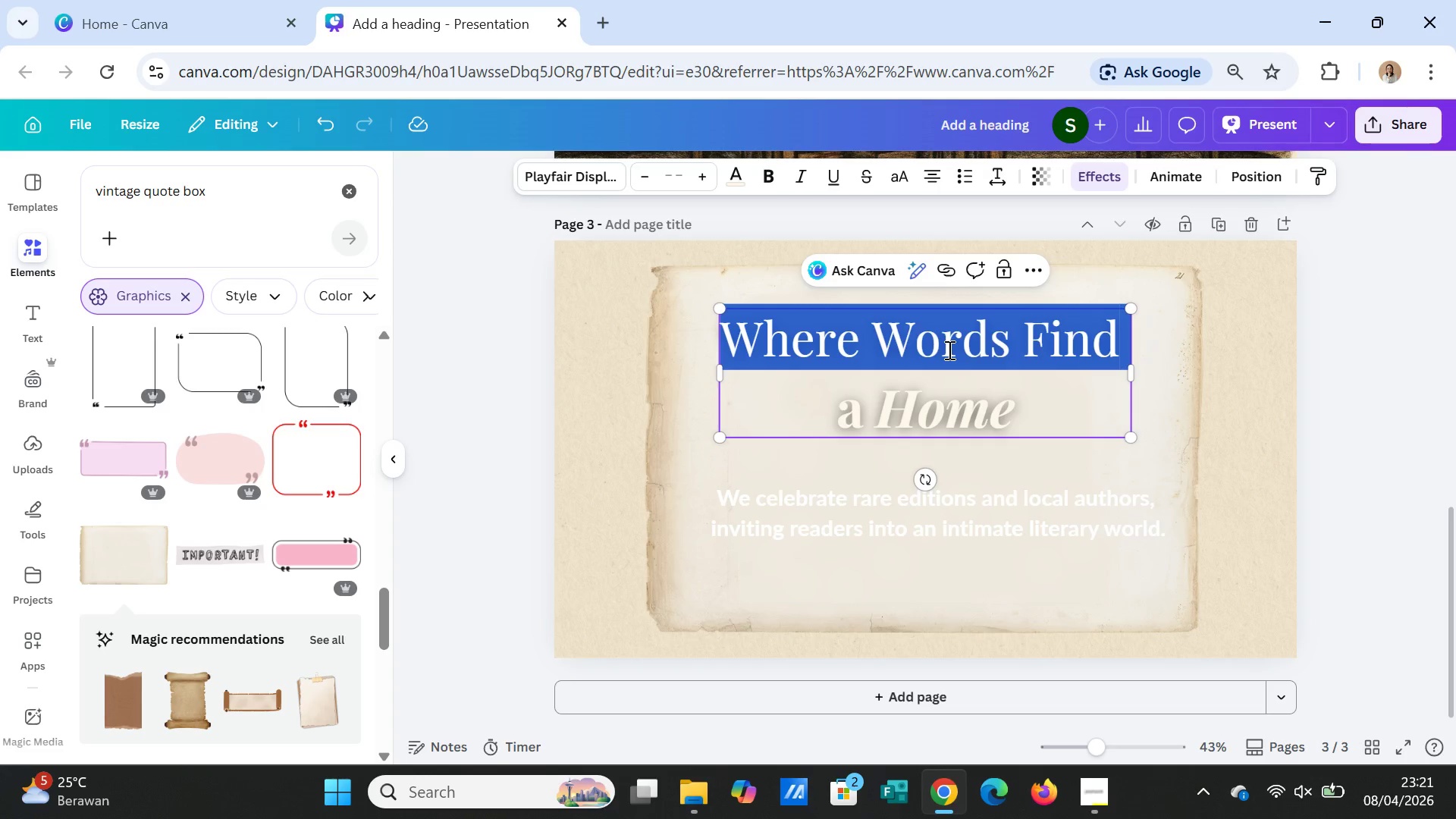 
triple_click([948, 350])
 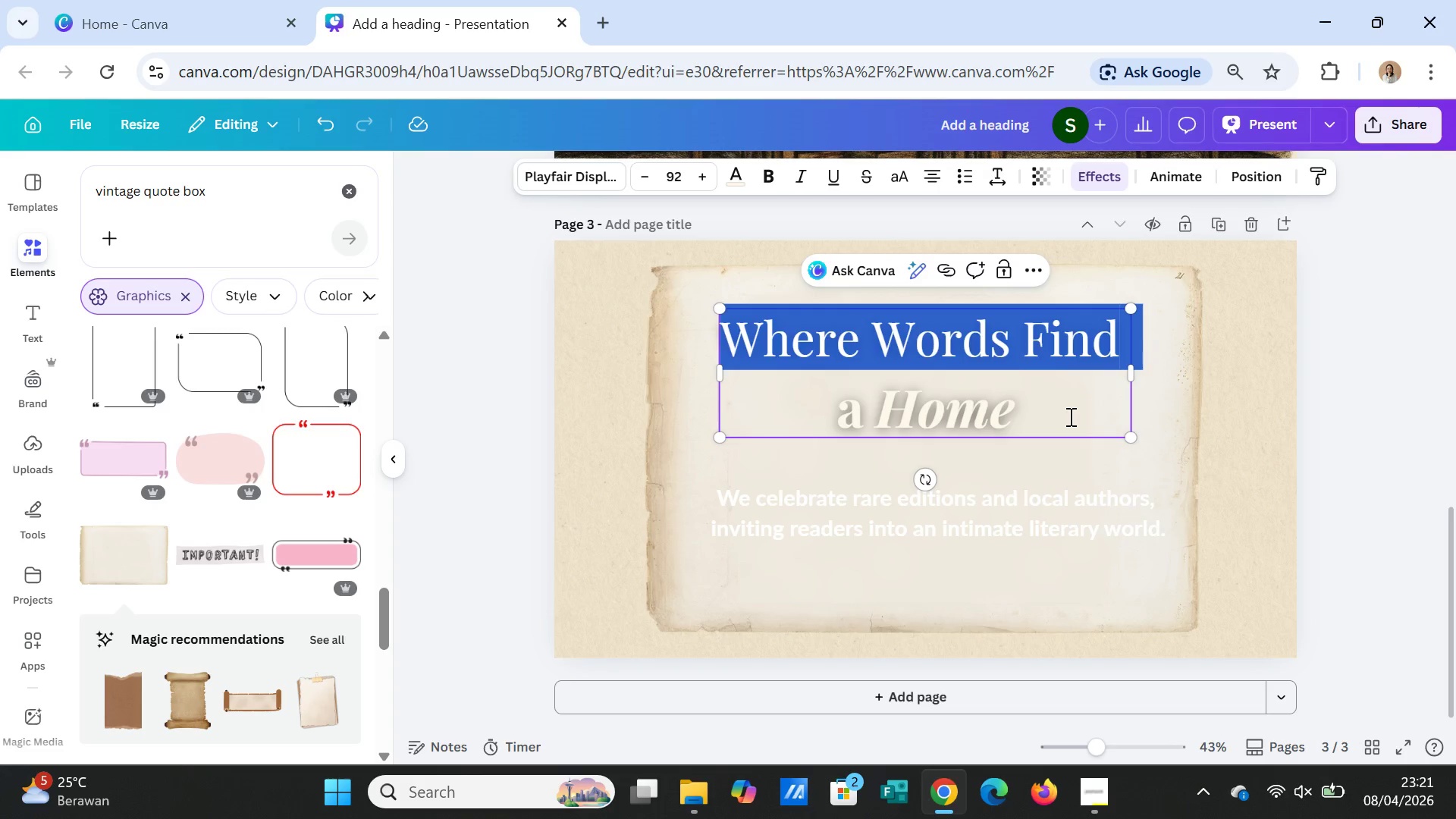 
left_click([1069, 416])
 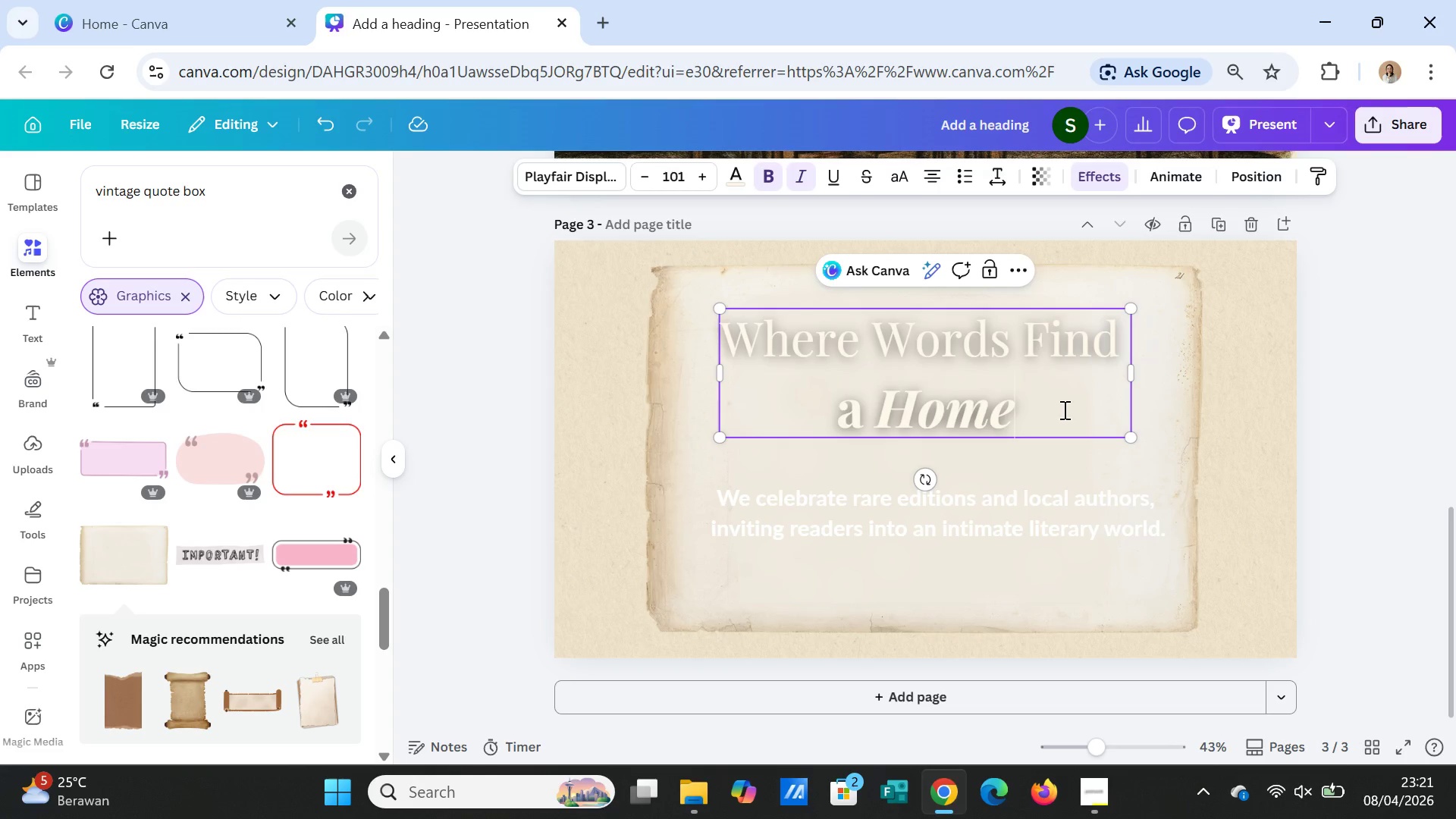 
double_click([1012, 344])
 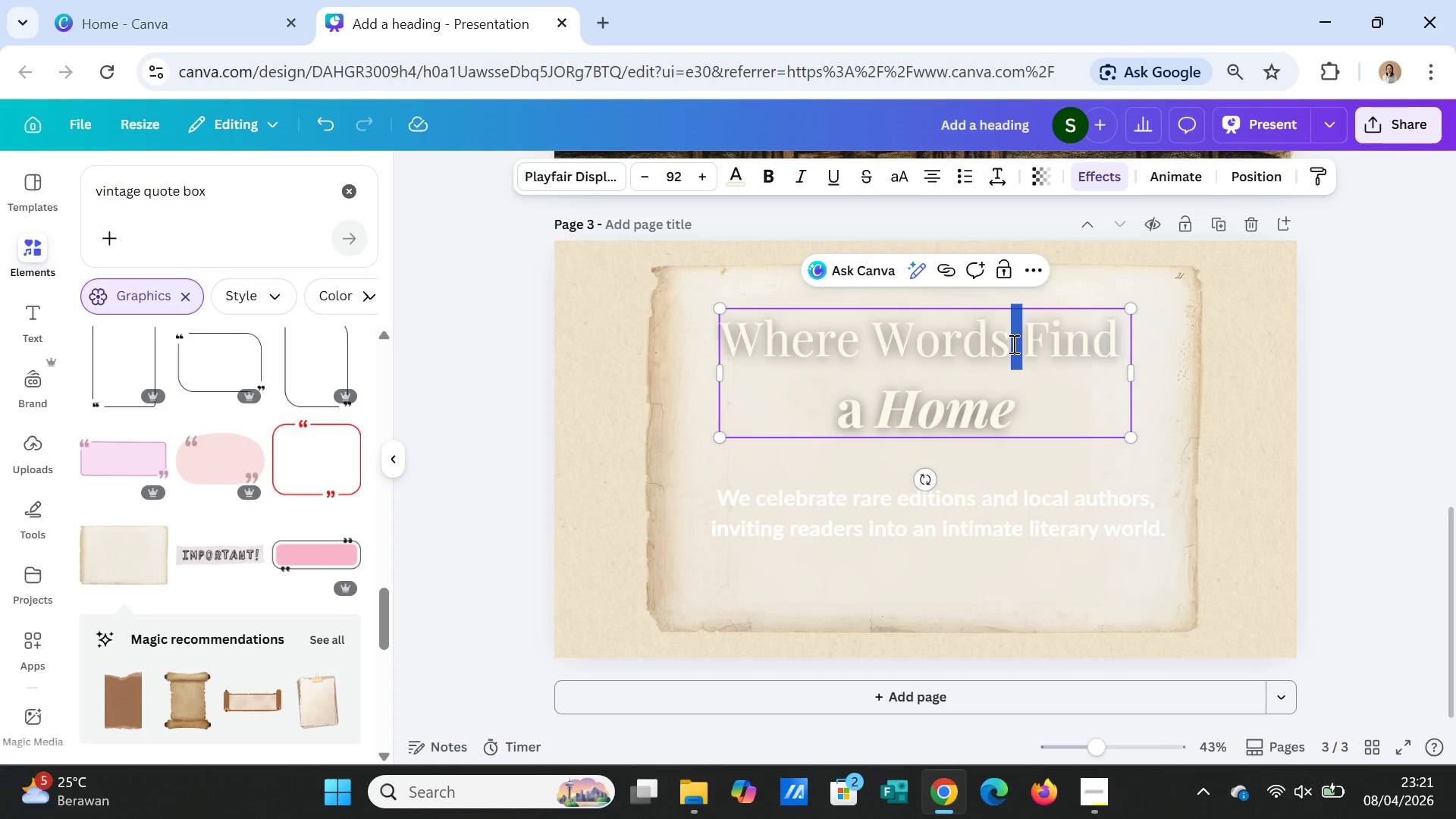 
triple_click([1012, 344])
 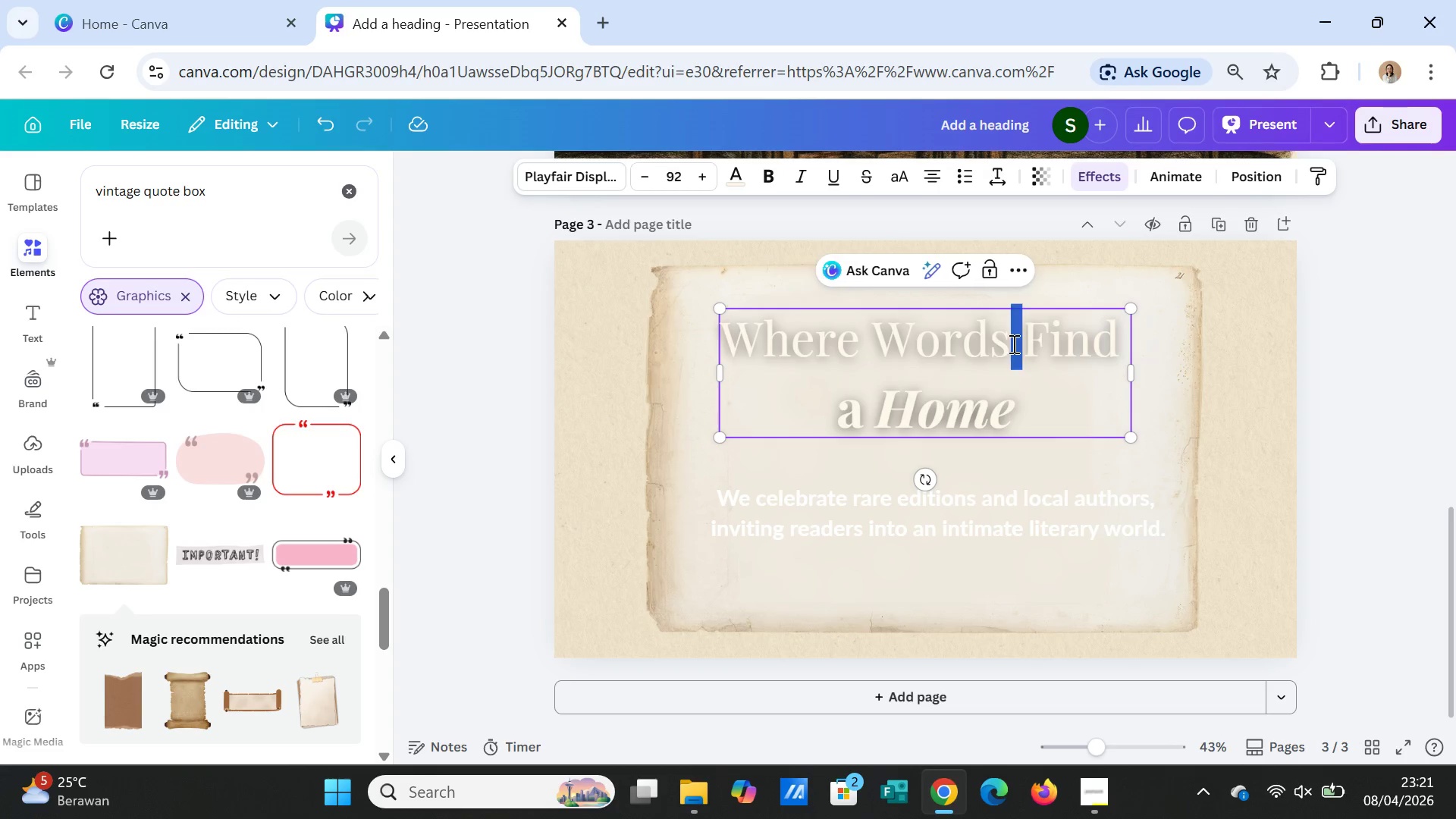 
triple_click([1012, 344])
 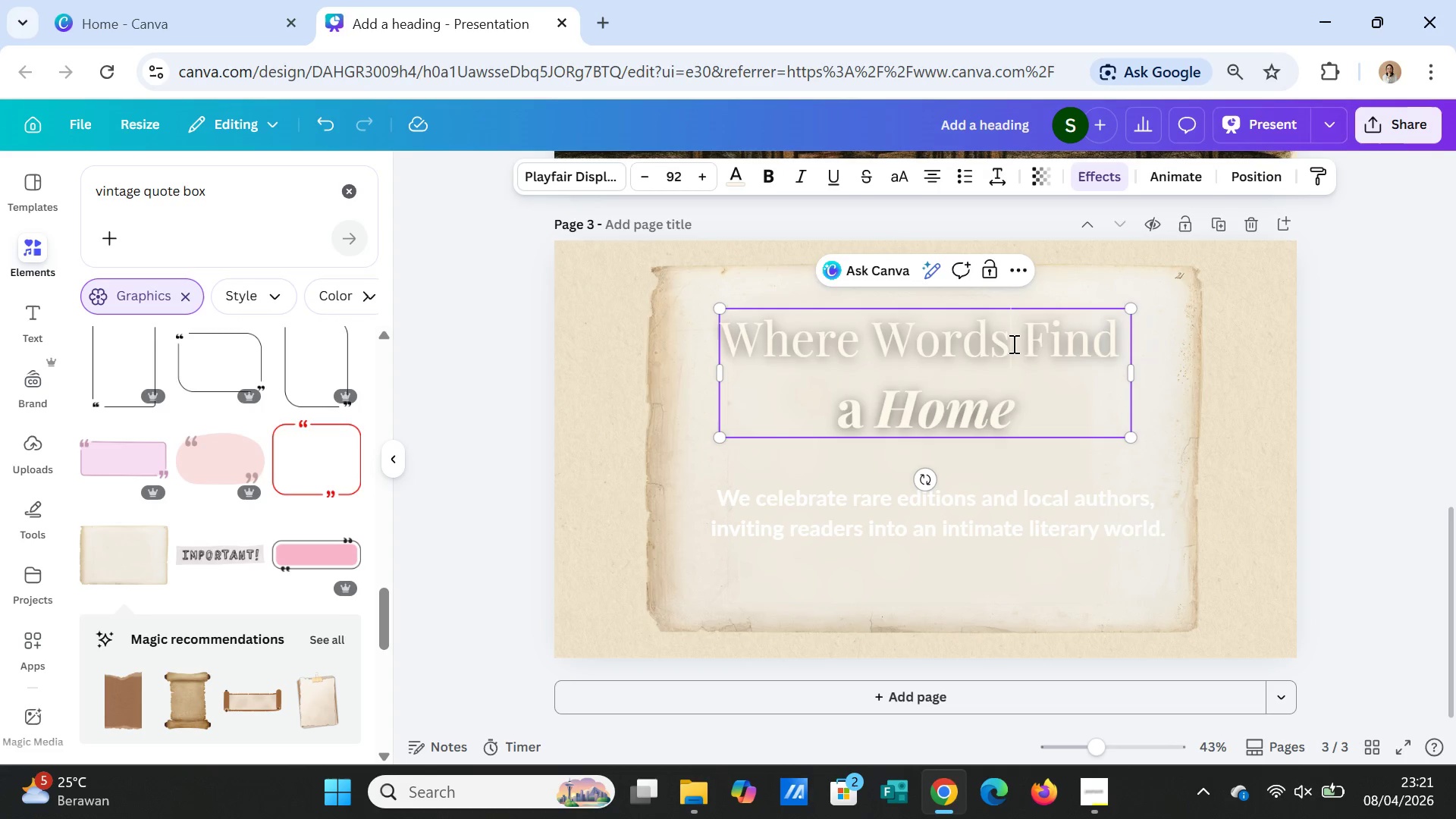 
double_click([1012, 344])
 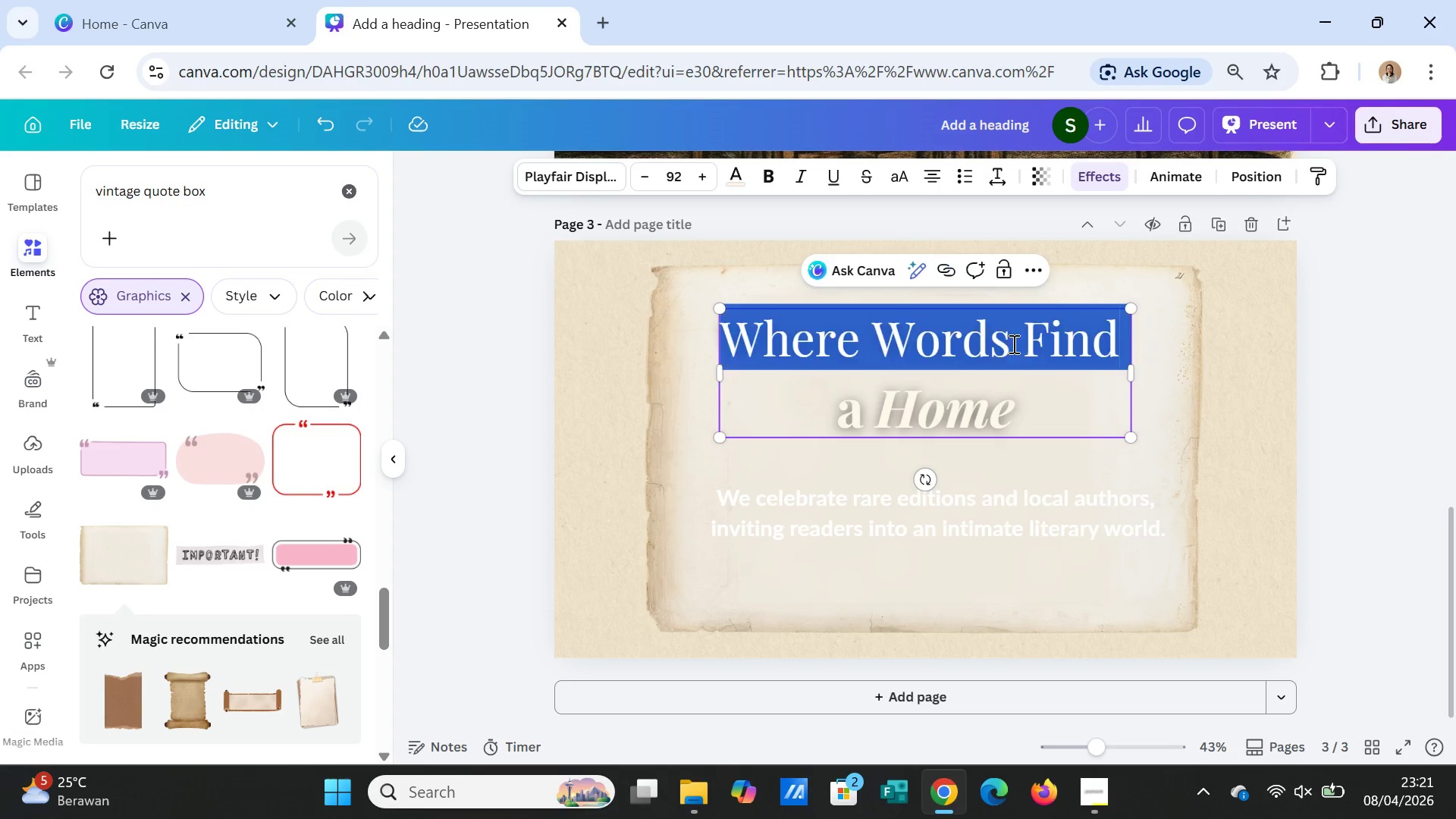 
triple_click([1012, 344])
 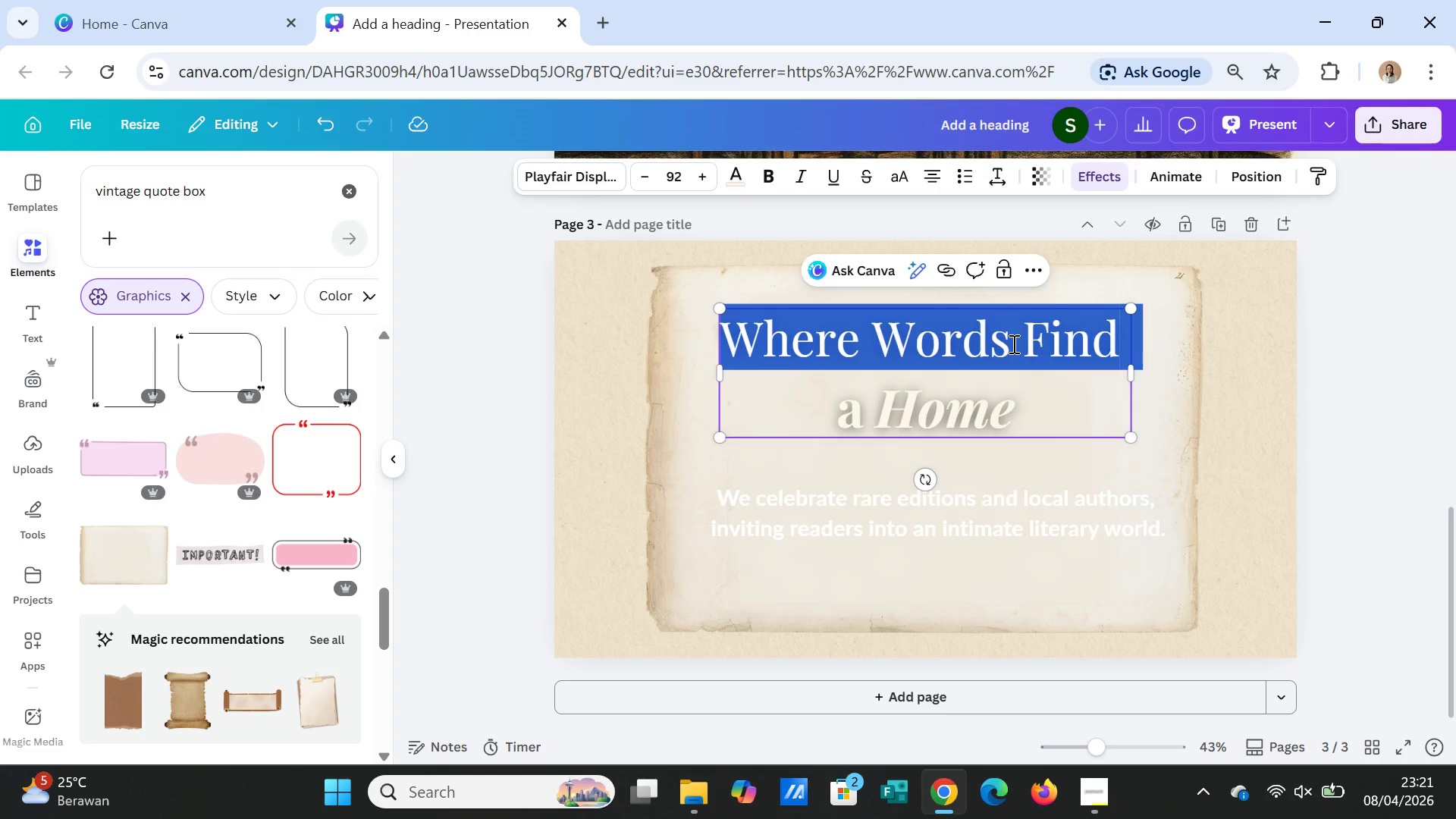 
key(Shift+ArrowDown)
 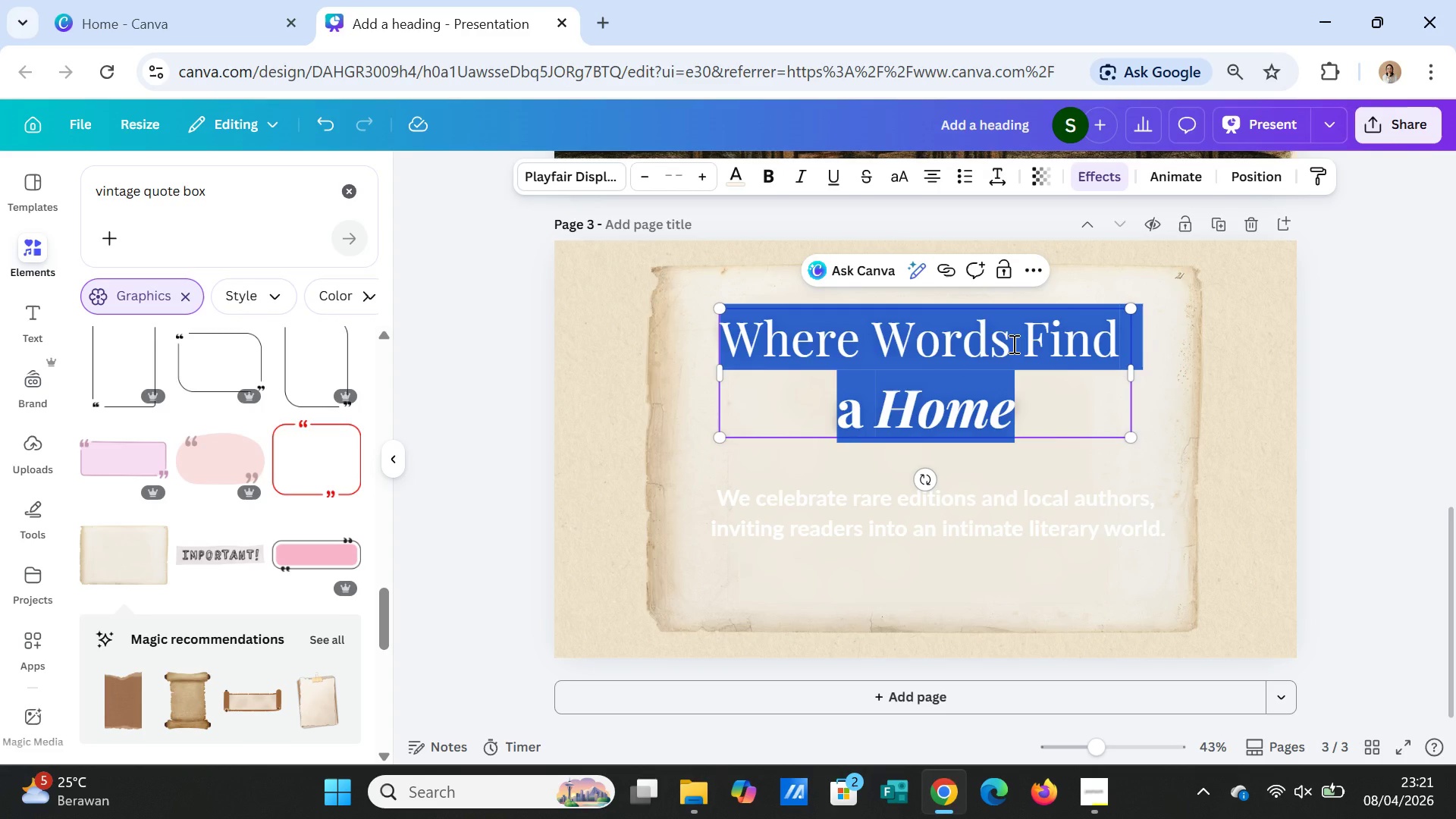 
type(Books are a nu)
key(Backspace)
key(Backspace)
type(uniquely portab)
 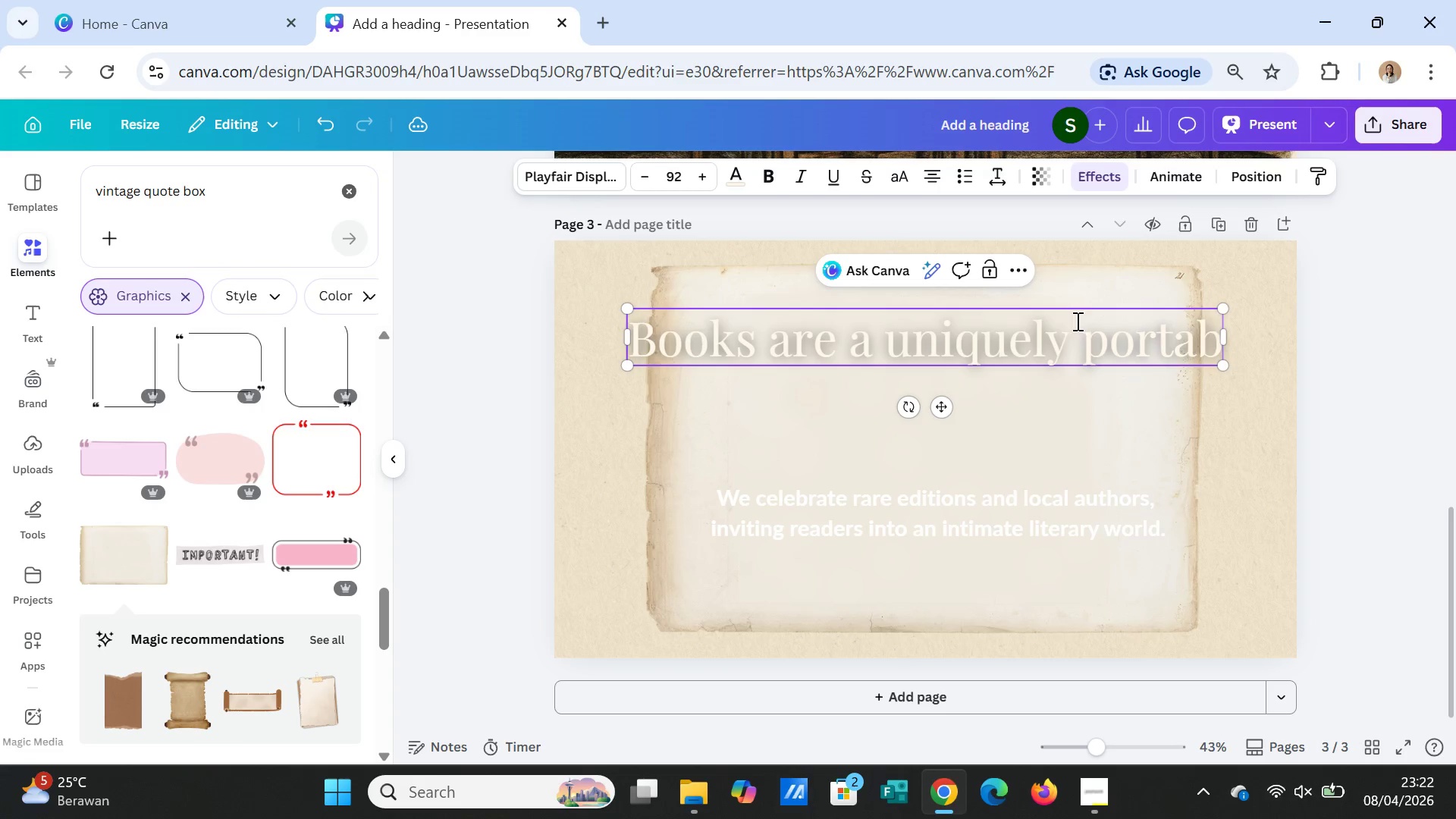 
type(le magic")
 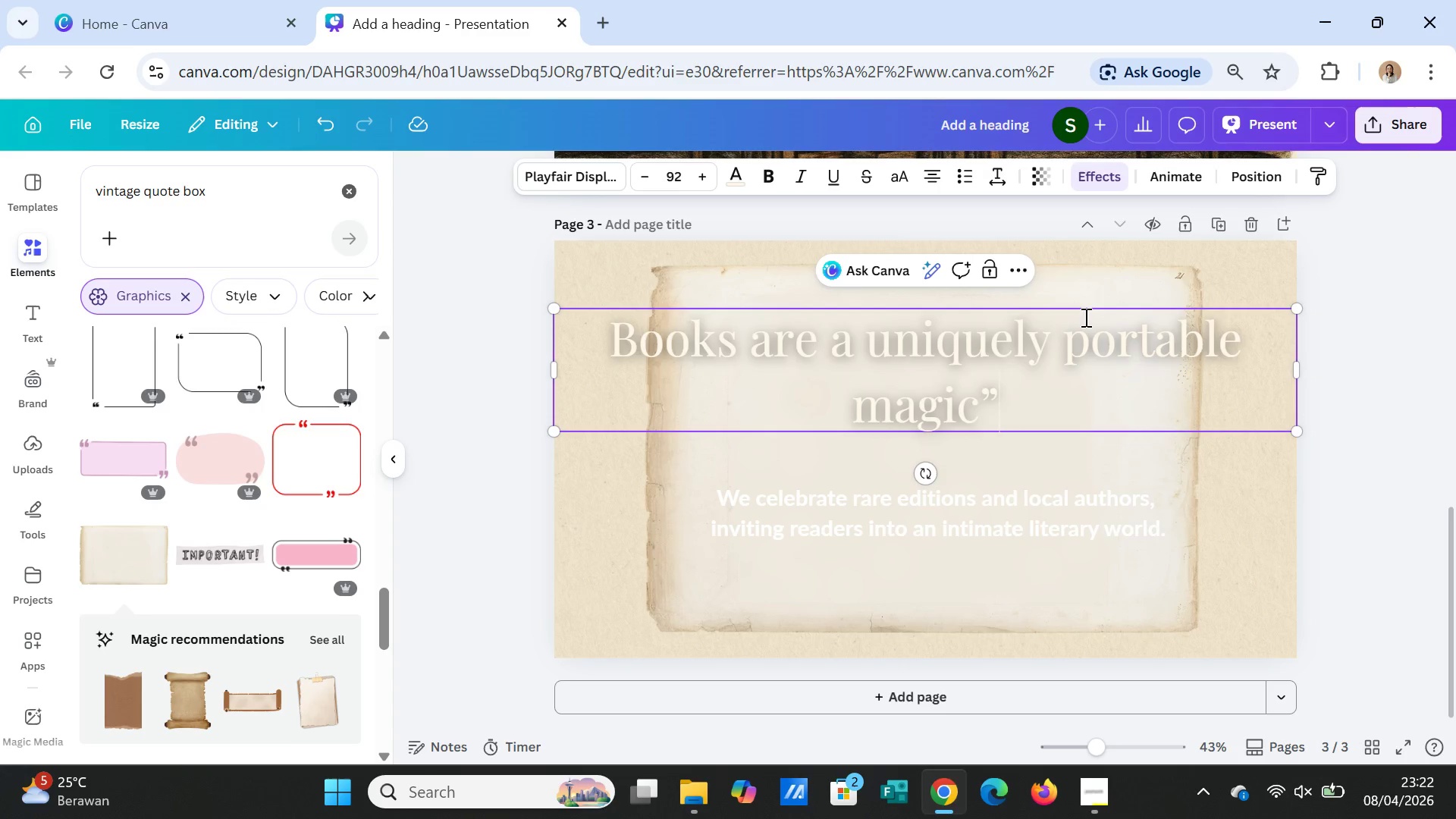 
left_click([616, 350])
 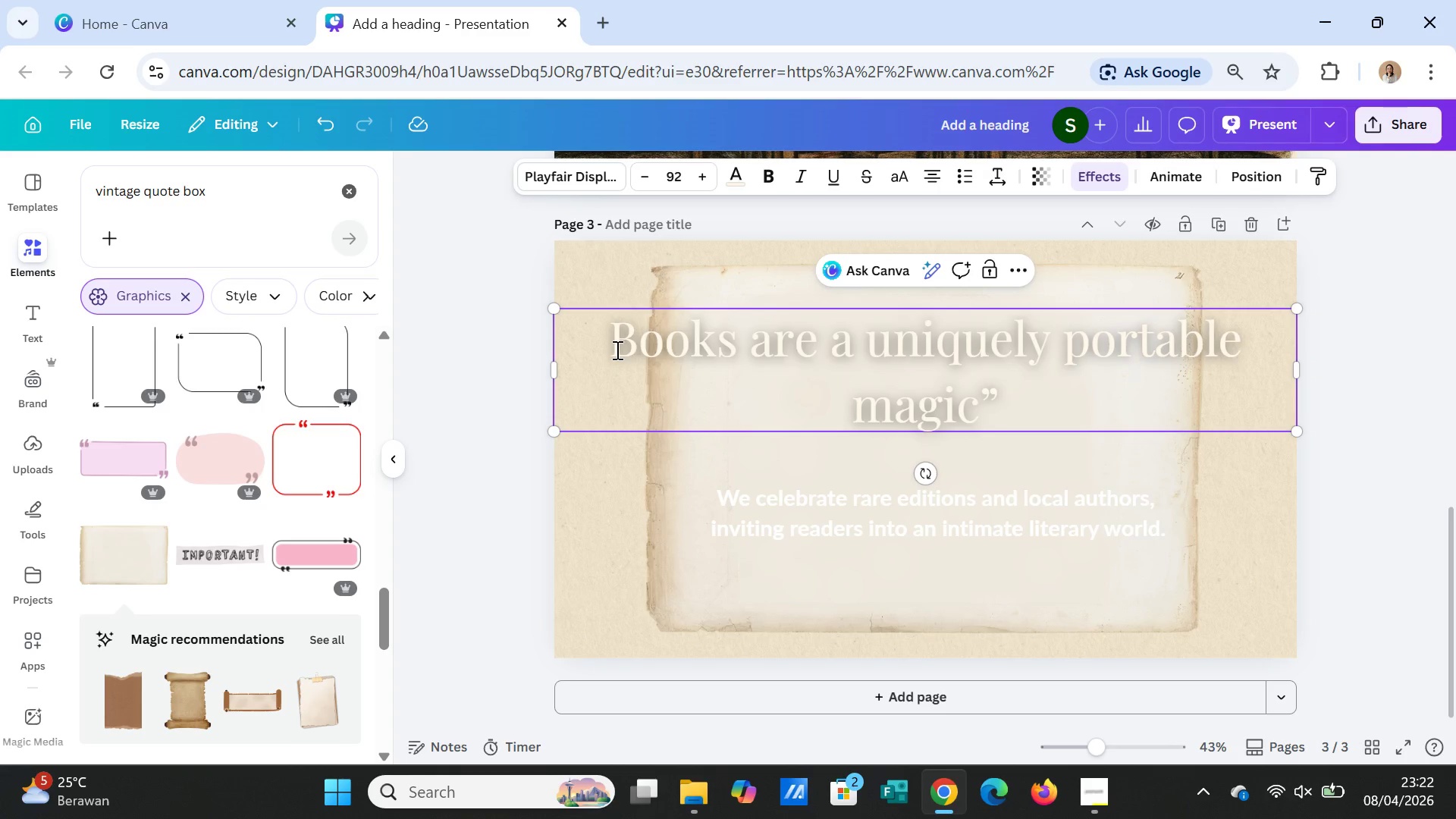 
key(Shift+Quote)
 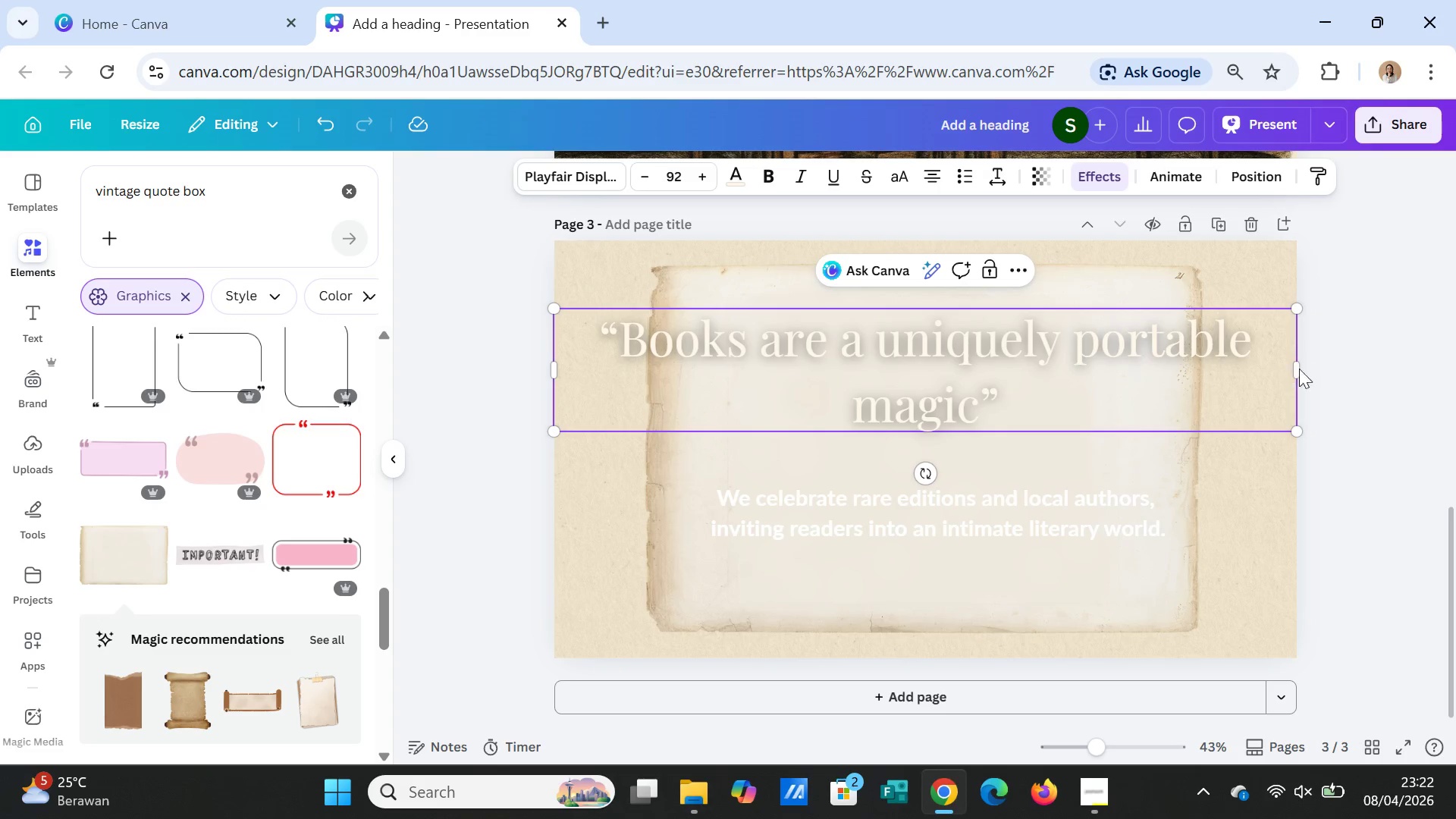 
left_click_drag(start_coordinate=[1300, 368], to_coordinate=[1188, 384])
 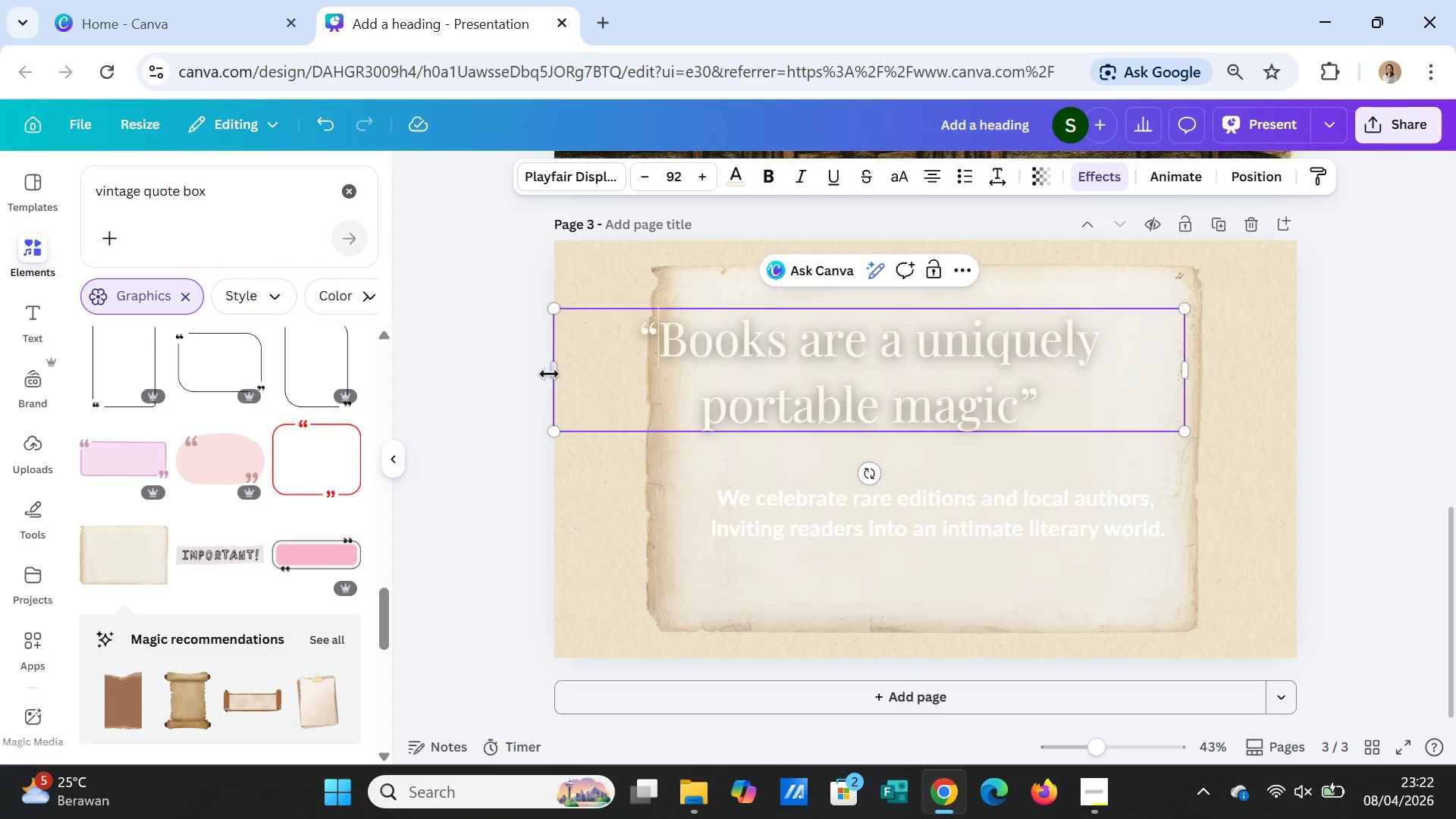 
left_click_drag(start_coordinate=[547, 373], to_coordinate=[670, 375])
 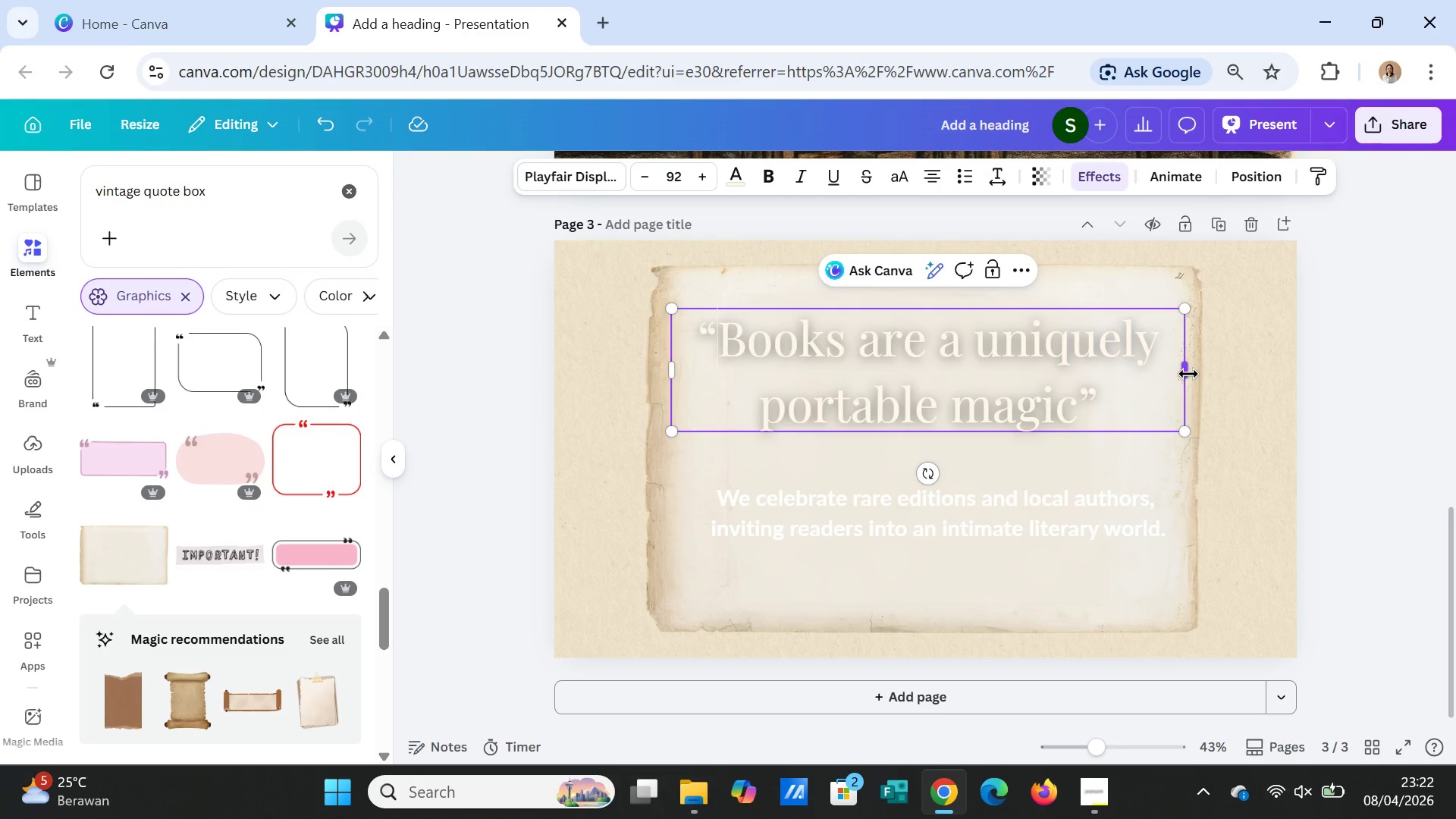 
left_click_drag(start_coordinate=[1188, 374], to_coordinate=[1176, 373])
 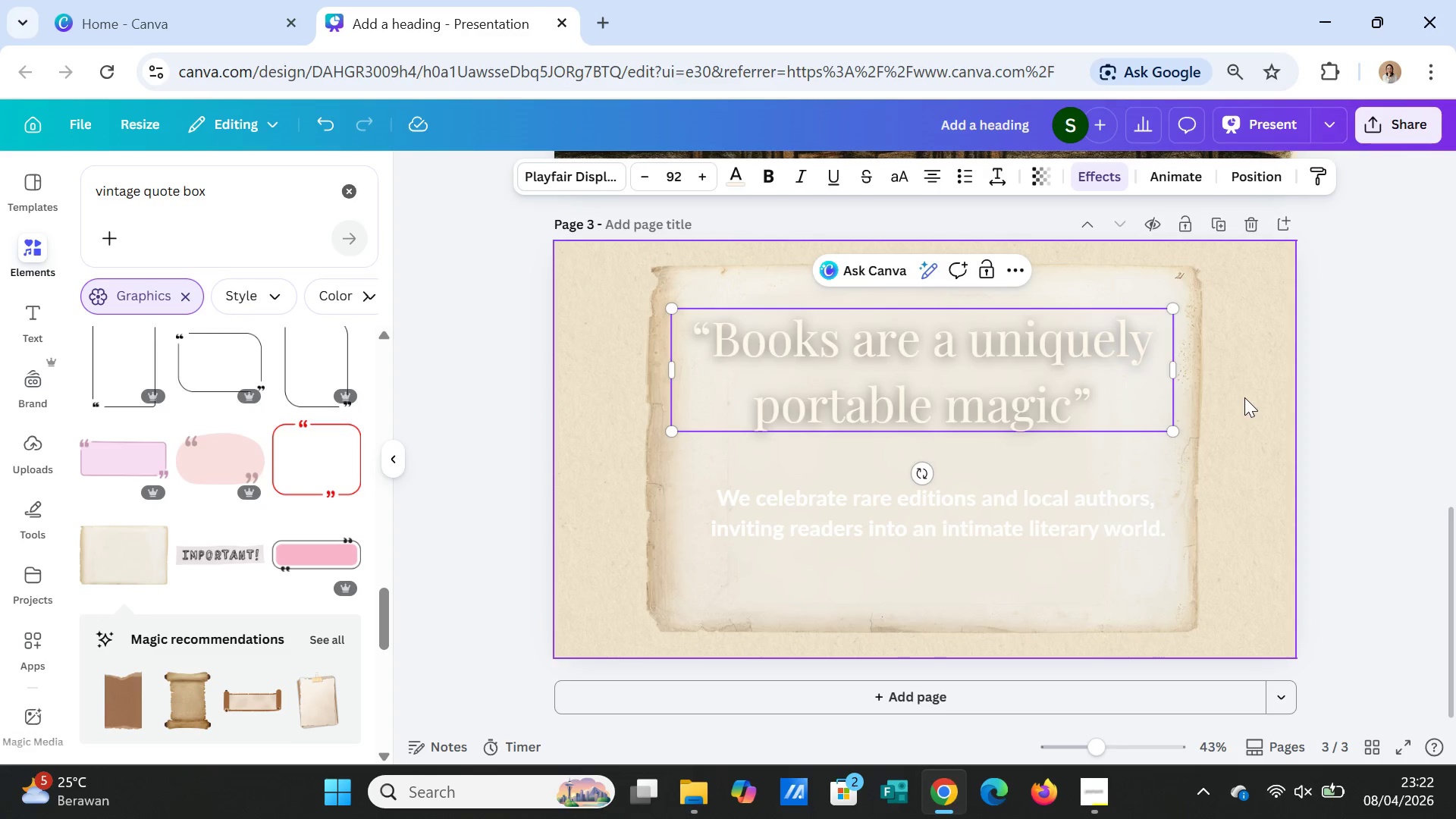 
left_click([1244, 397])
 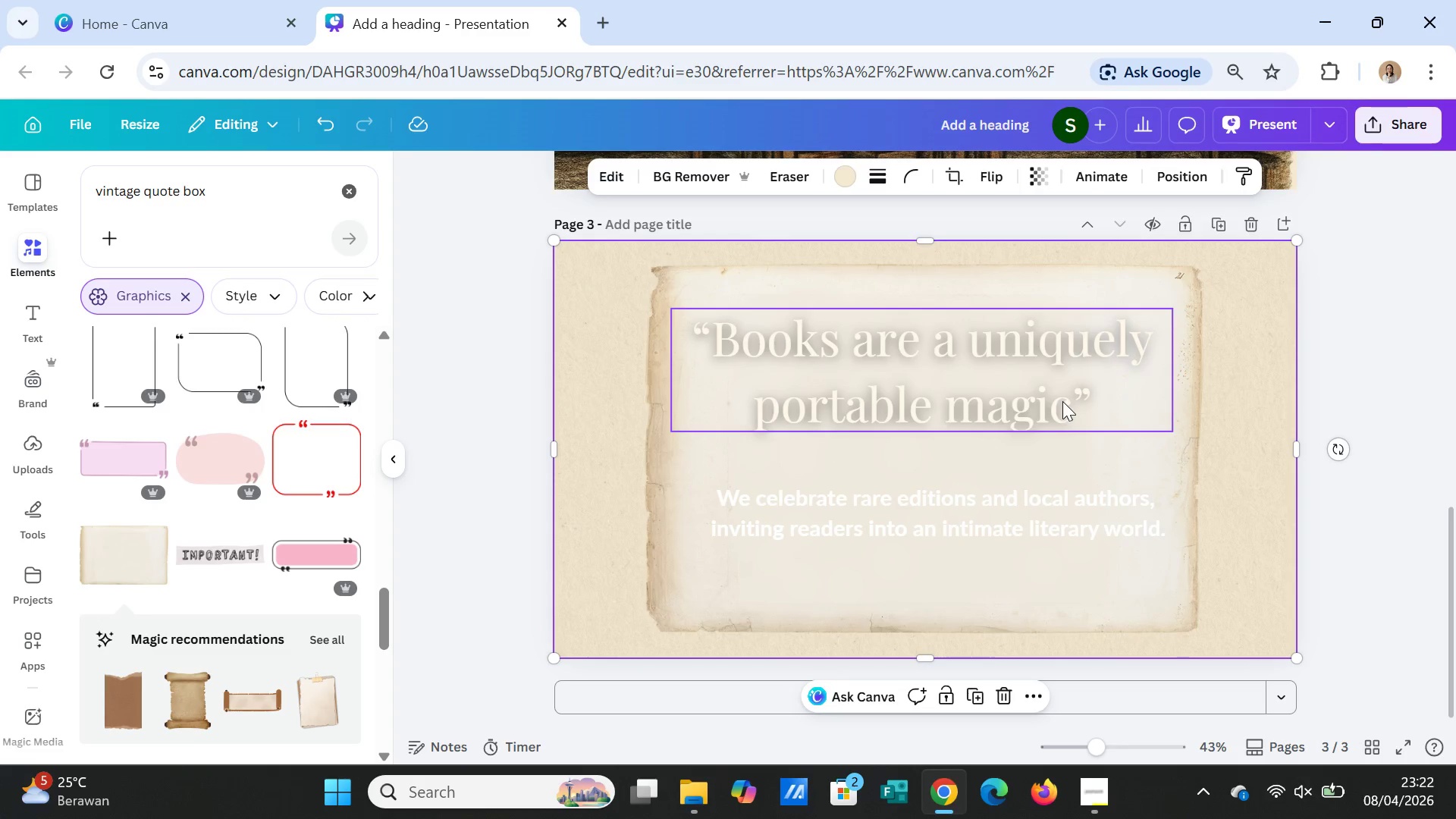 
left_click_drag(start_coordinate=[1062, 400], to_coordinate=[1066, 401])
 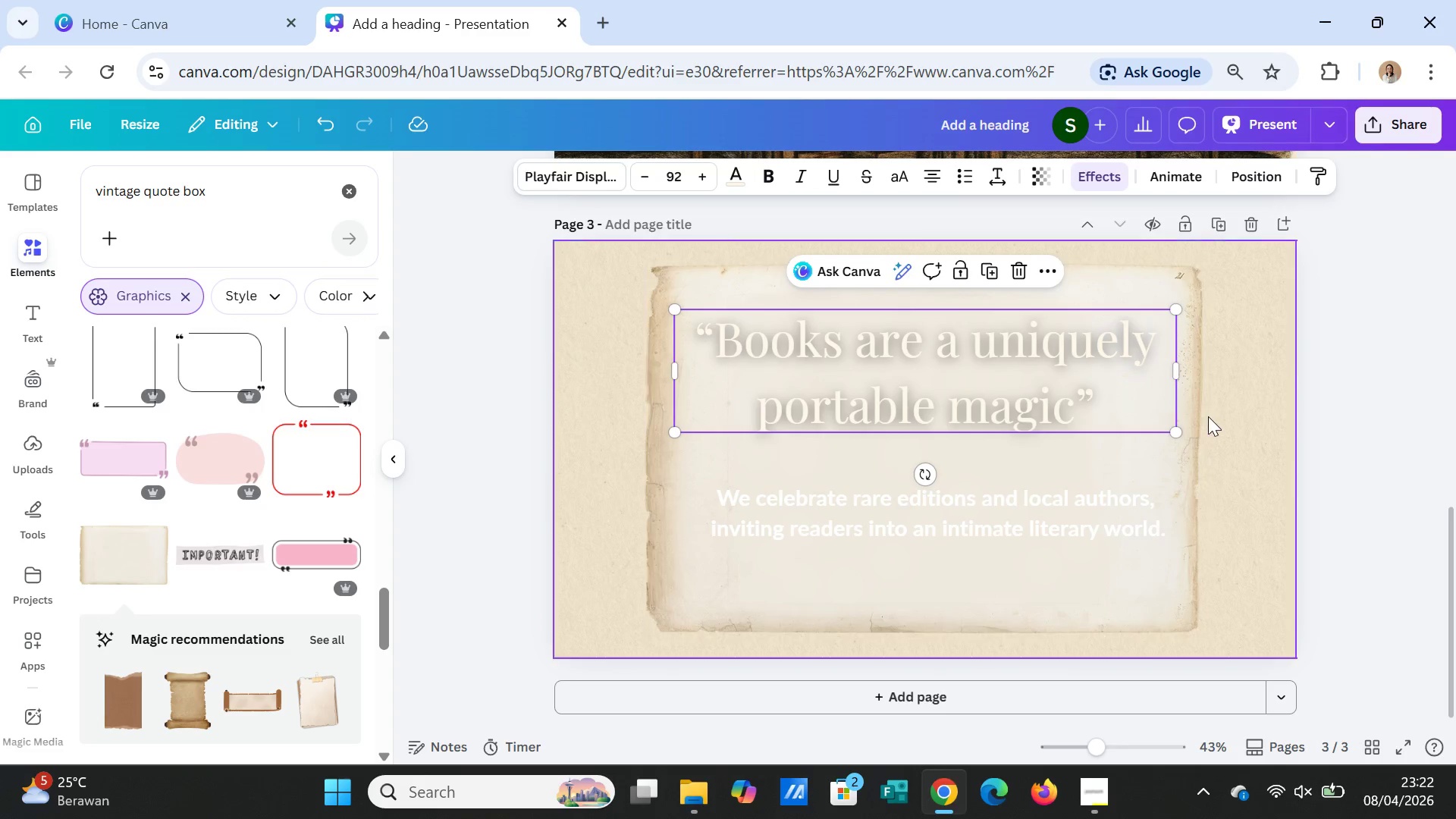 
left_click([1208, 416])
 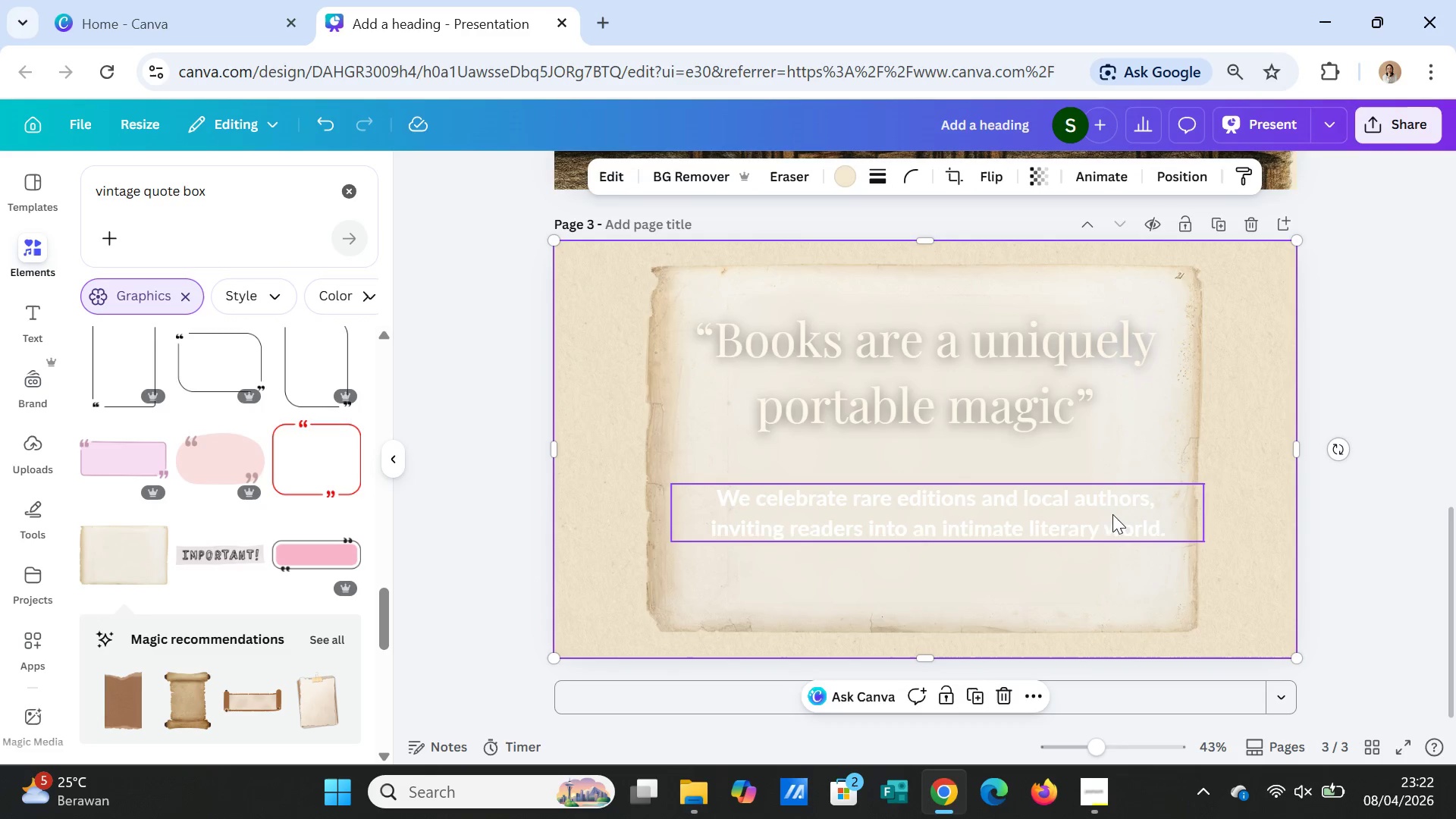 
left_click([1112, 514])
 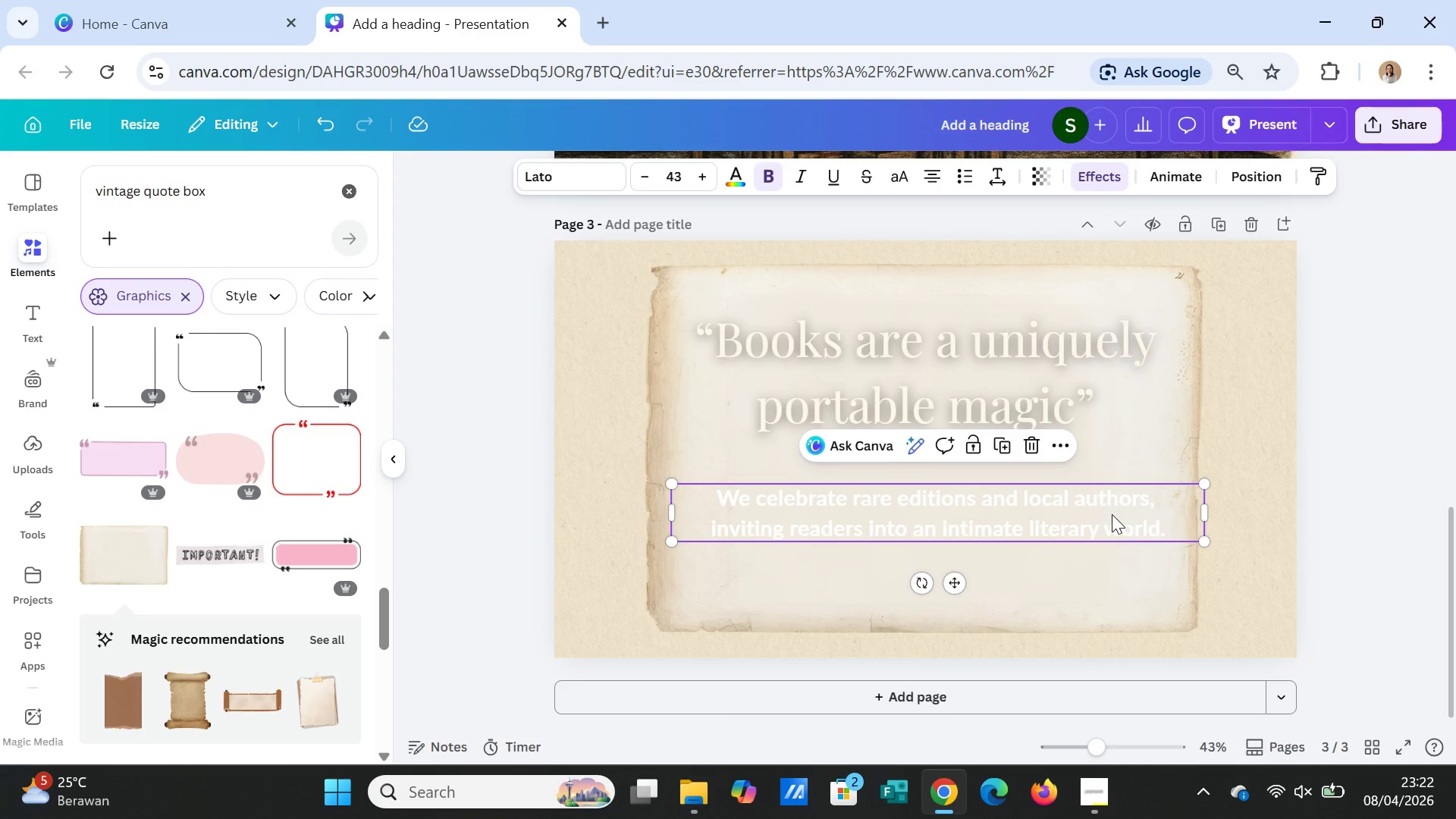 
key(Delete)
 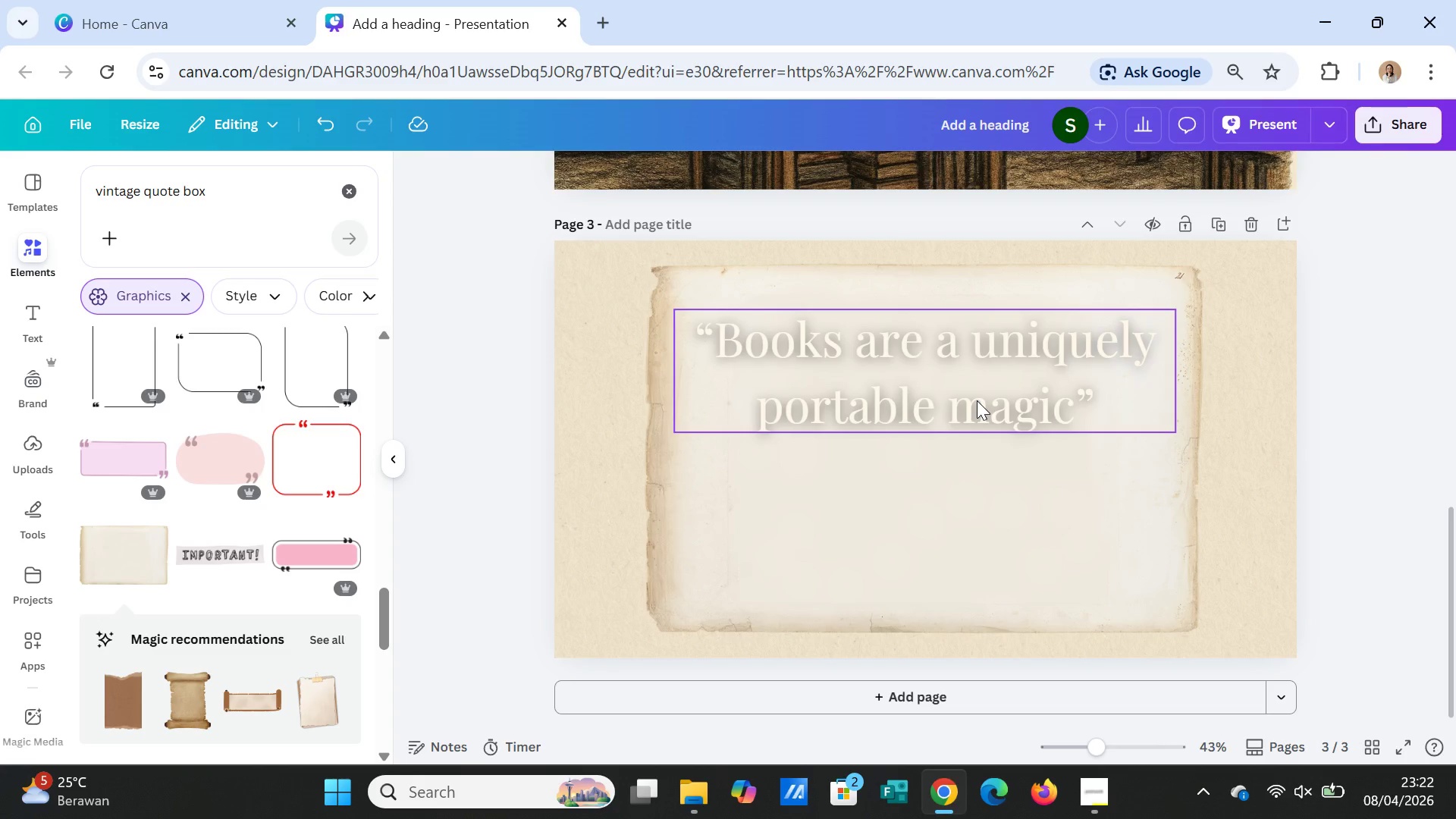 
left_click([977, 400])
 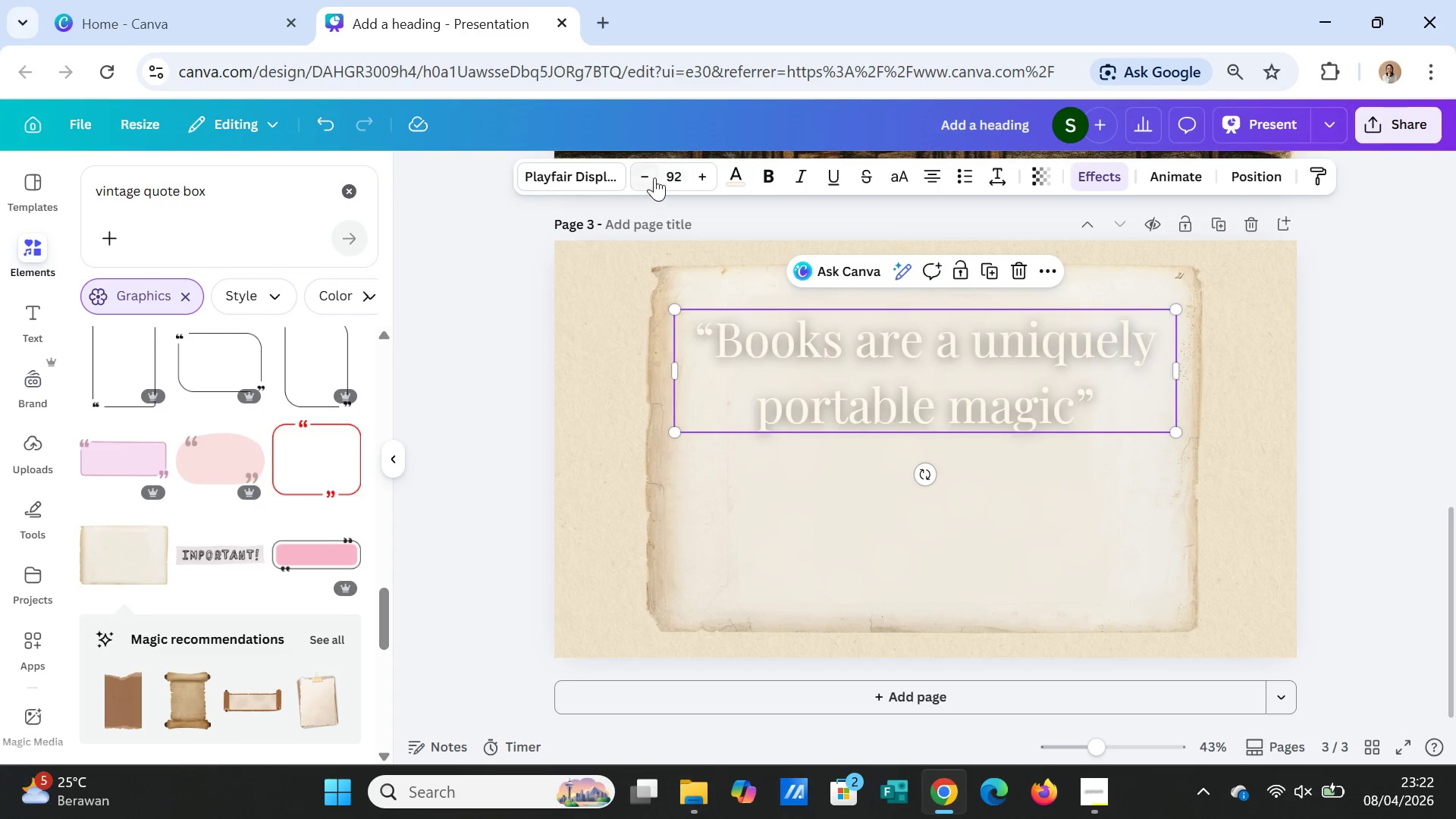 
double_click([651, 177])
 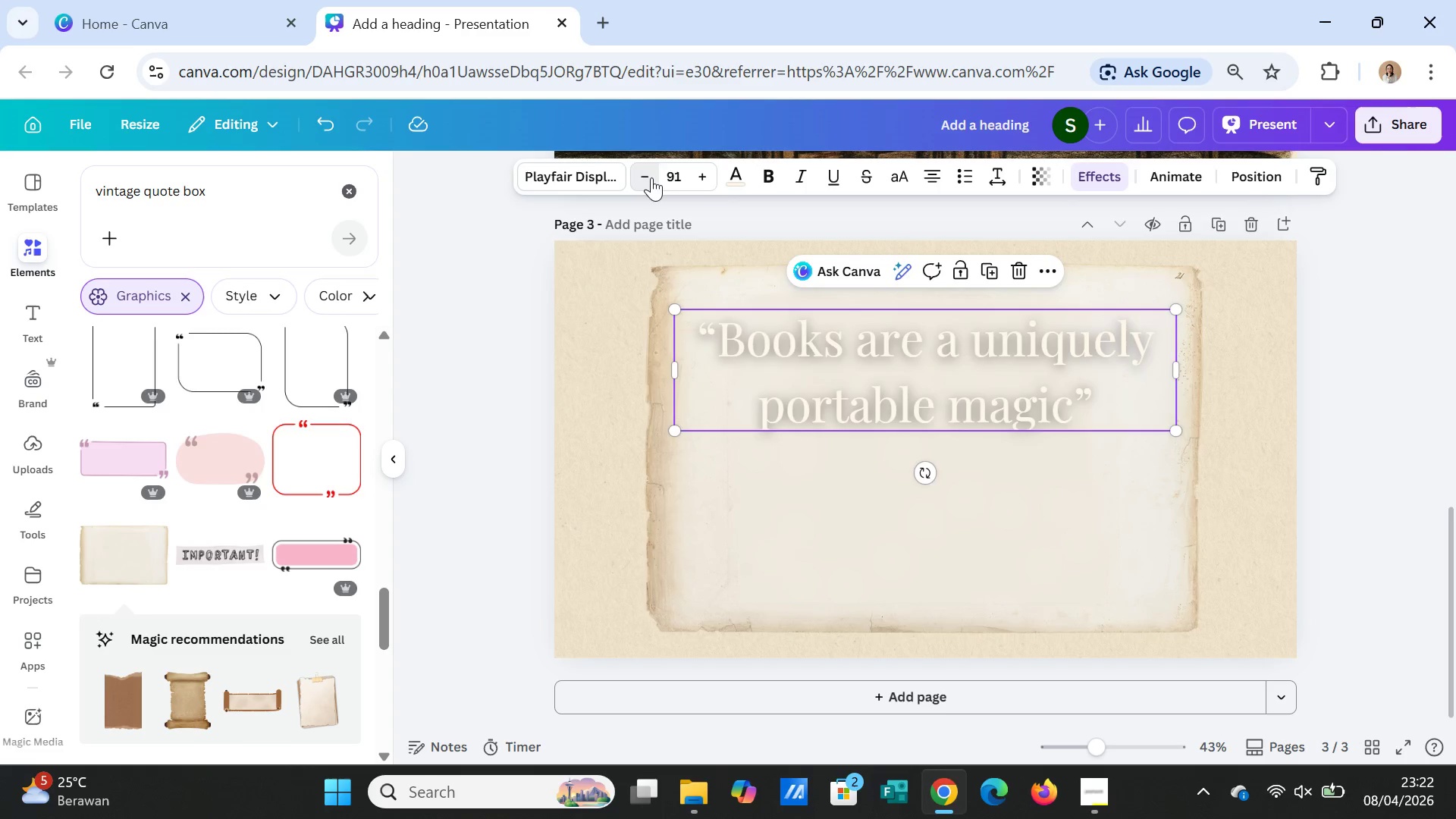 
triple_click([651, 177])
 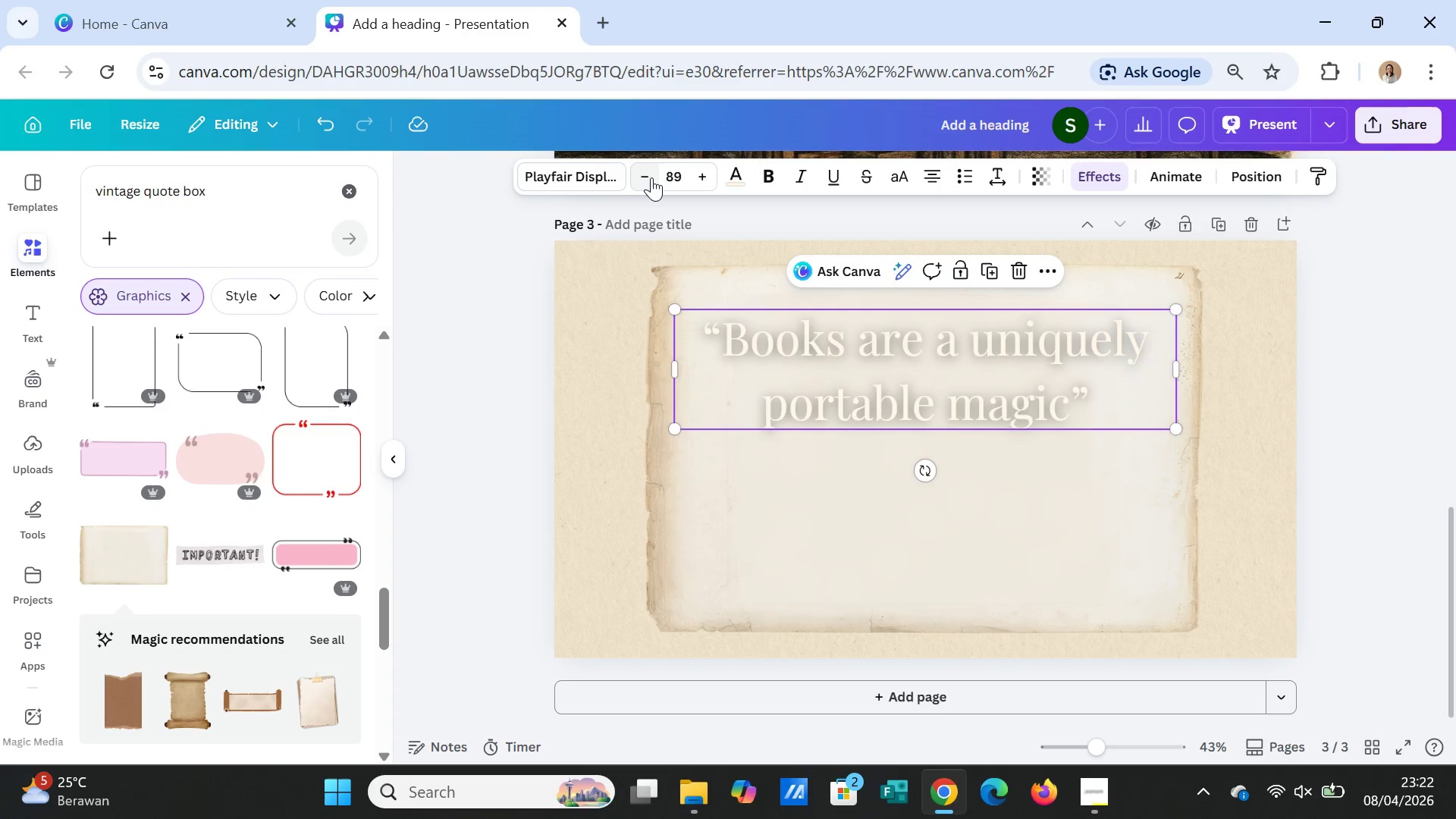 
triple_click([651, 177])
 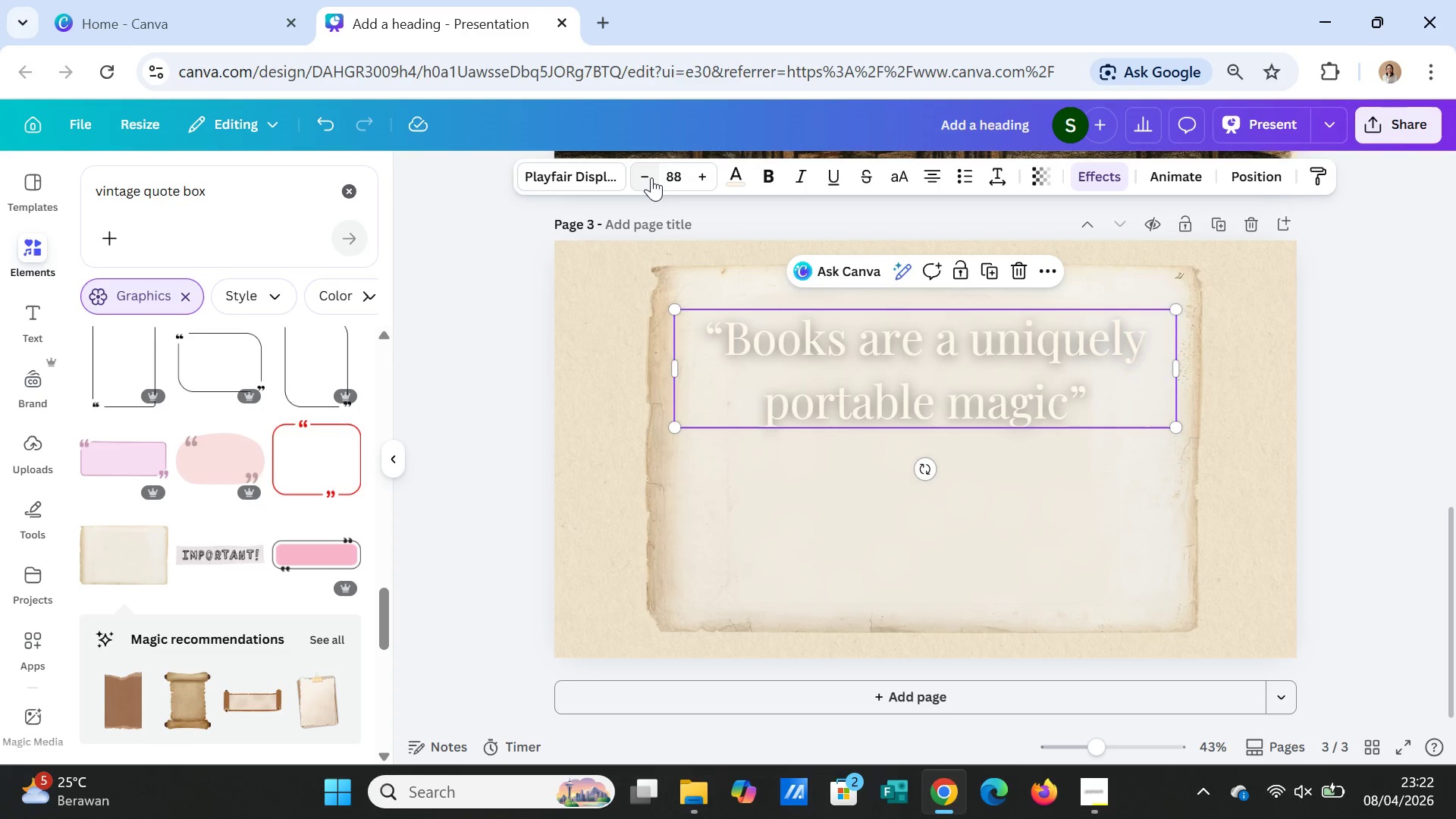 
triple_click([651, 177])
 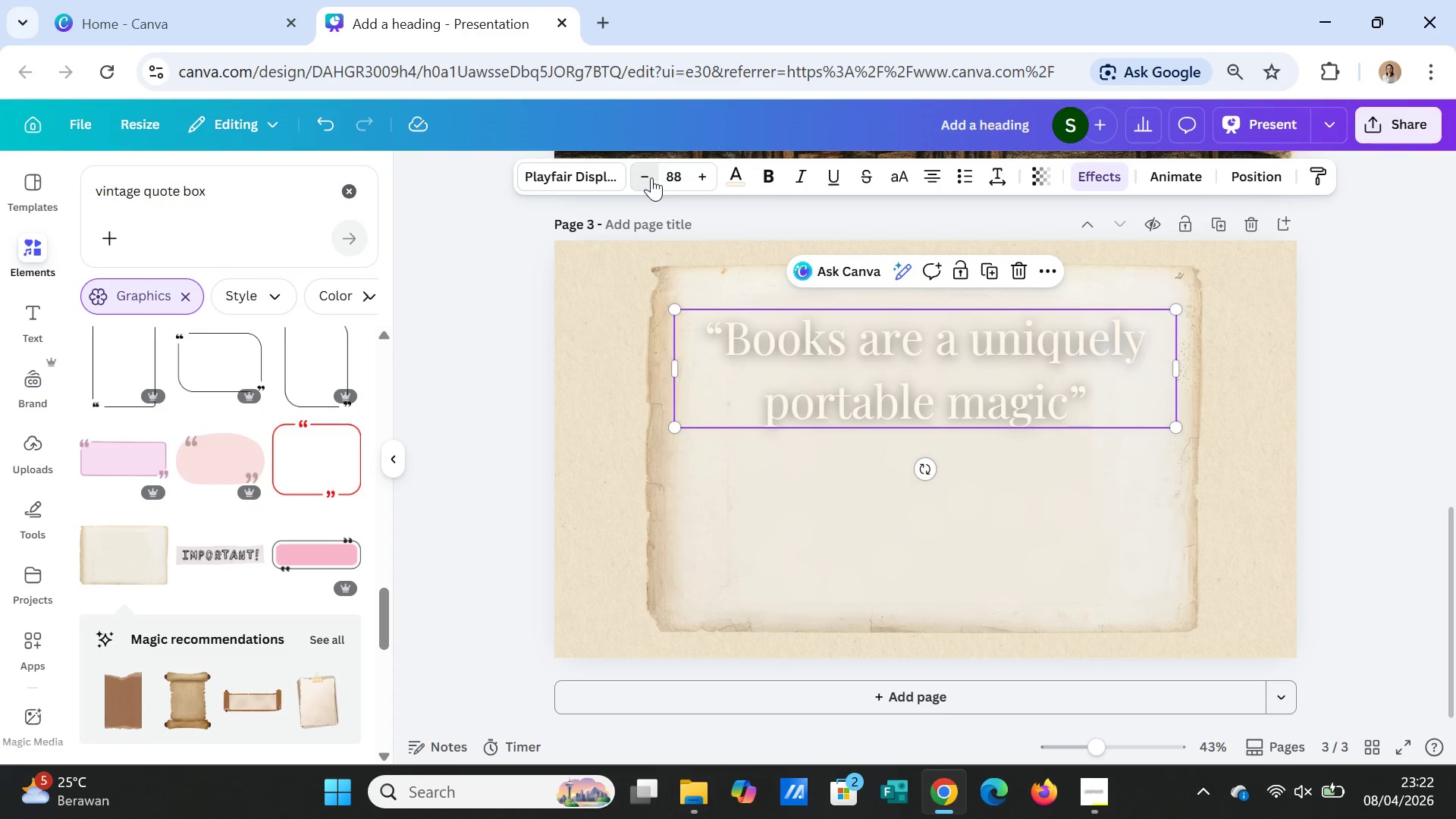 
triple_click([651, 177])
 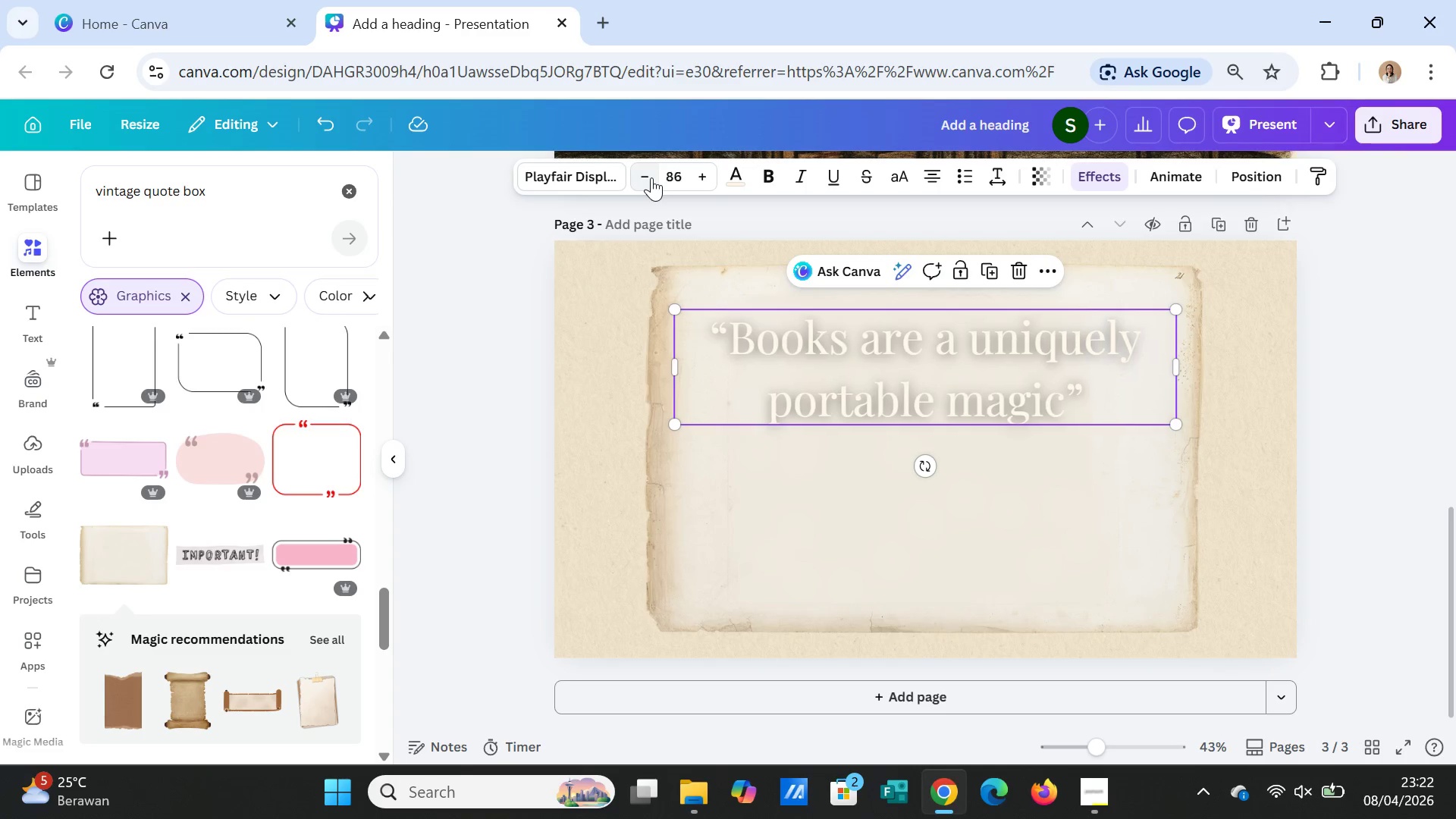 
triple_click([651, 177])
 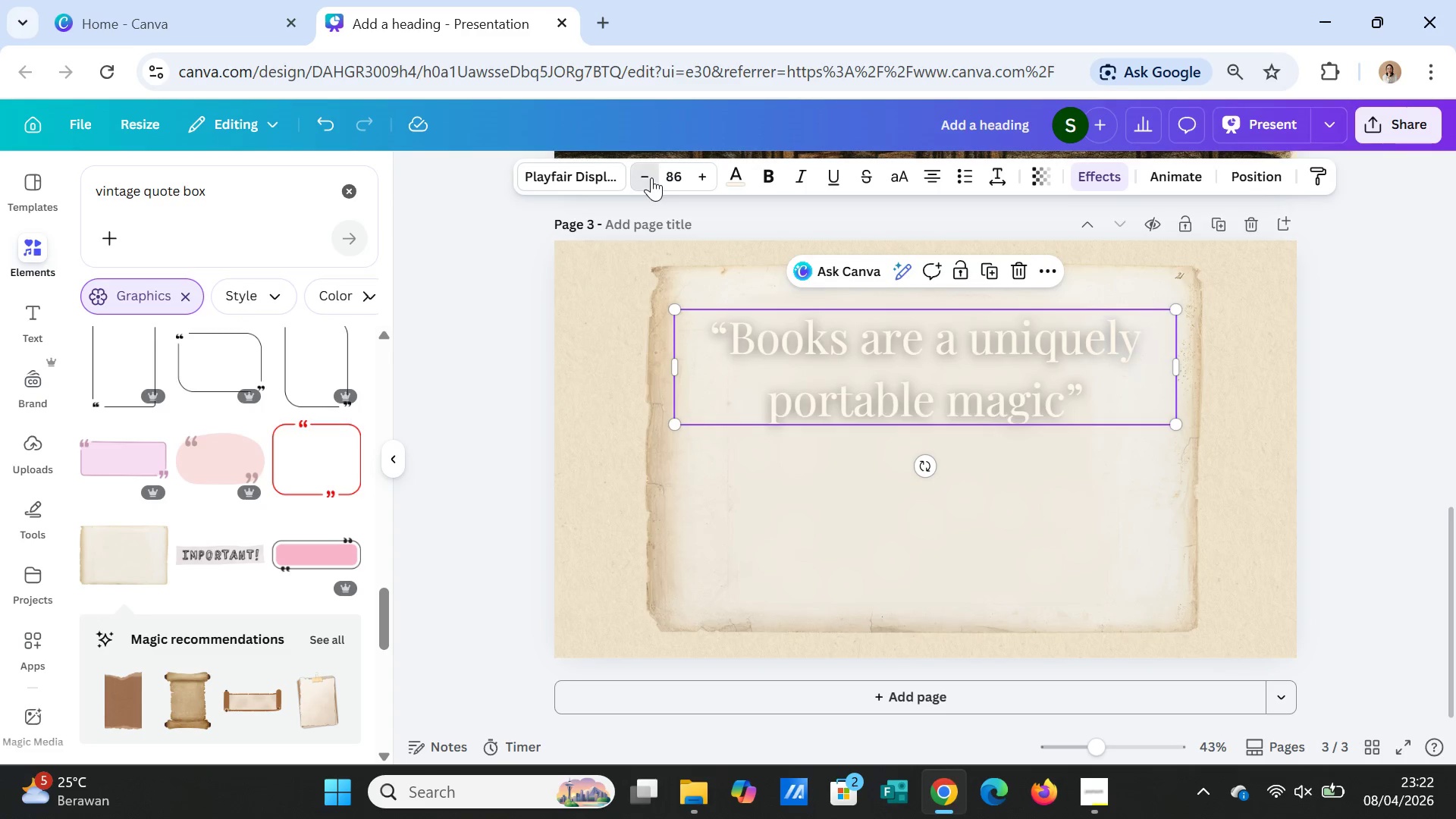 
triple_click([651, 177])
 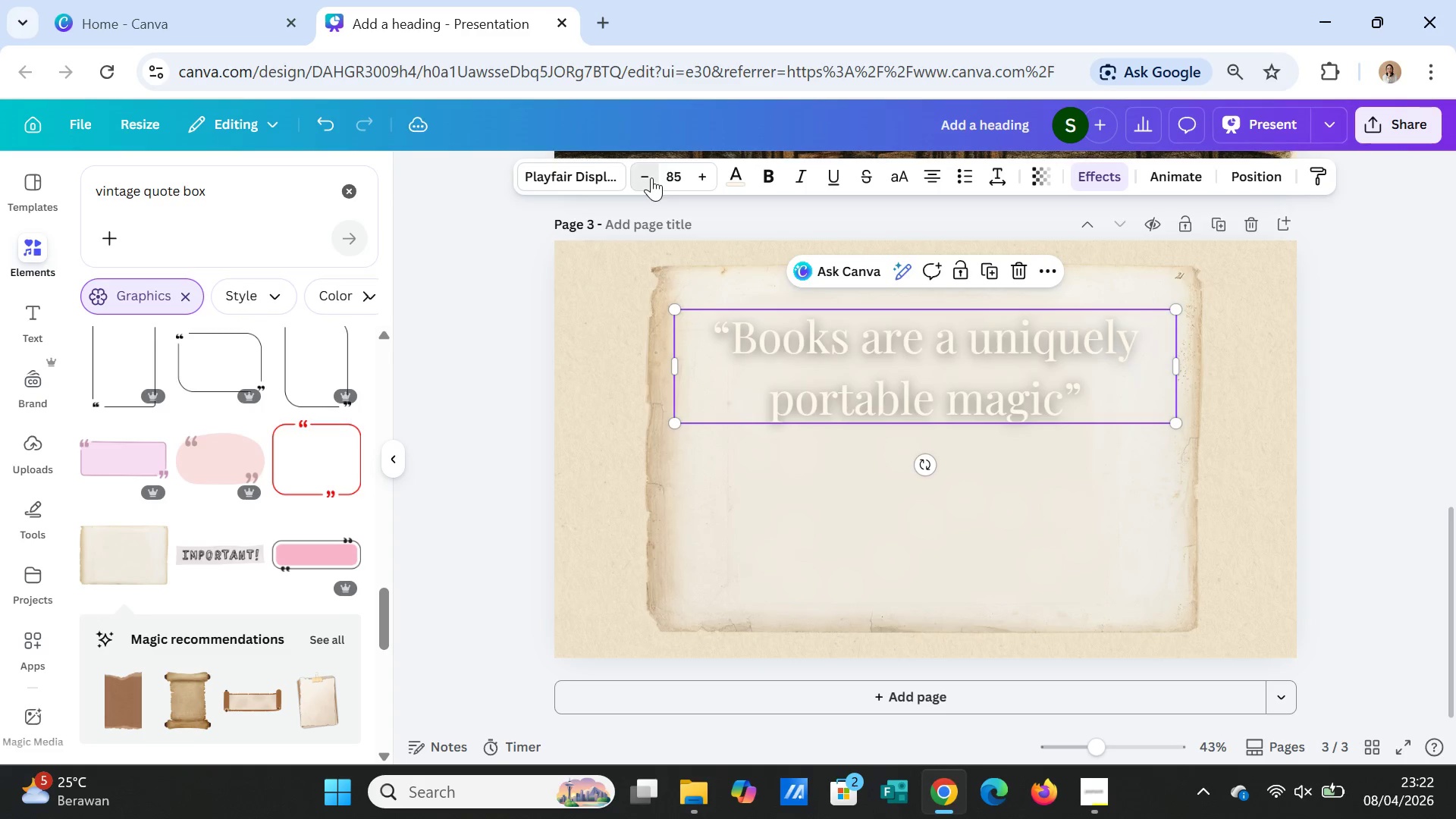 
triple_click([651, 177])
 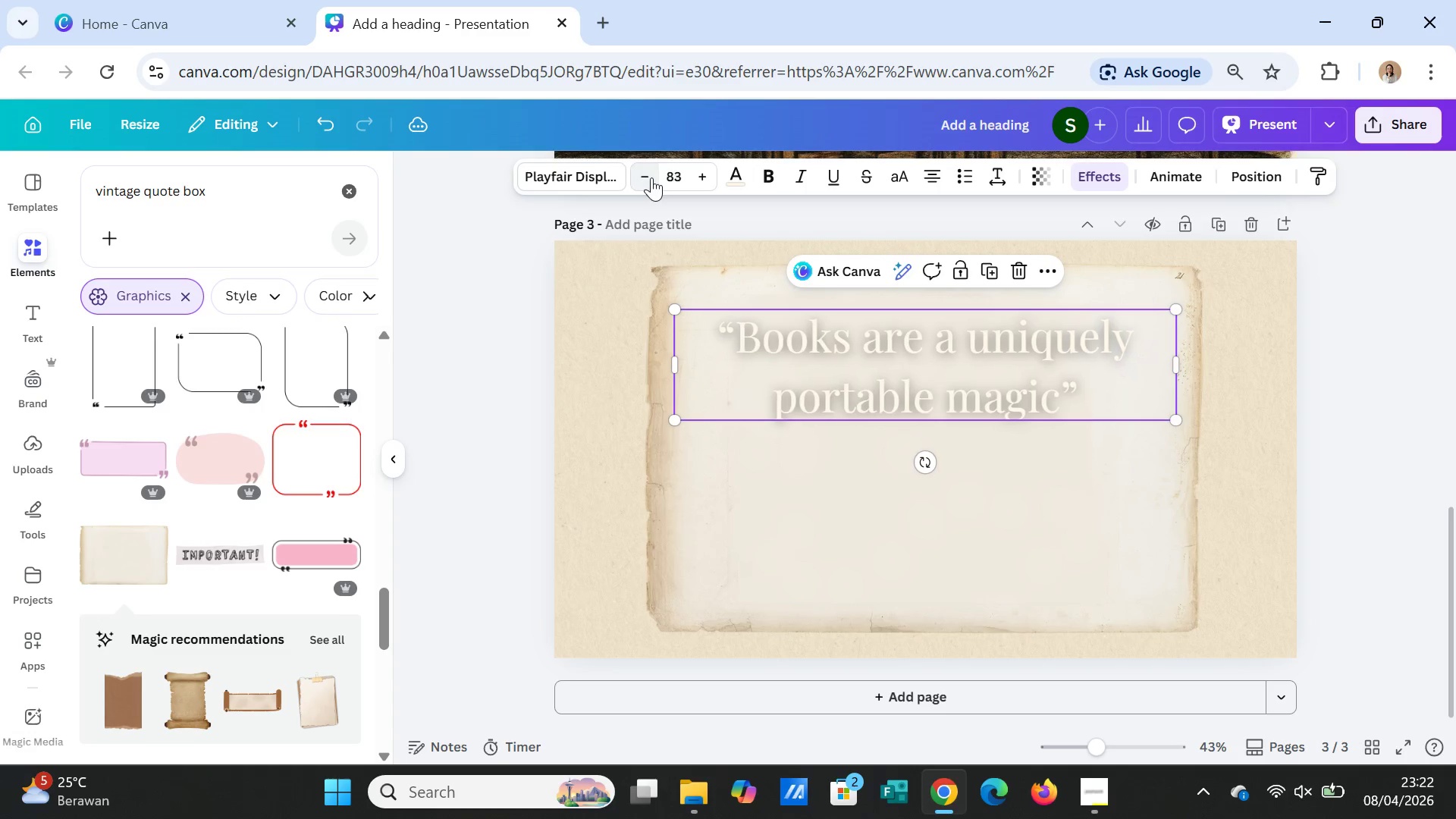 
triple_click([651, 177])
 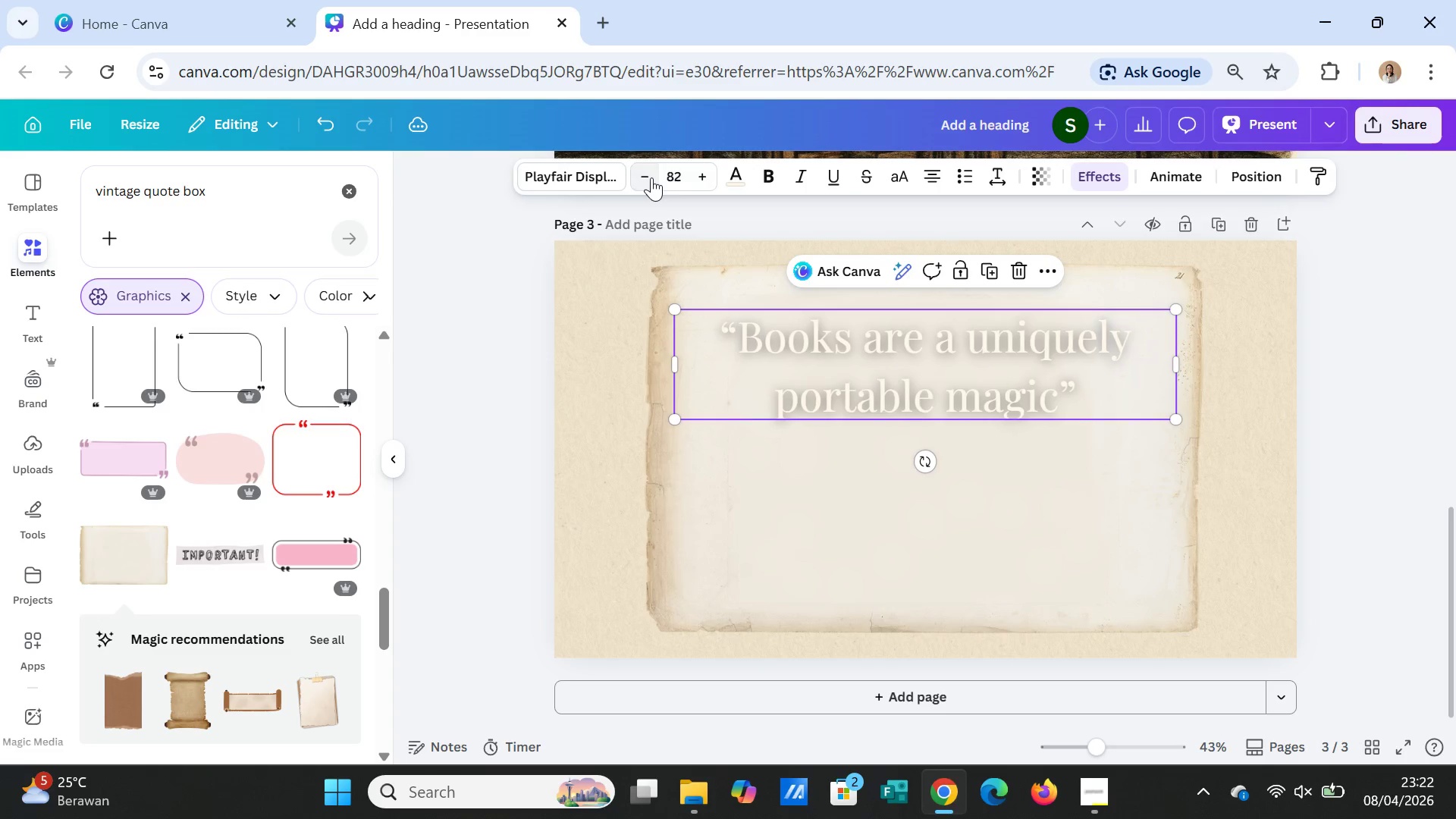 
triple_click([651, 177])
 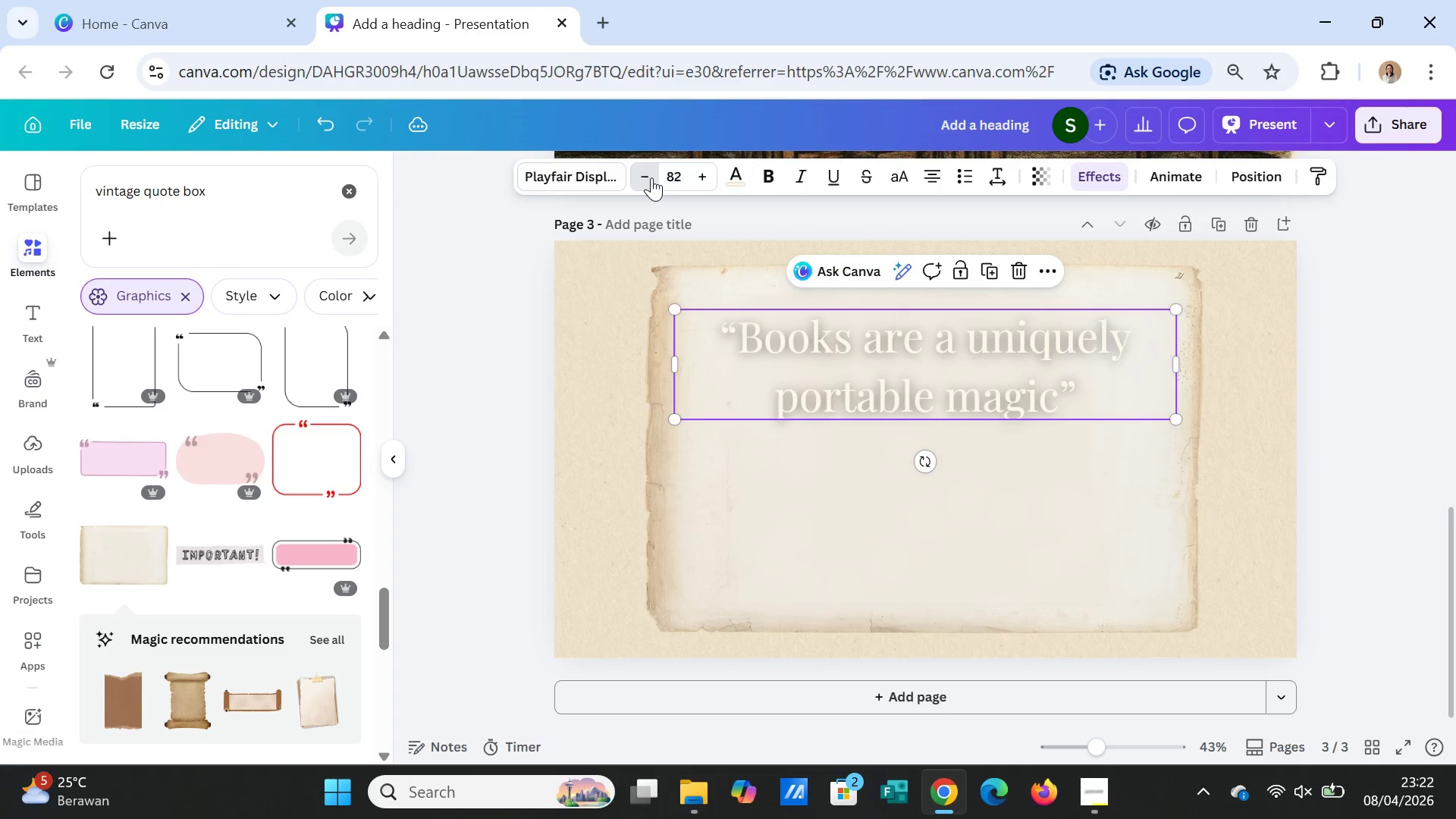 
triple_click([651, 177])
 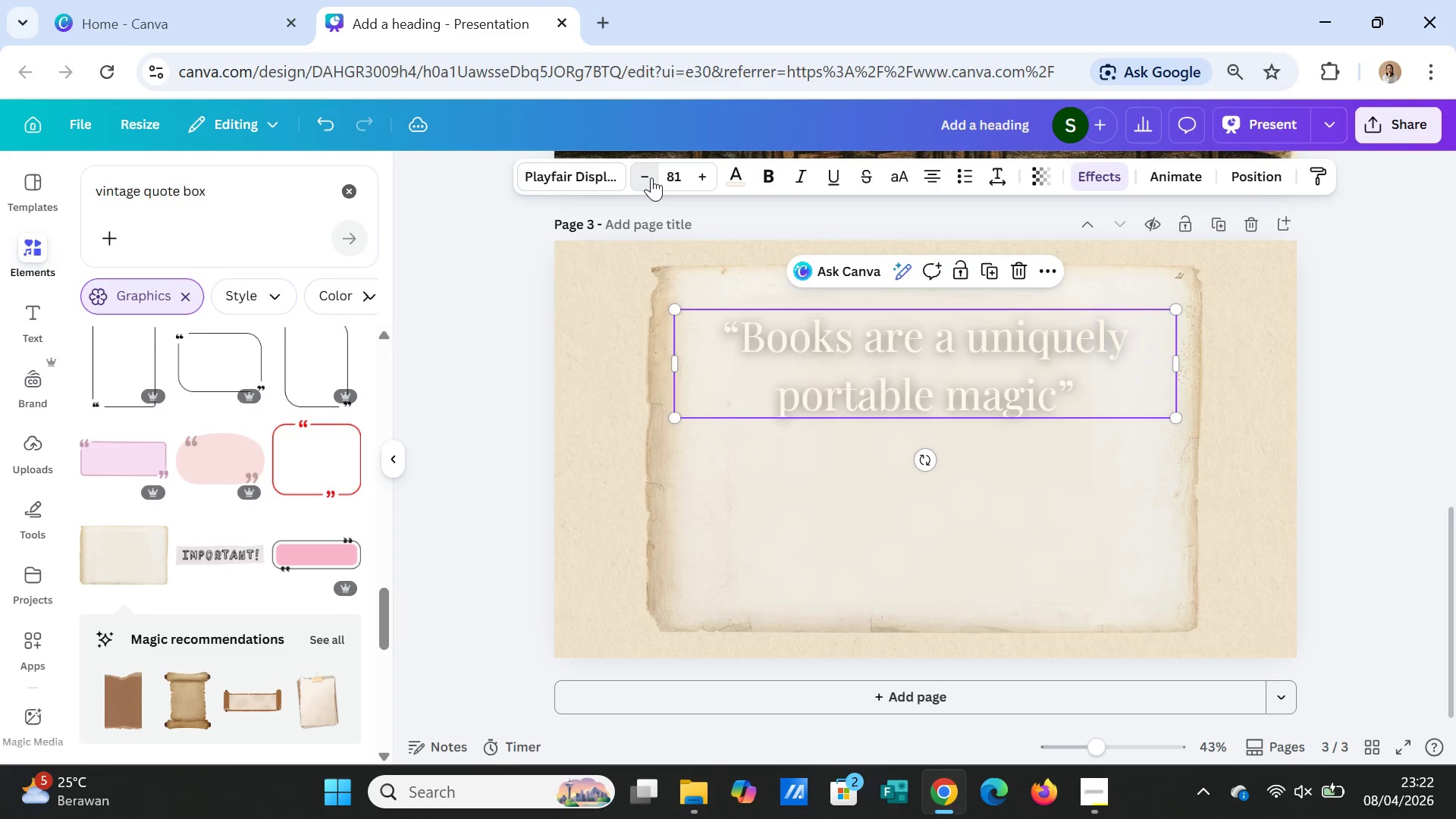 
triple_click([651, 177])
 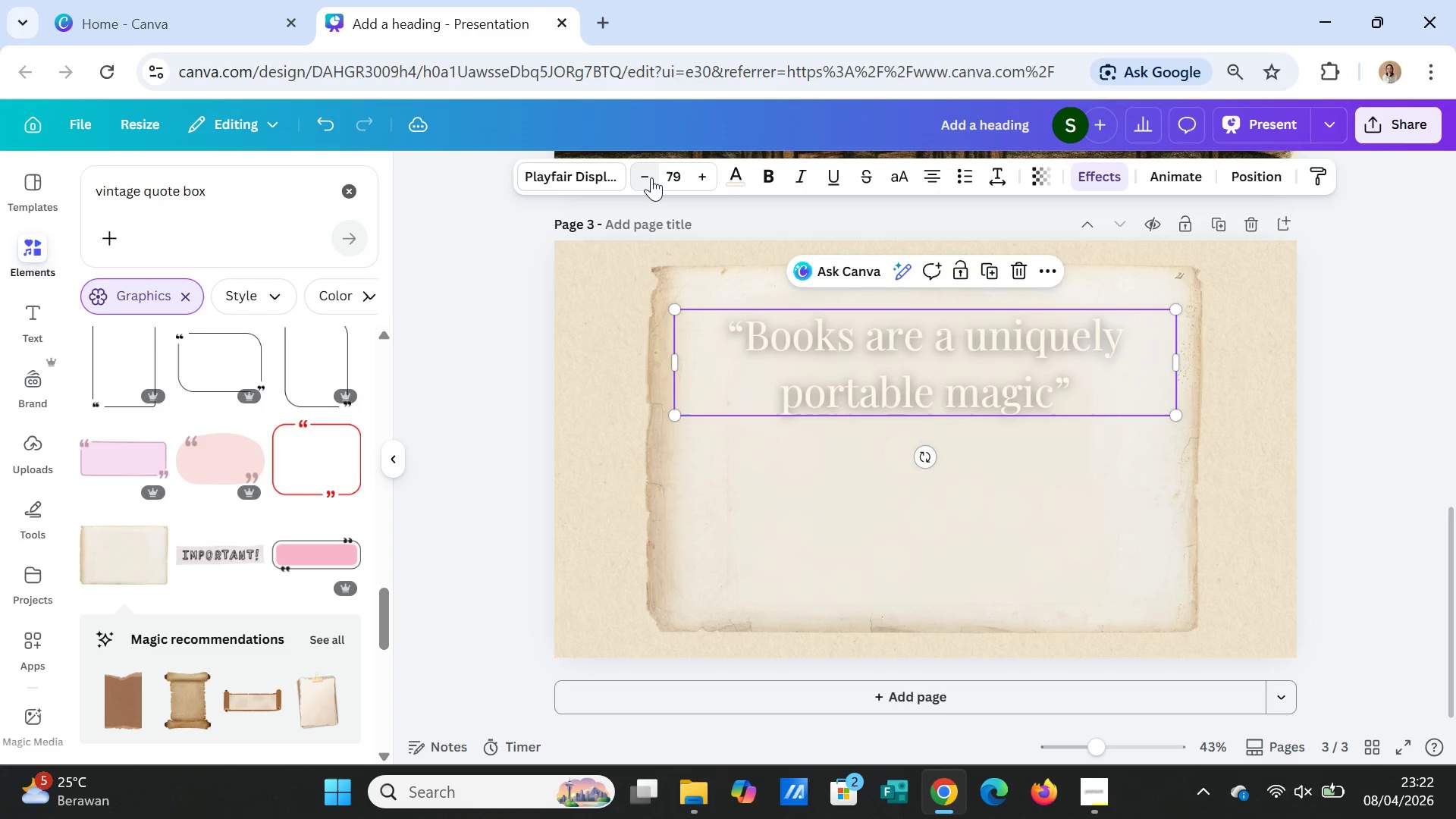 
triple_click([651, 177])
 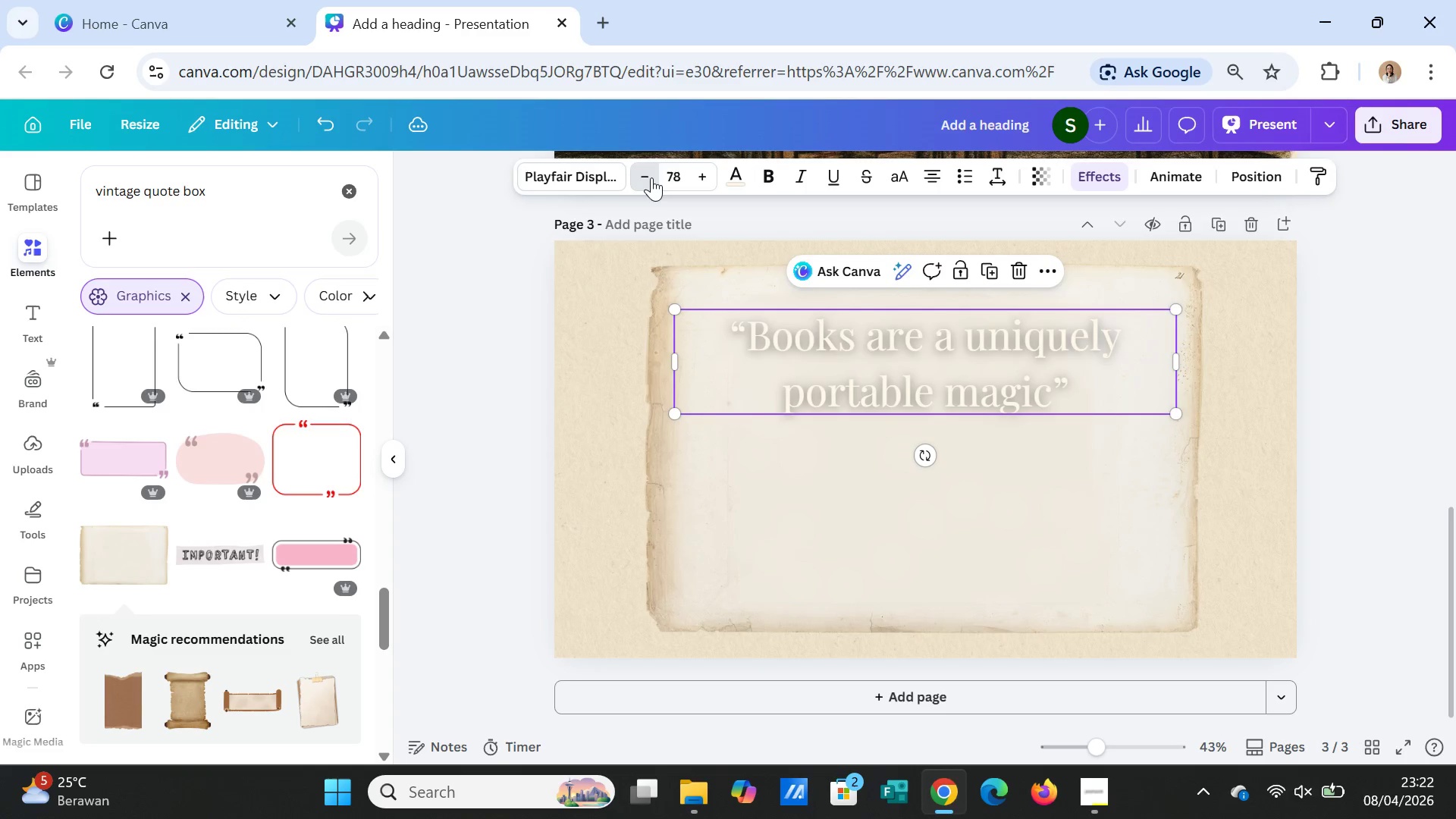 
triple_click([651, 177])
 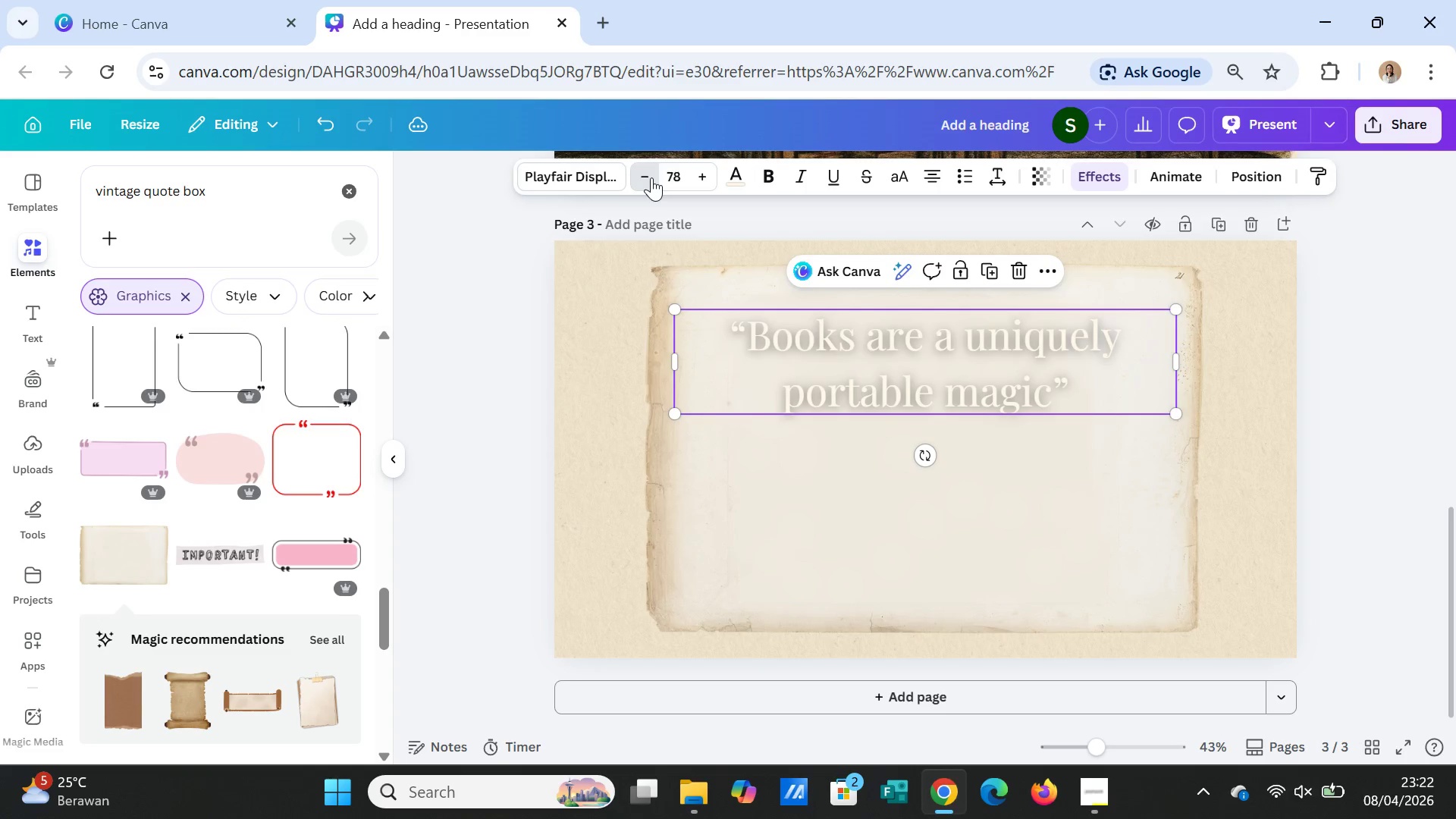 
triple_click([651, 177])
 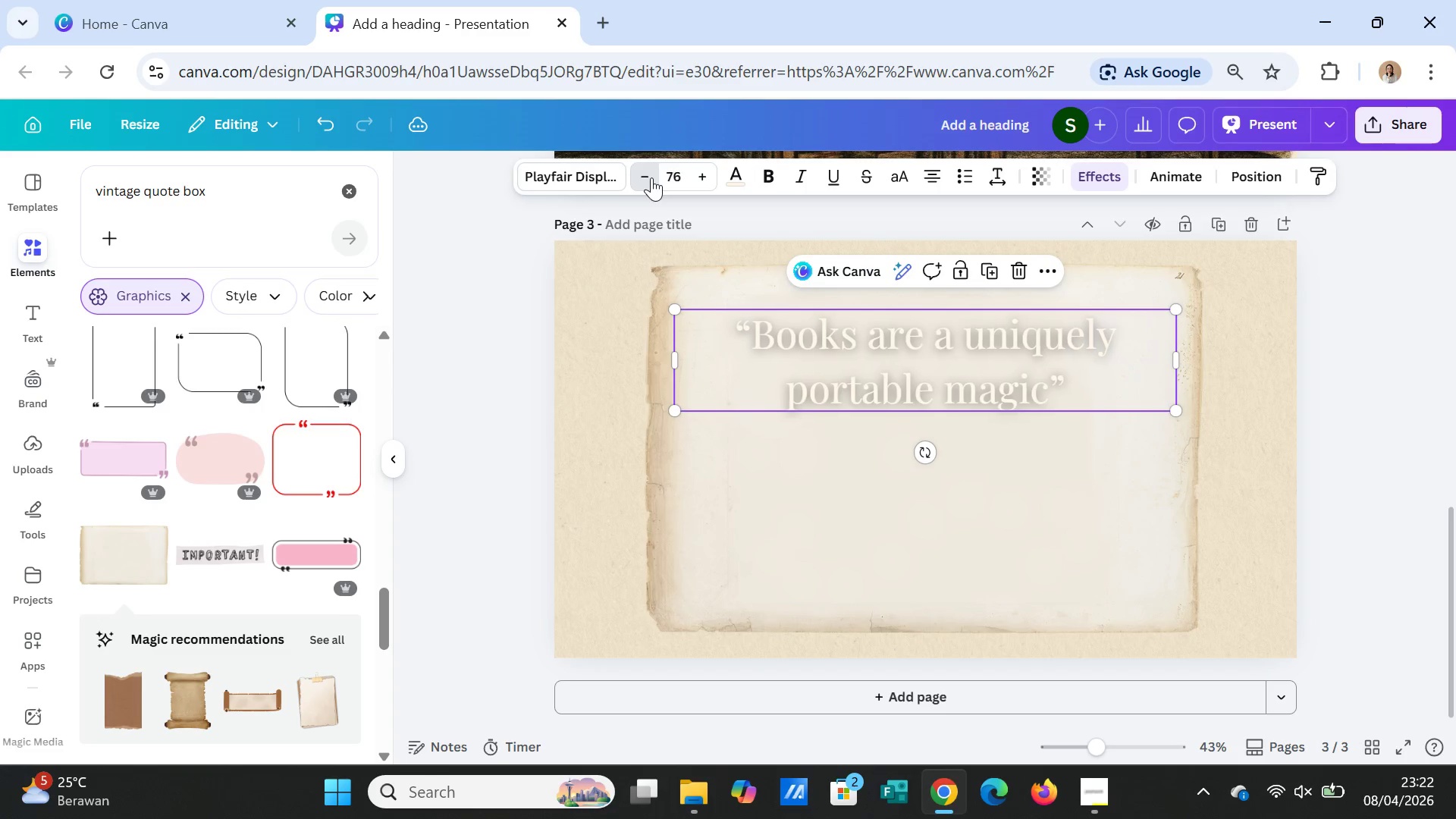 
triple_click([651, 177])
 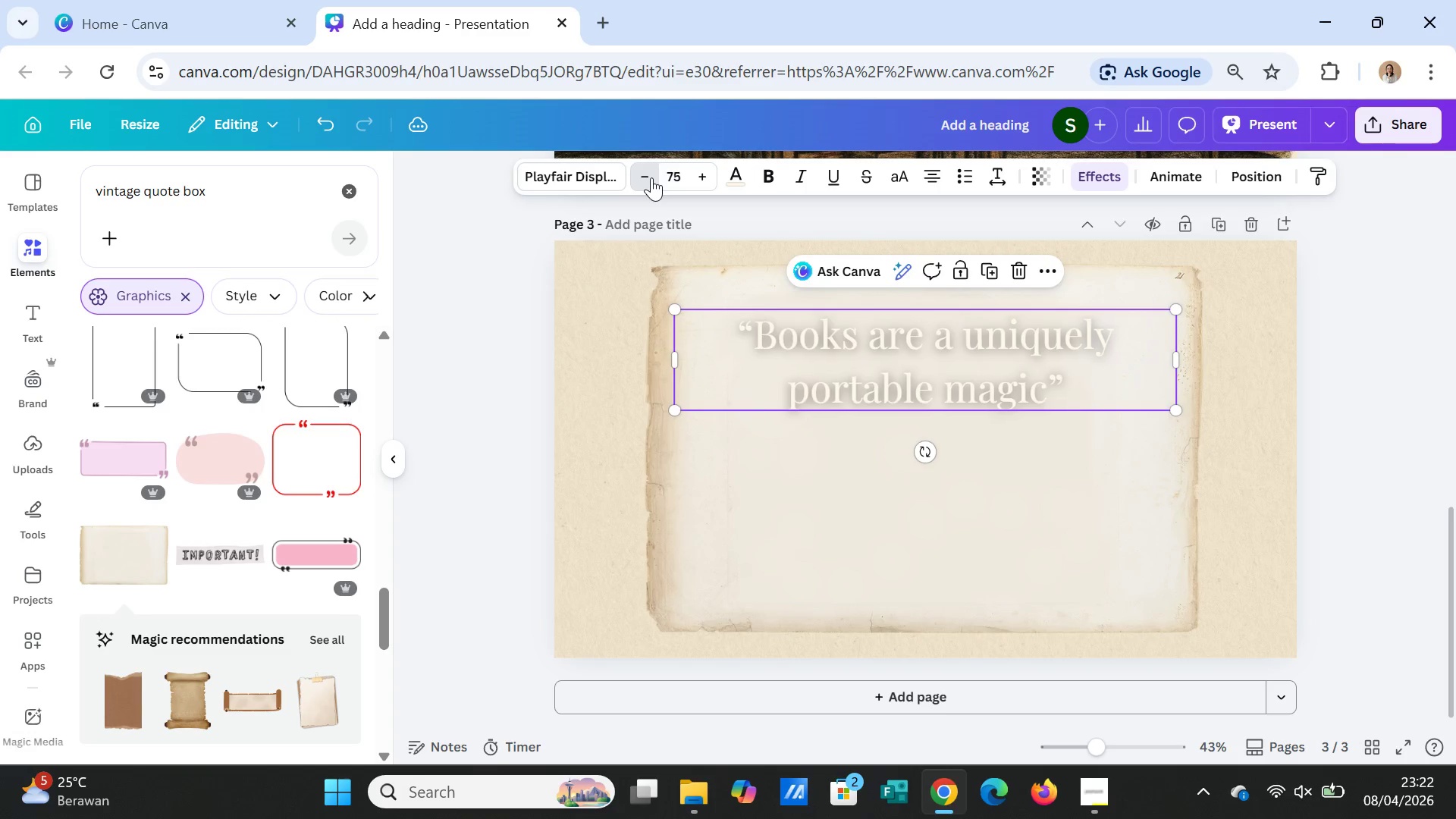 
triple_click([651, 177])
 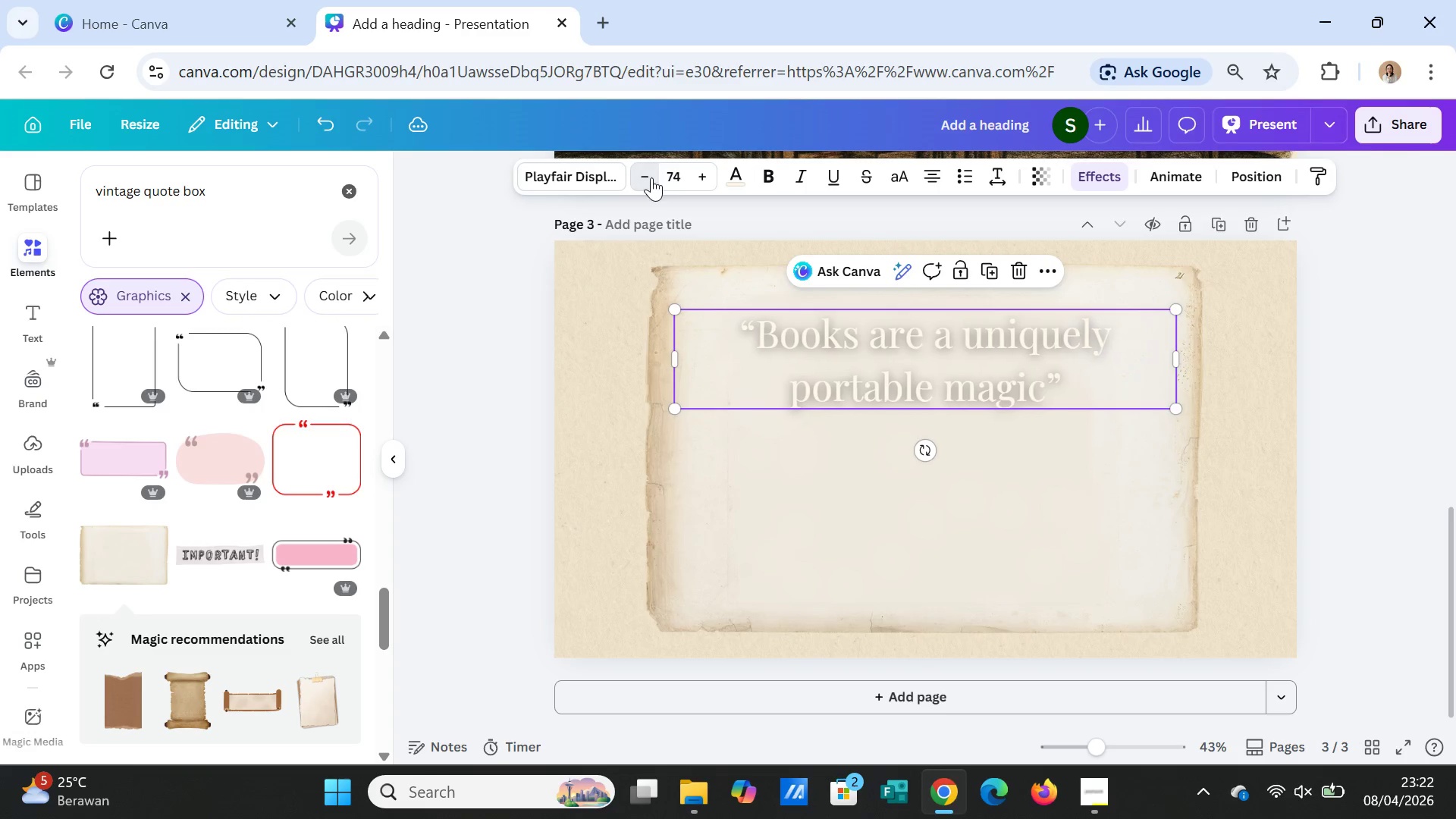 
triple_click([651, 177])
 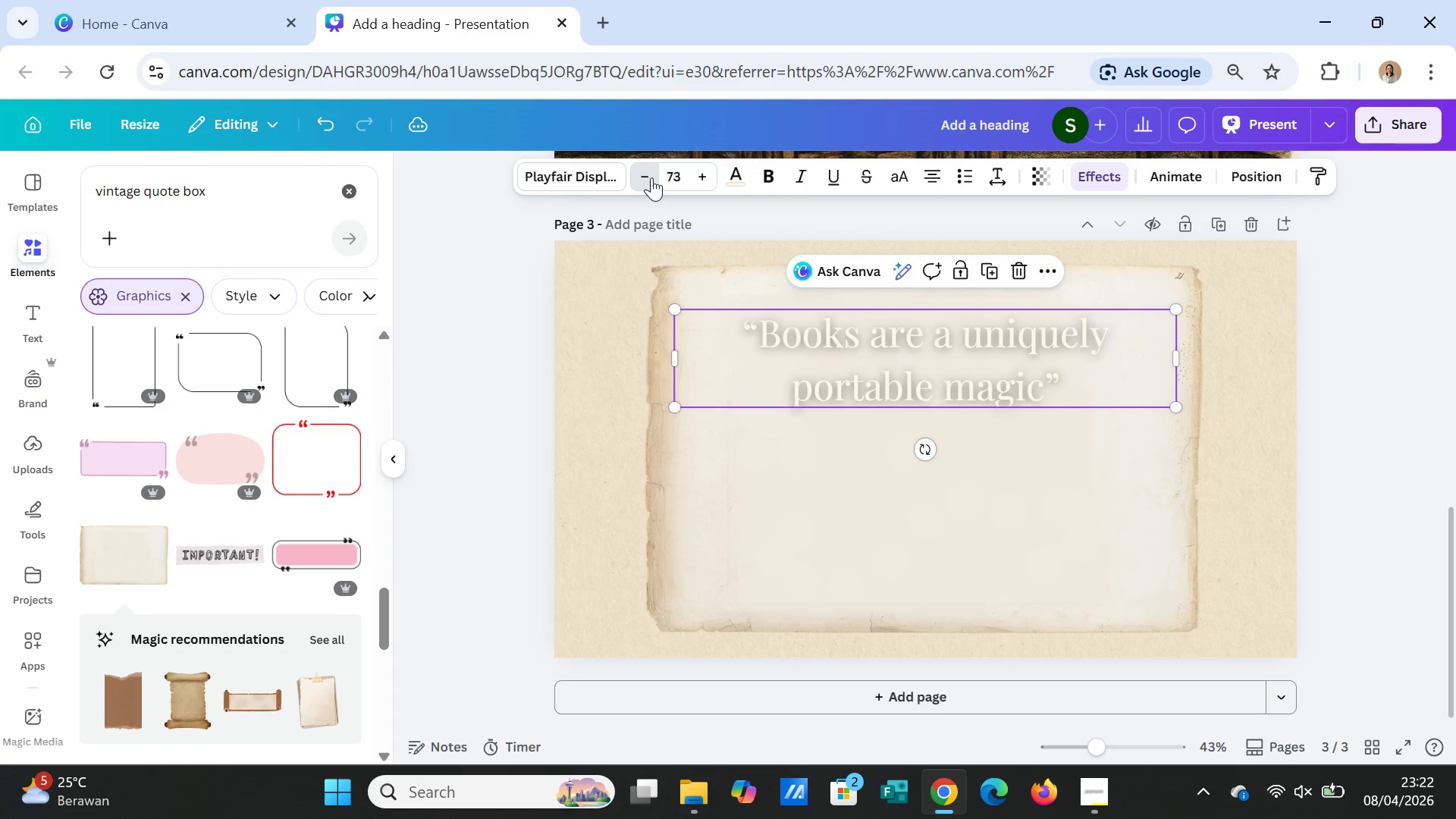 
triple_click([651, 177])
 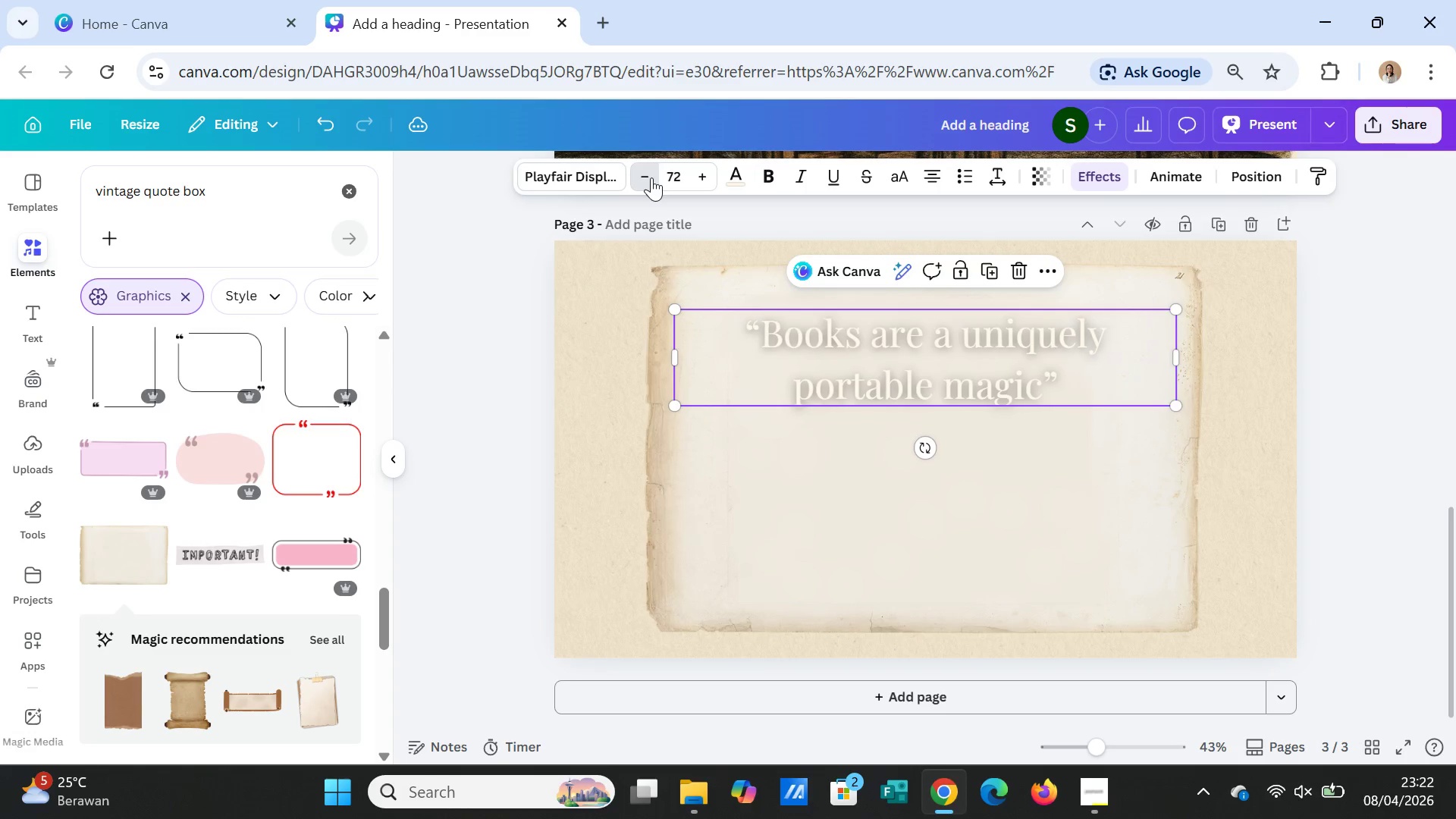 
triple_click([651, 177])
 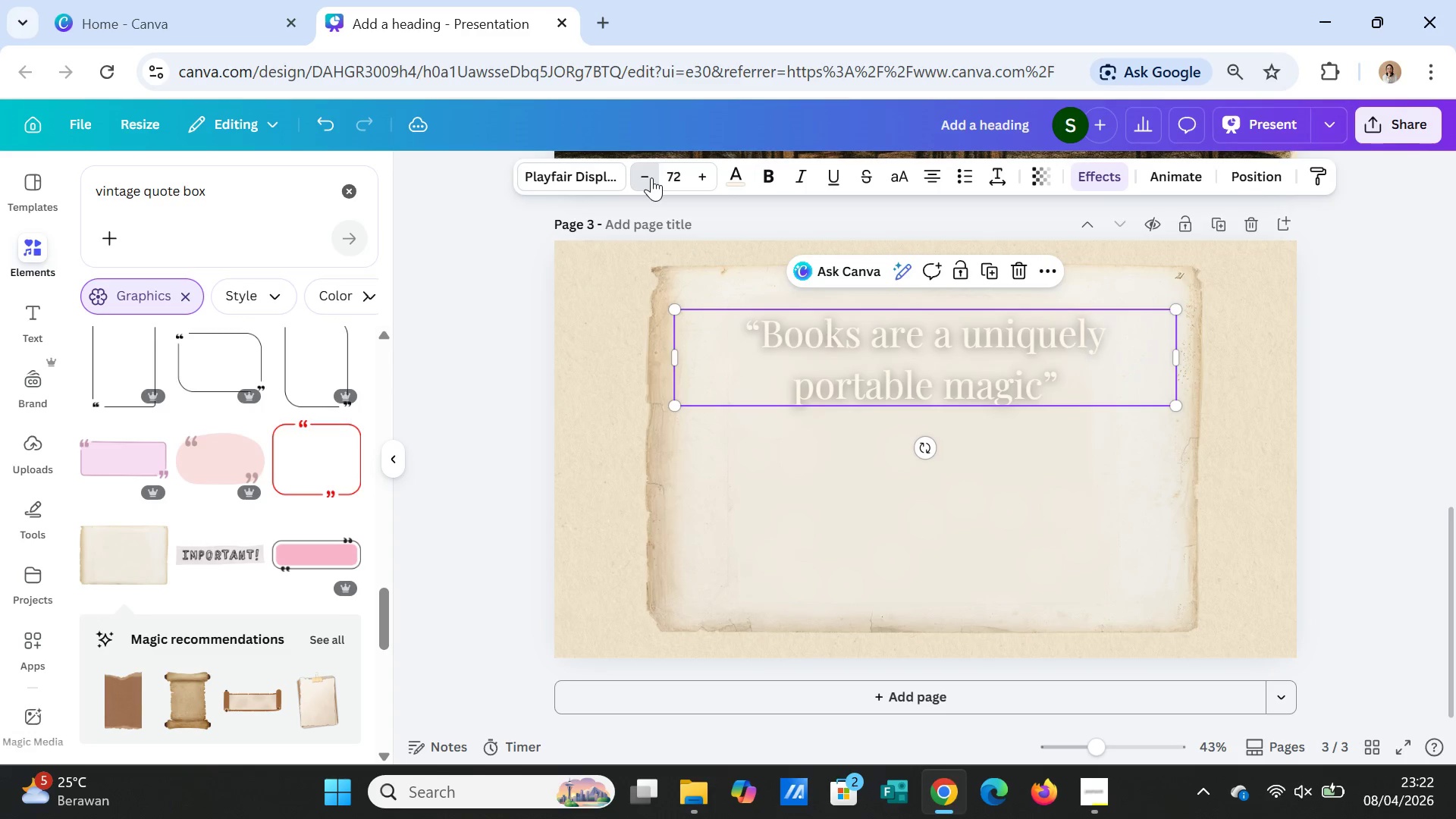 
triple_click([651, 177])
 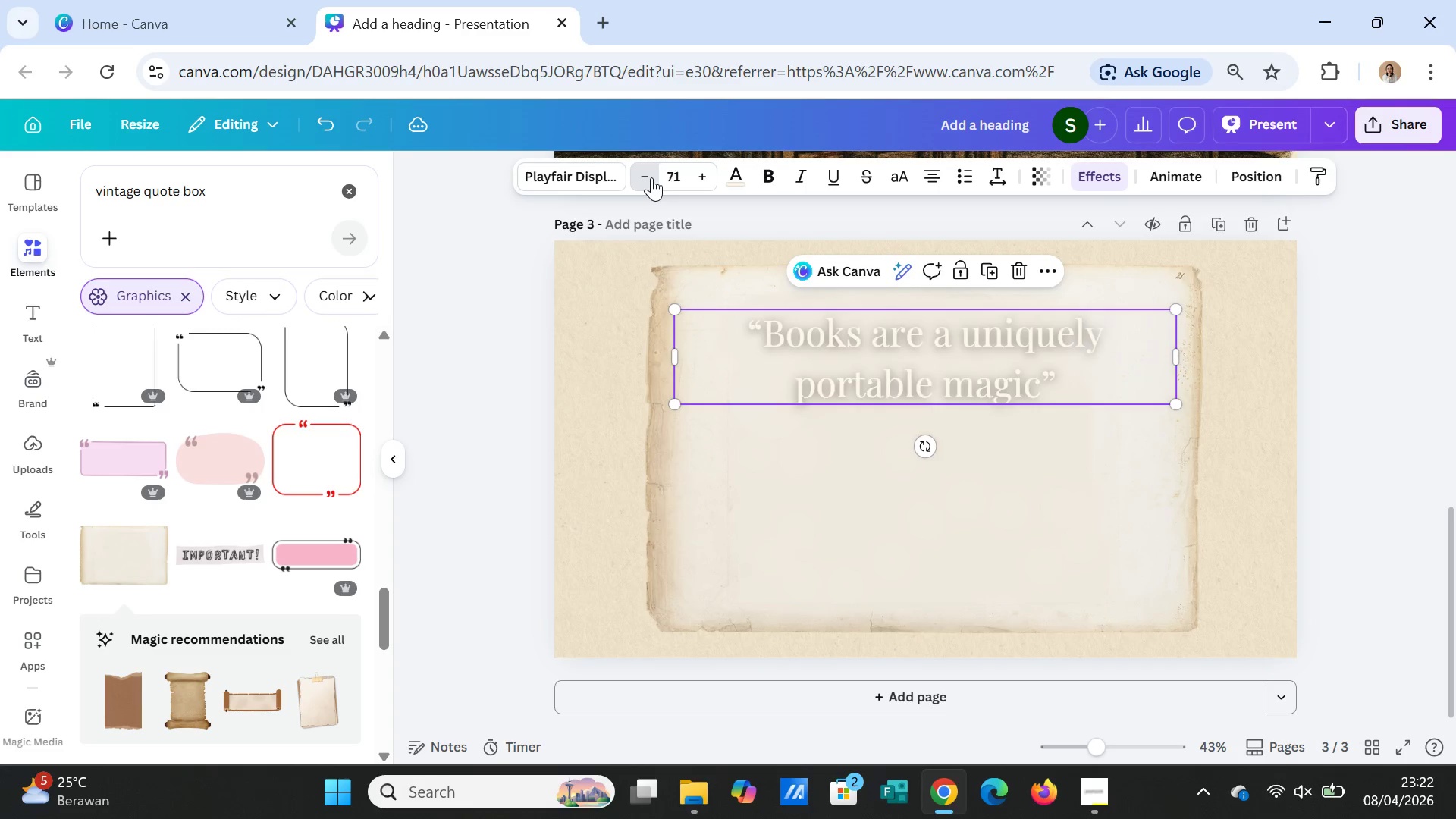 
triple_click([651, 177])
 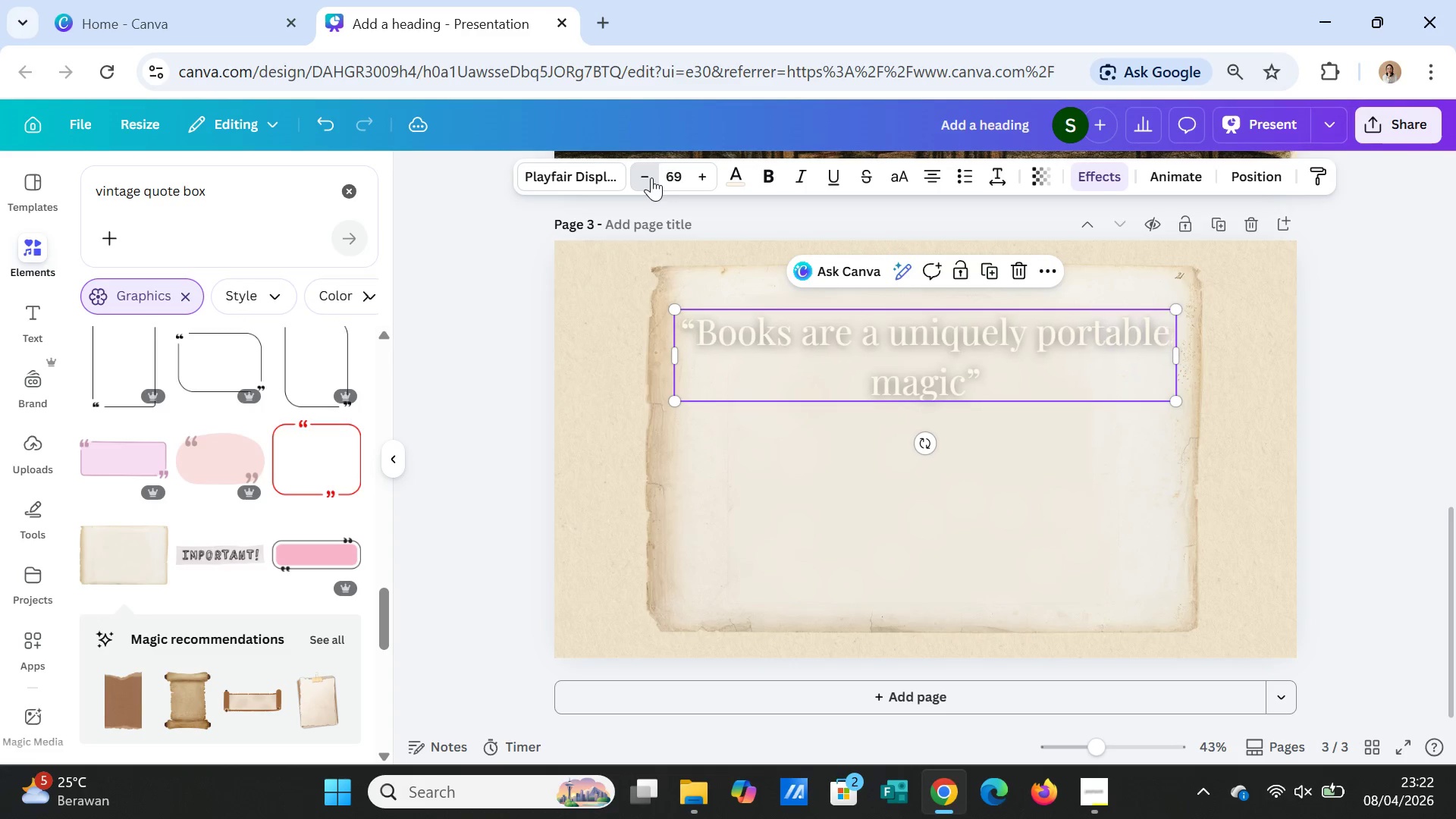 
triple_click([651, 177])
 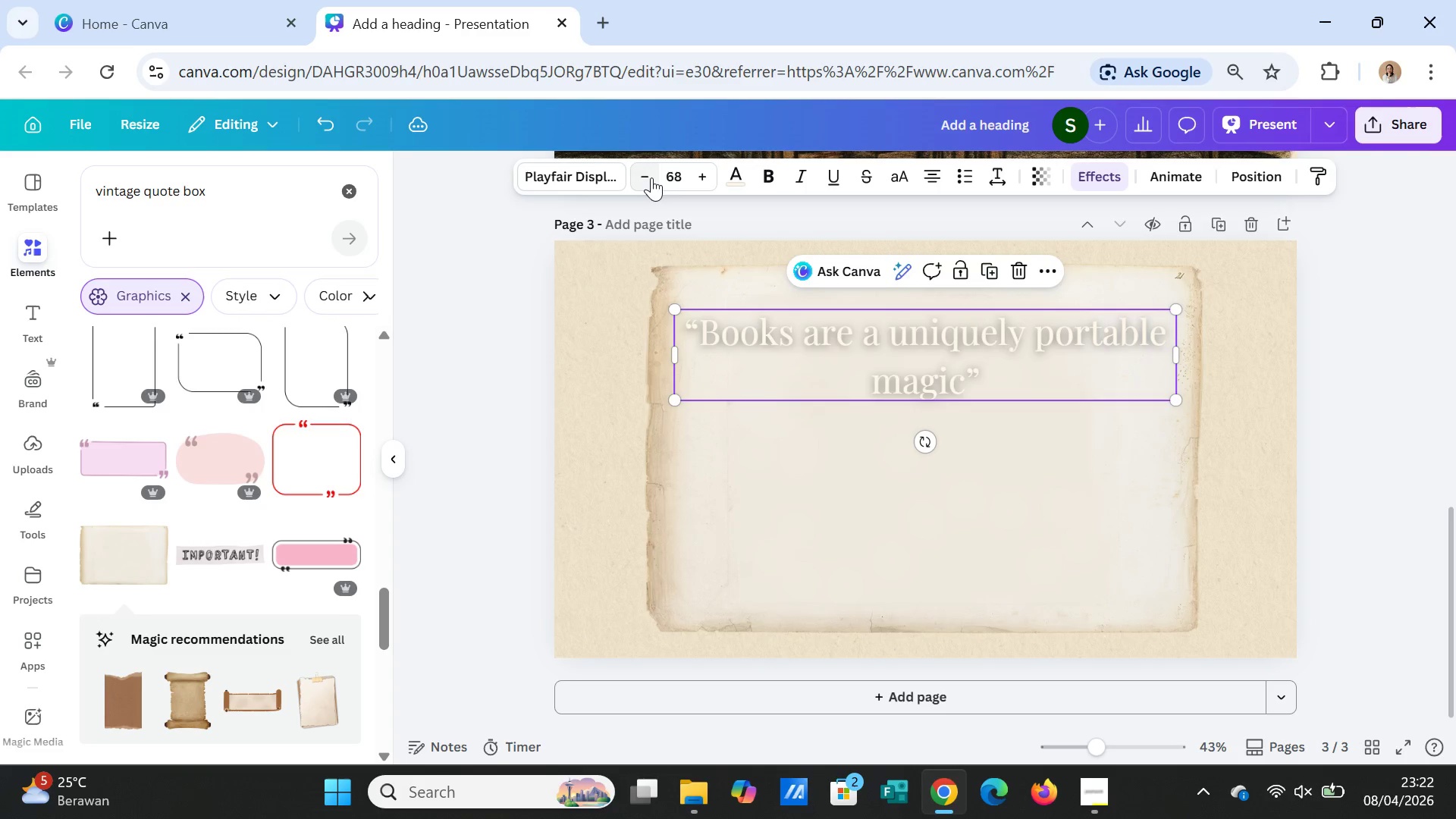 
triple_click([651, 177])
 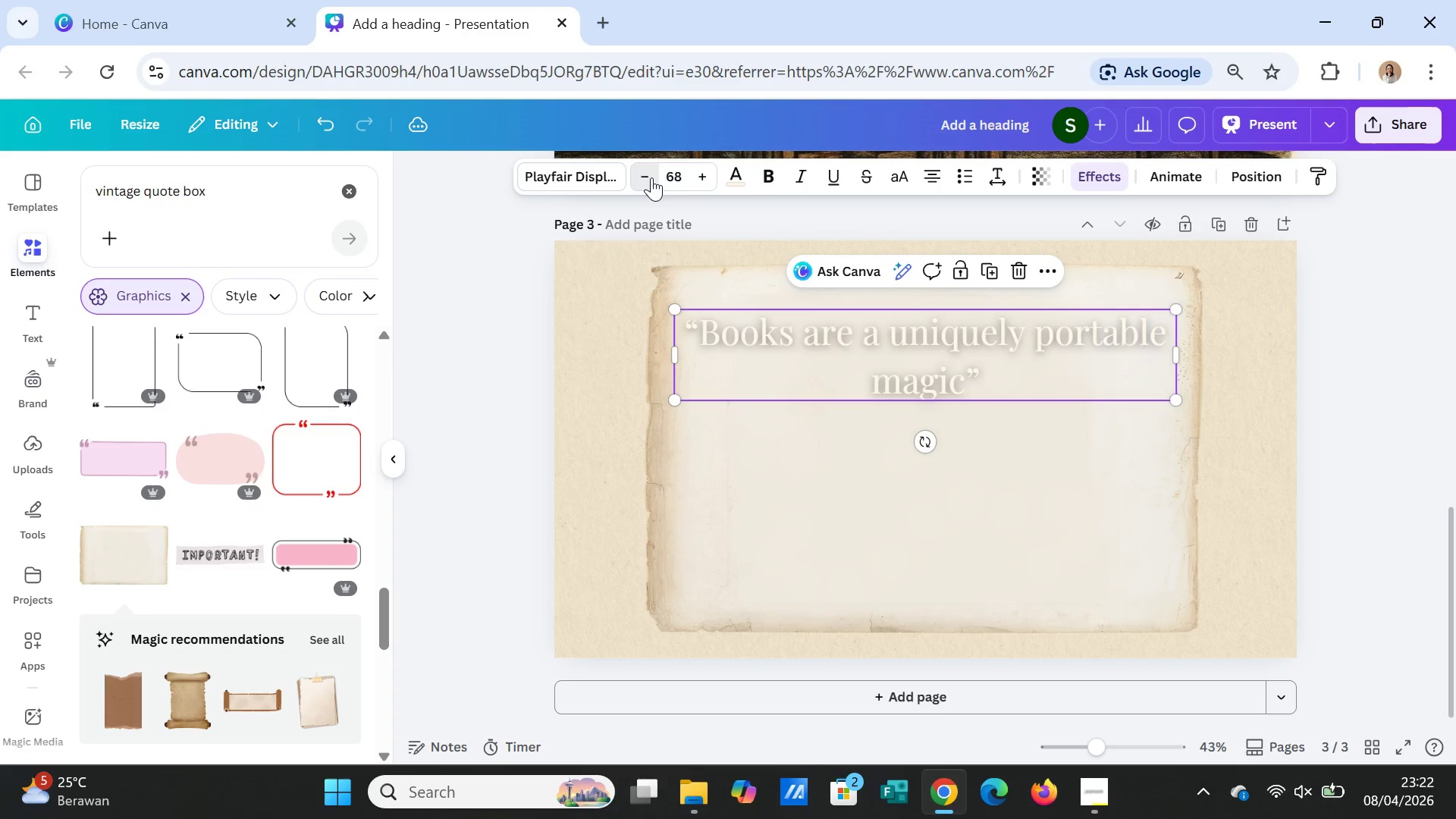 
triple_click([651, 177])
 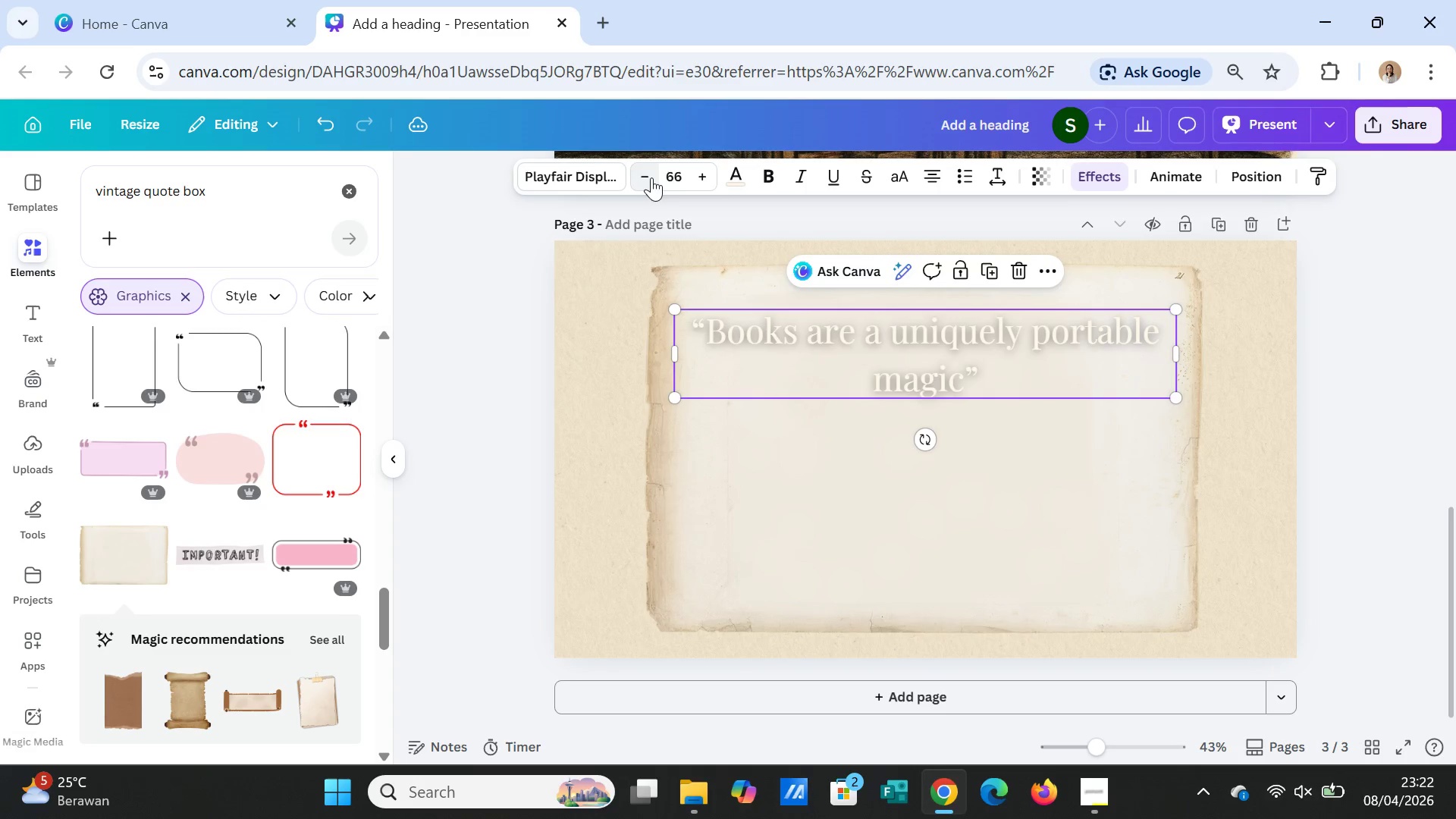 
triple_click([651, 177])
 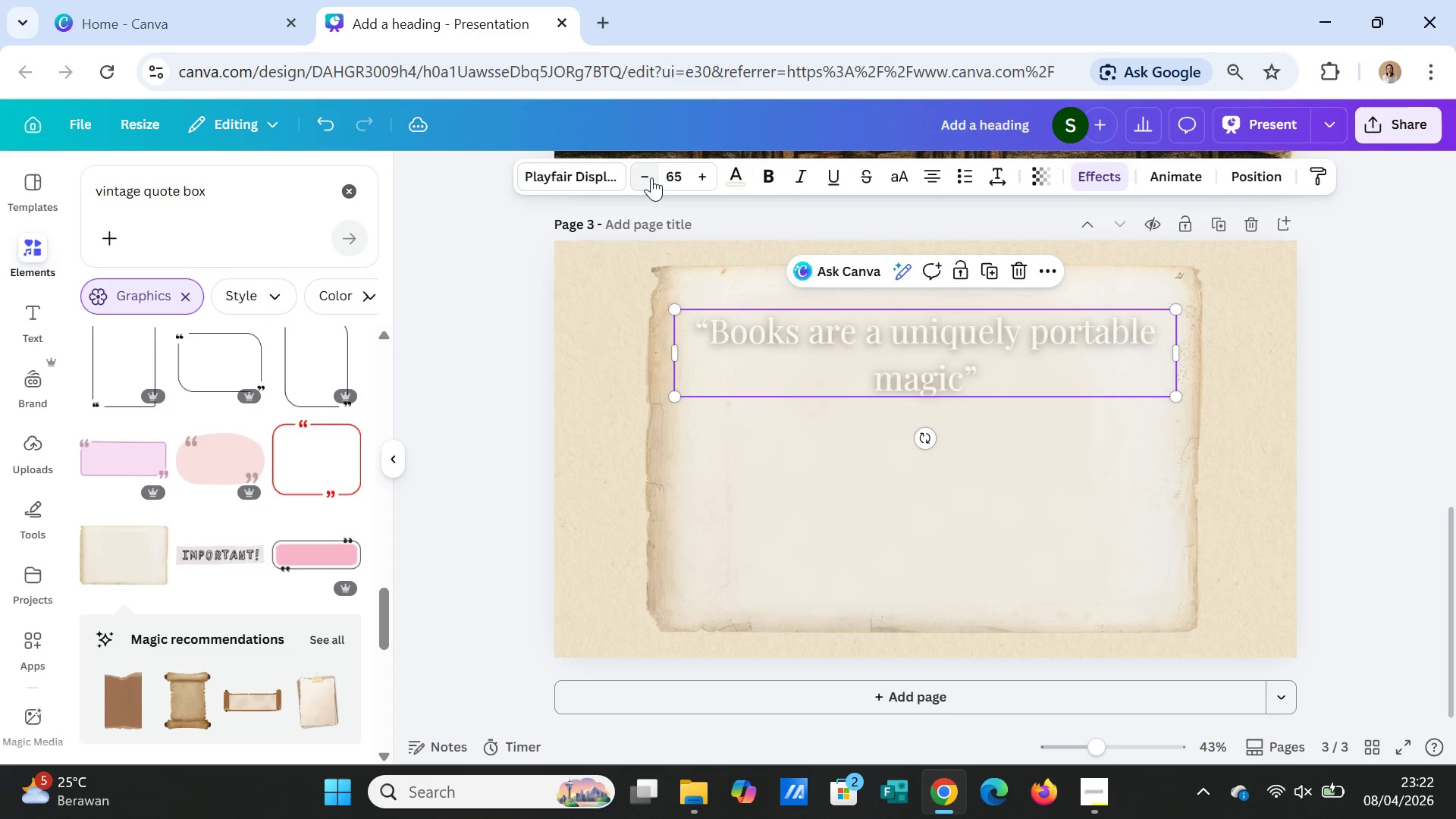 
triple_click([651, 177])
 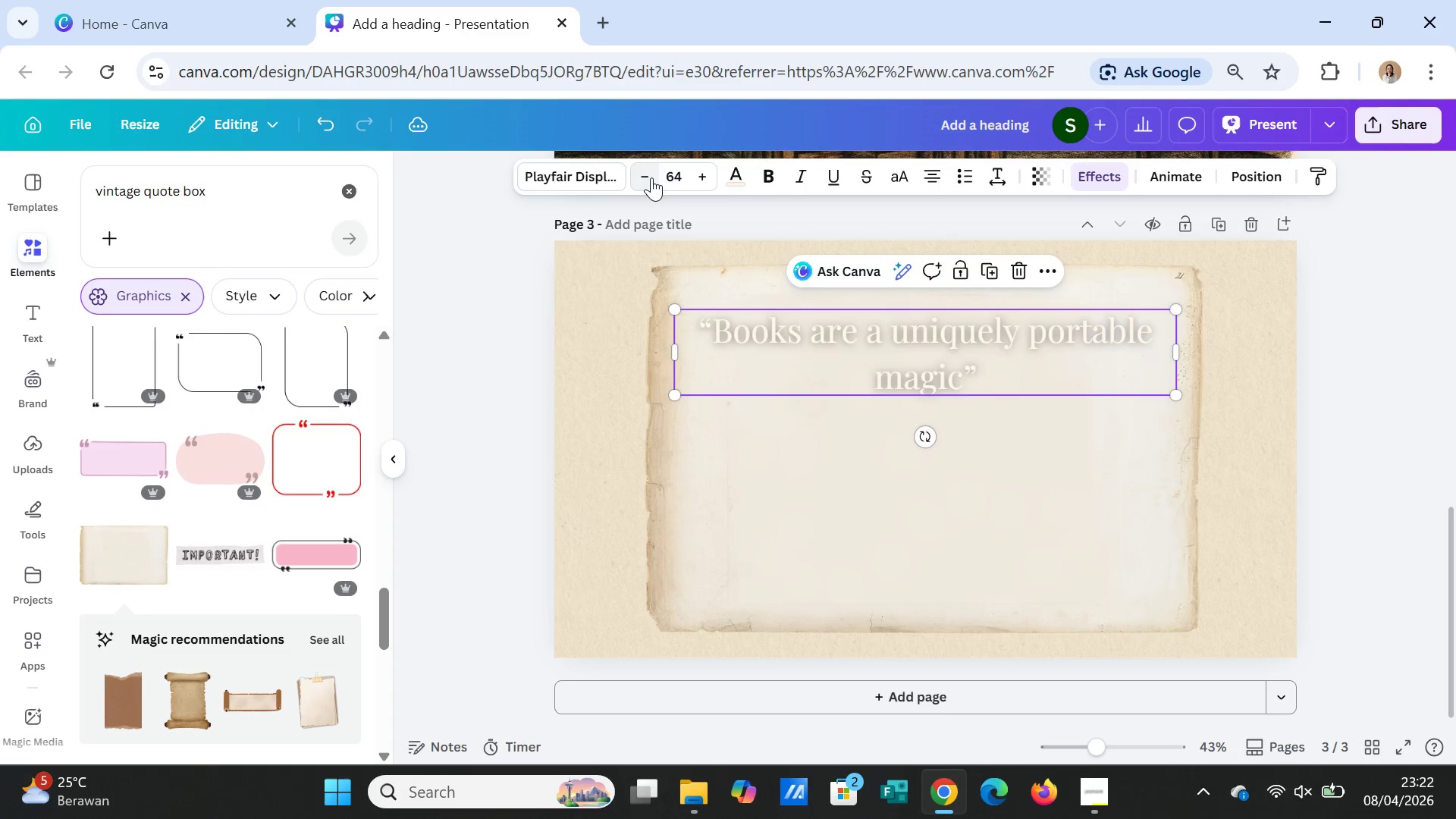 
triple_click([651, 177])
 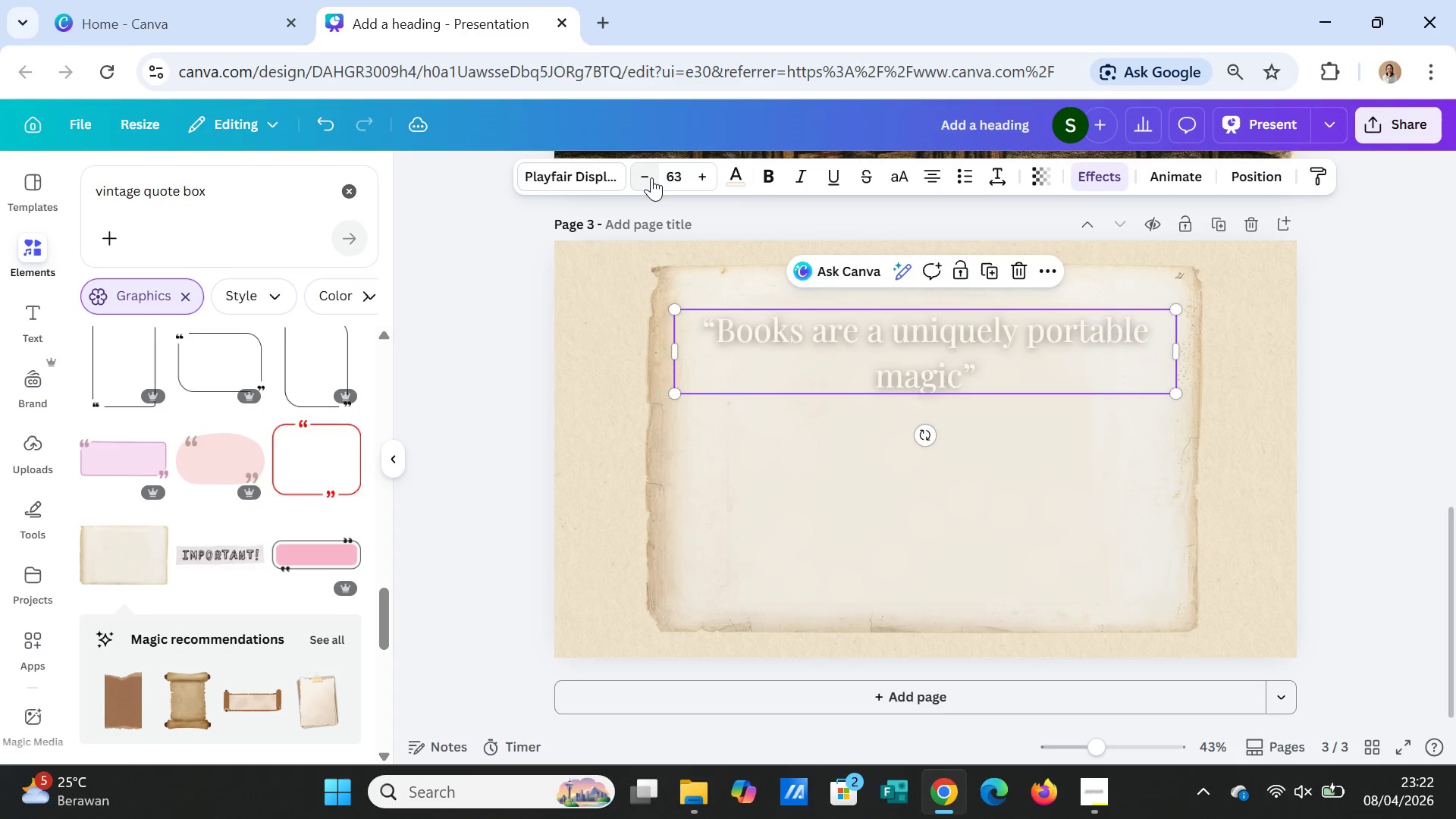 
triple_click([651, 177])
 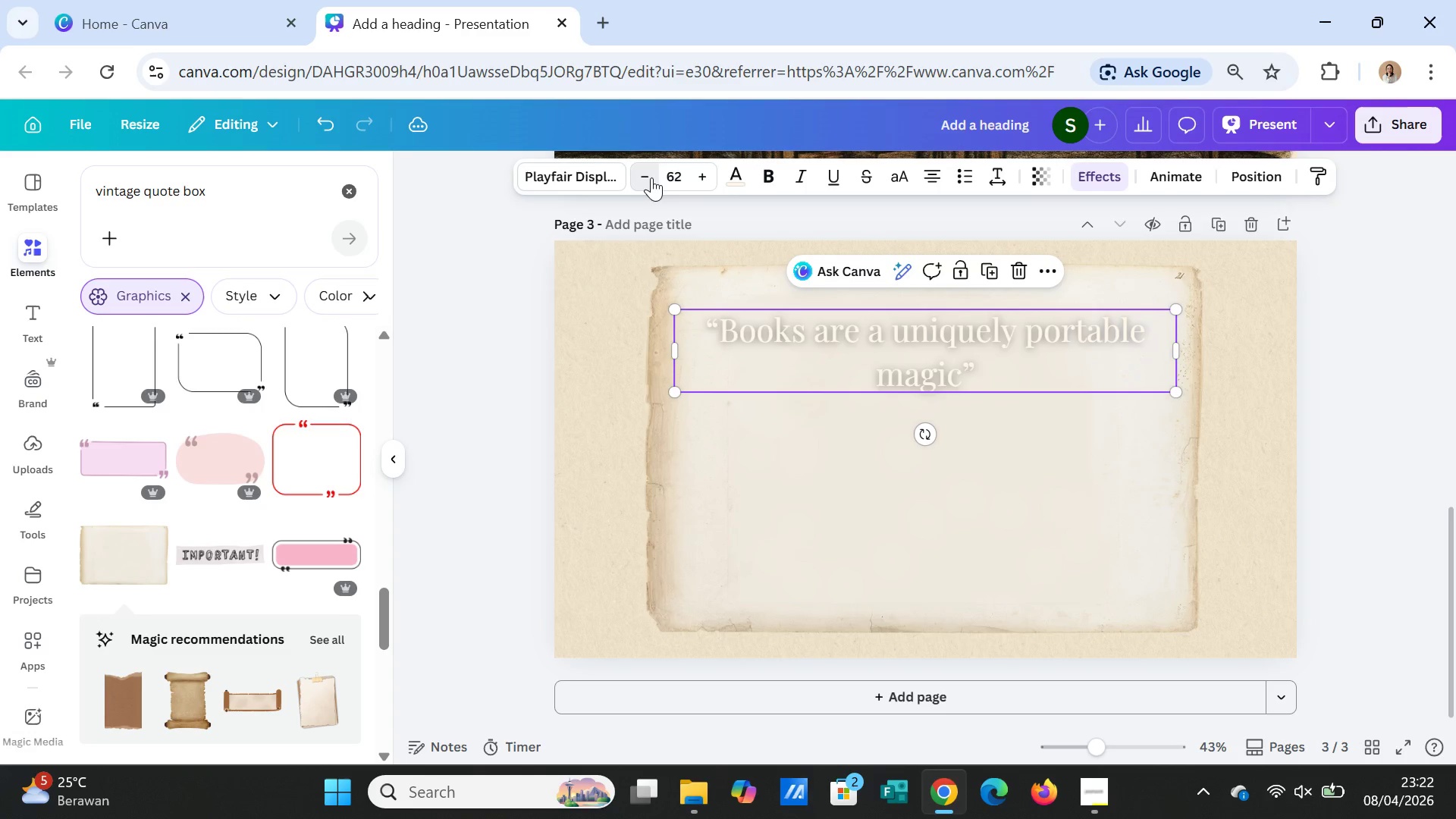 
triple_click([651, 177])
 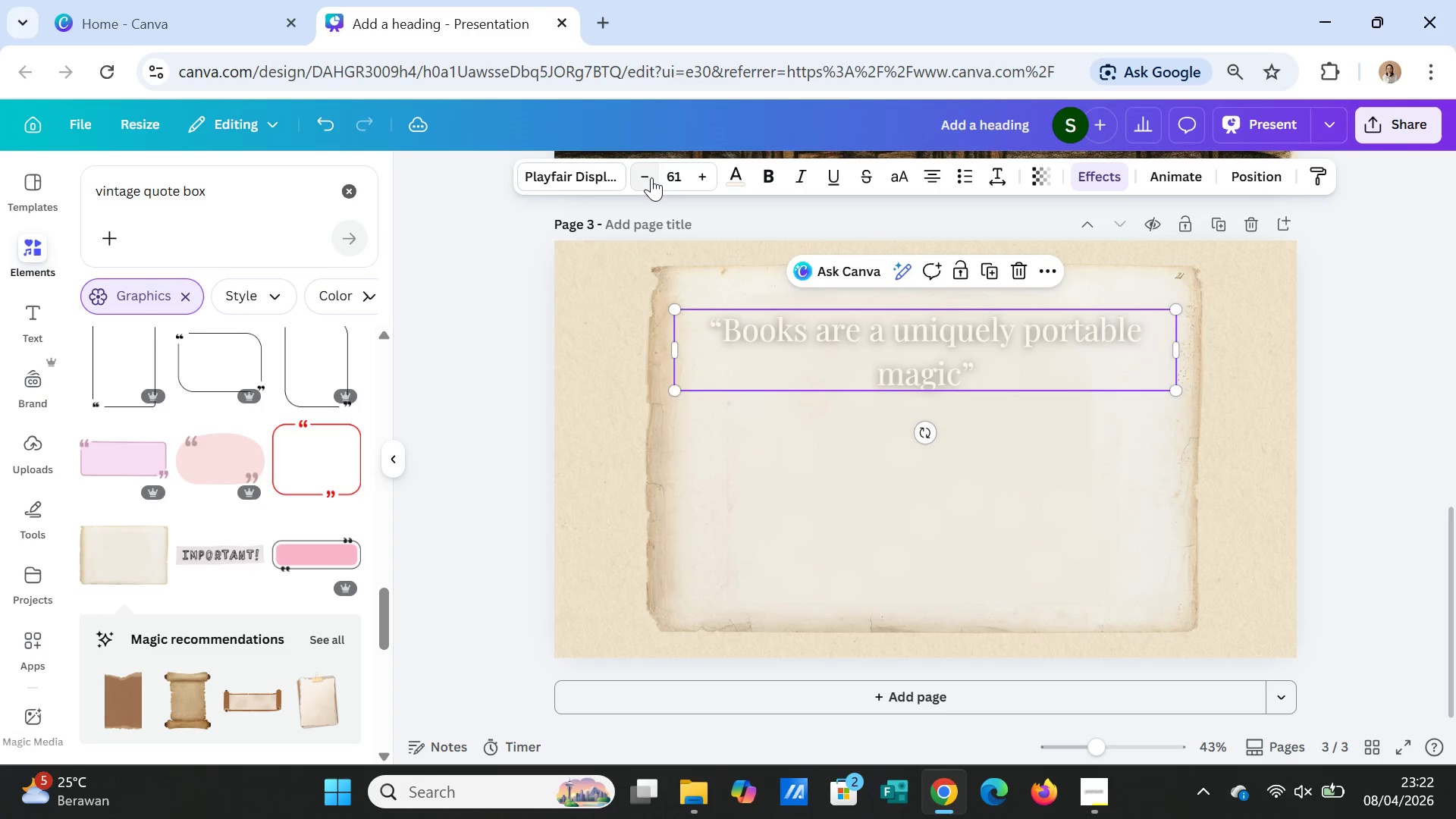 
triple_click([651, 177])
 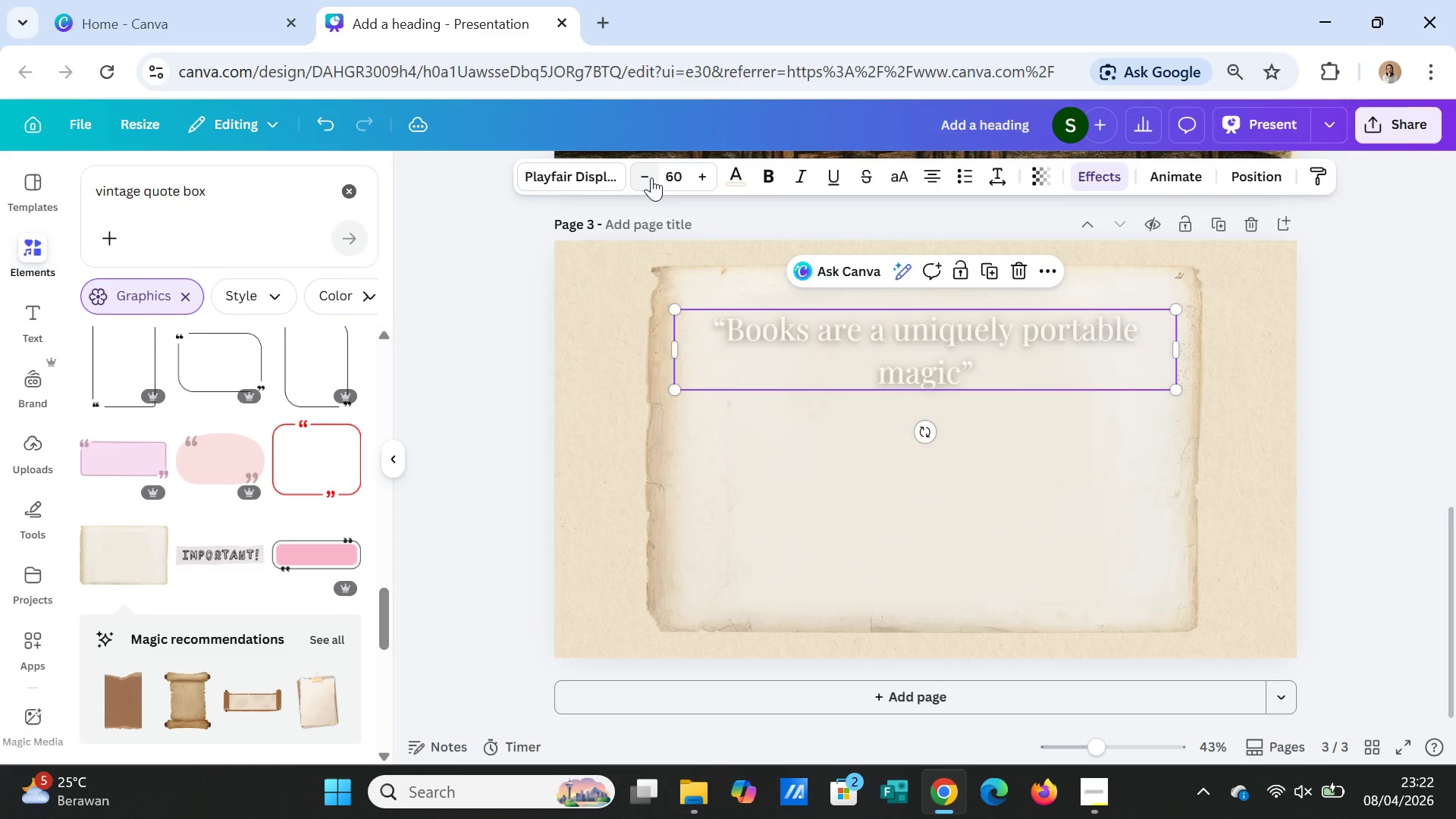 
triple_click([651, 177])
 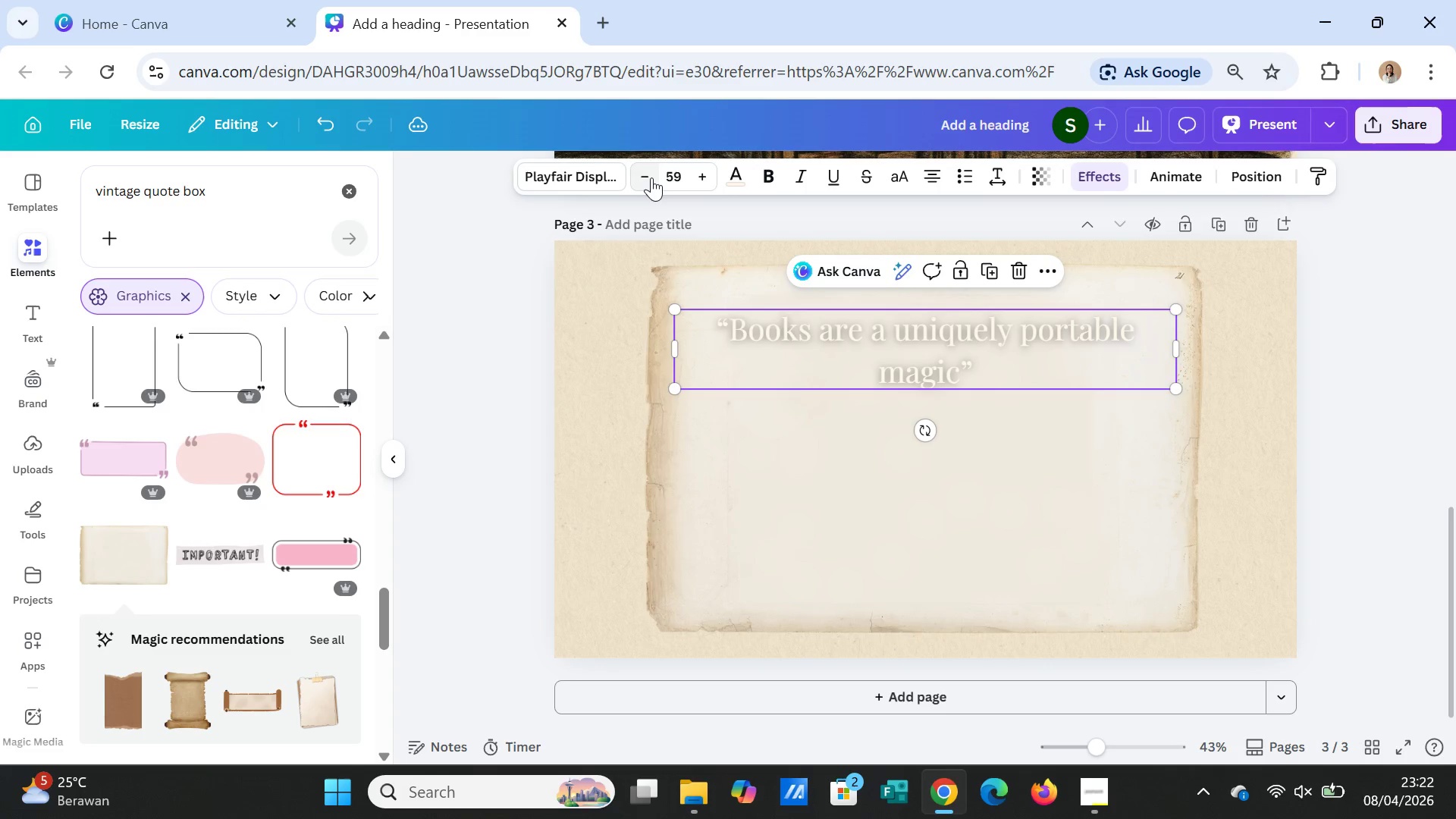 
triple_click([651, 177])
 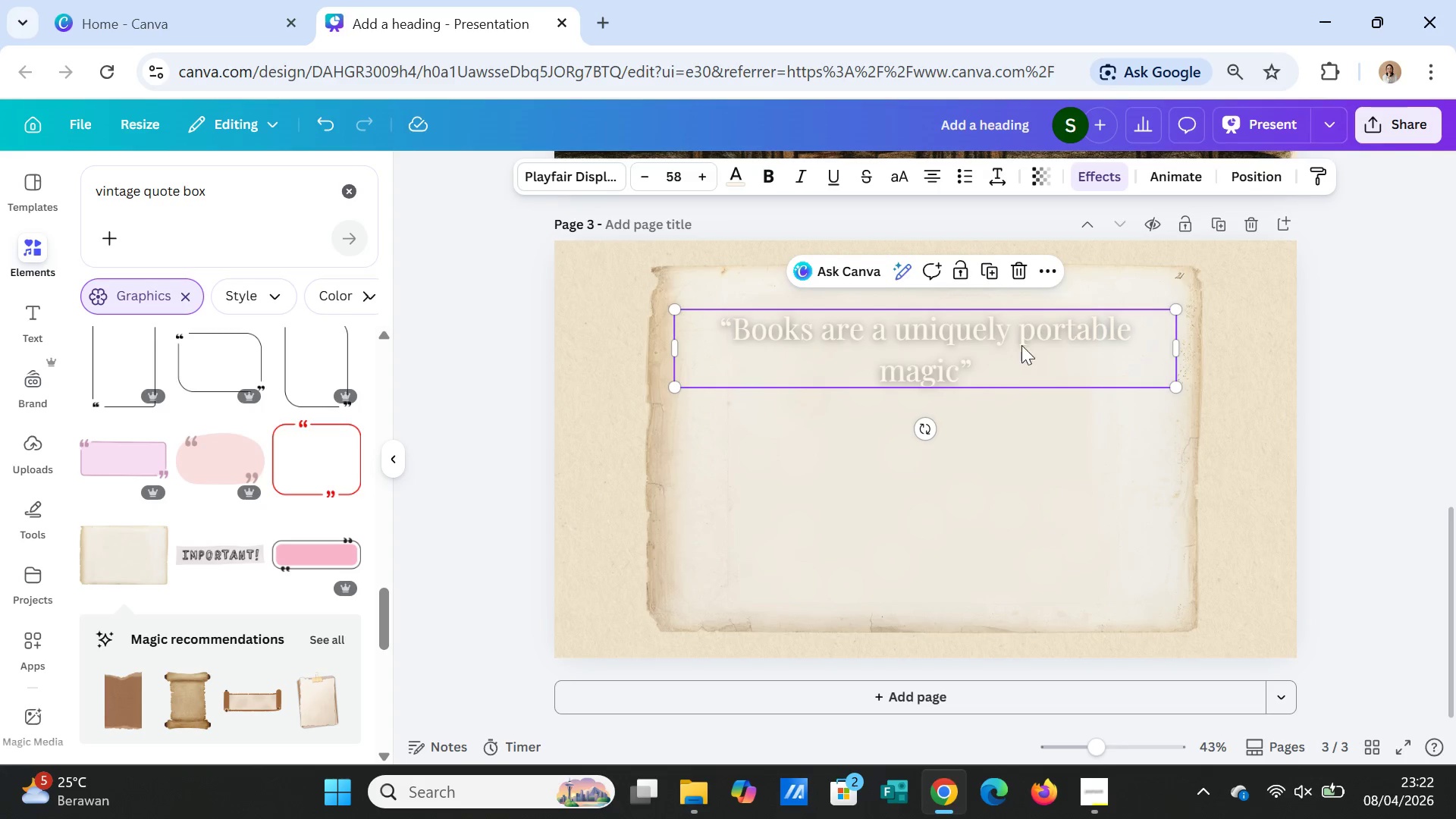 
left_click([1021, 342])
 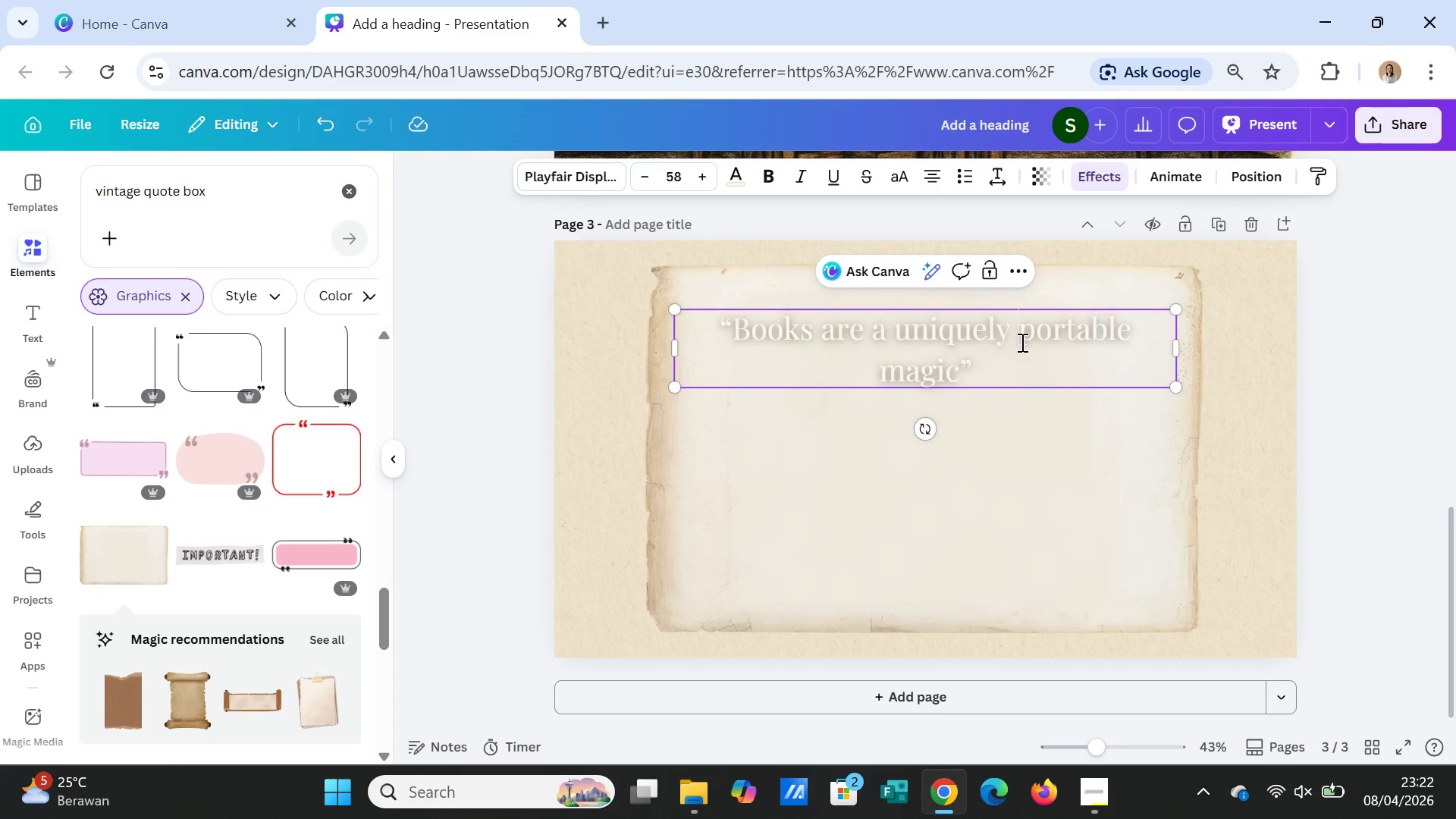 
key(Enter)
 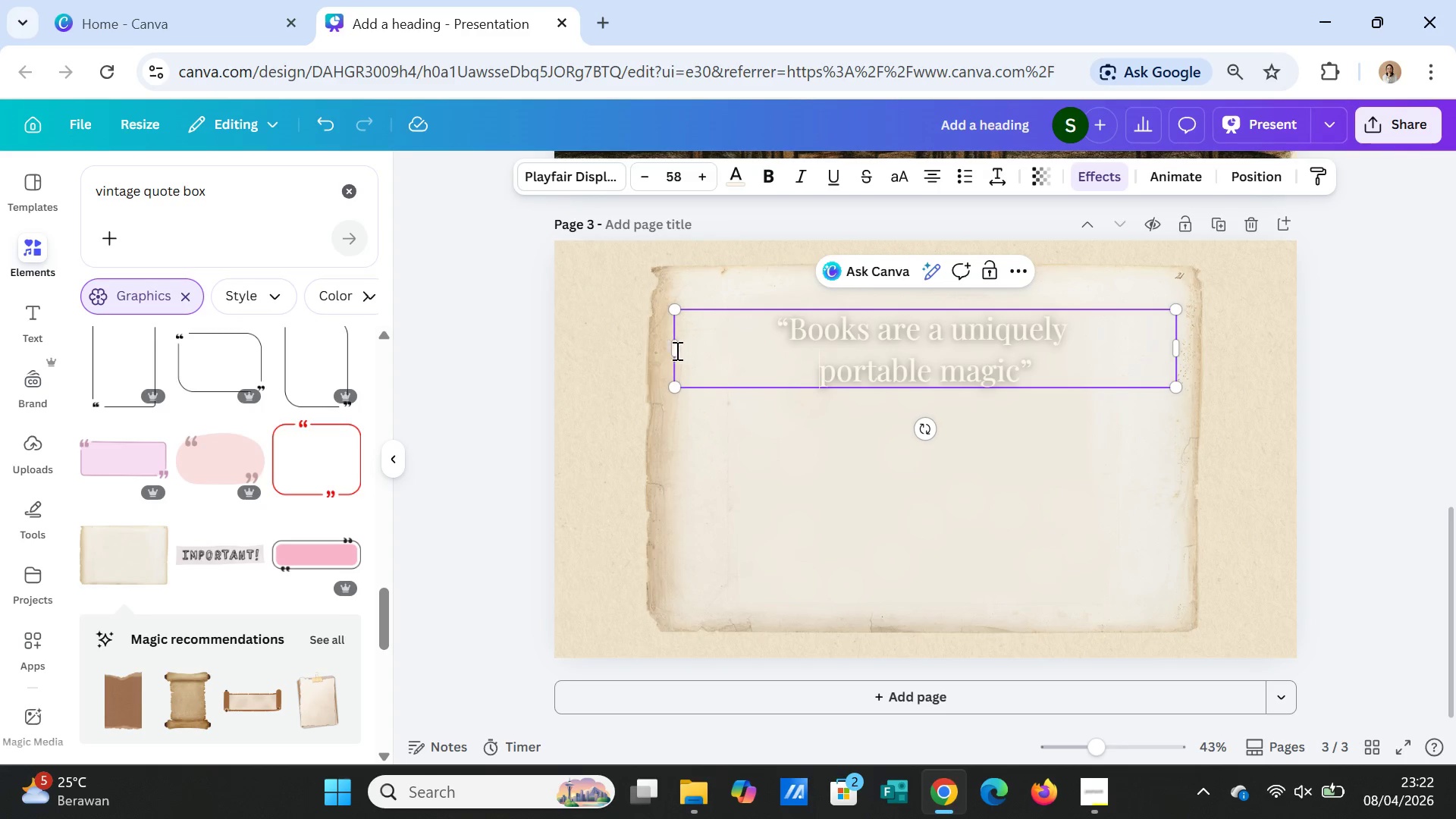 
left_click_drag(start_coordinate=[672, 348], to_coordinate=[823, 360])
 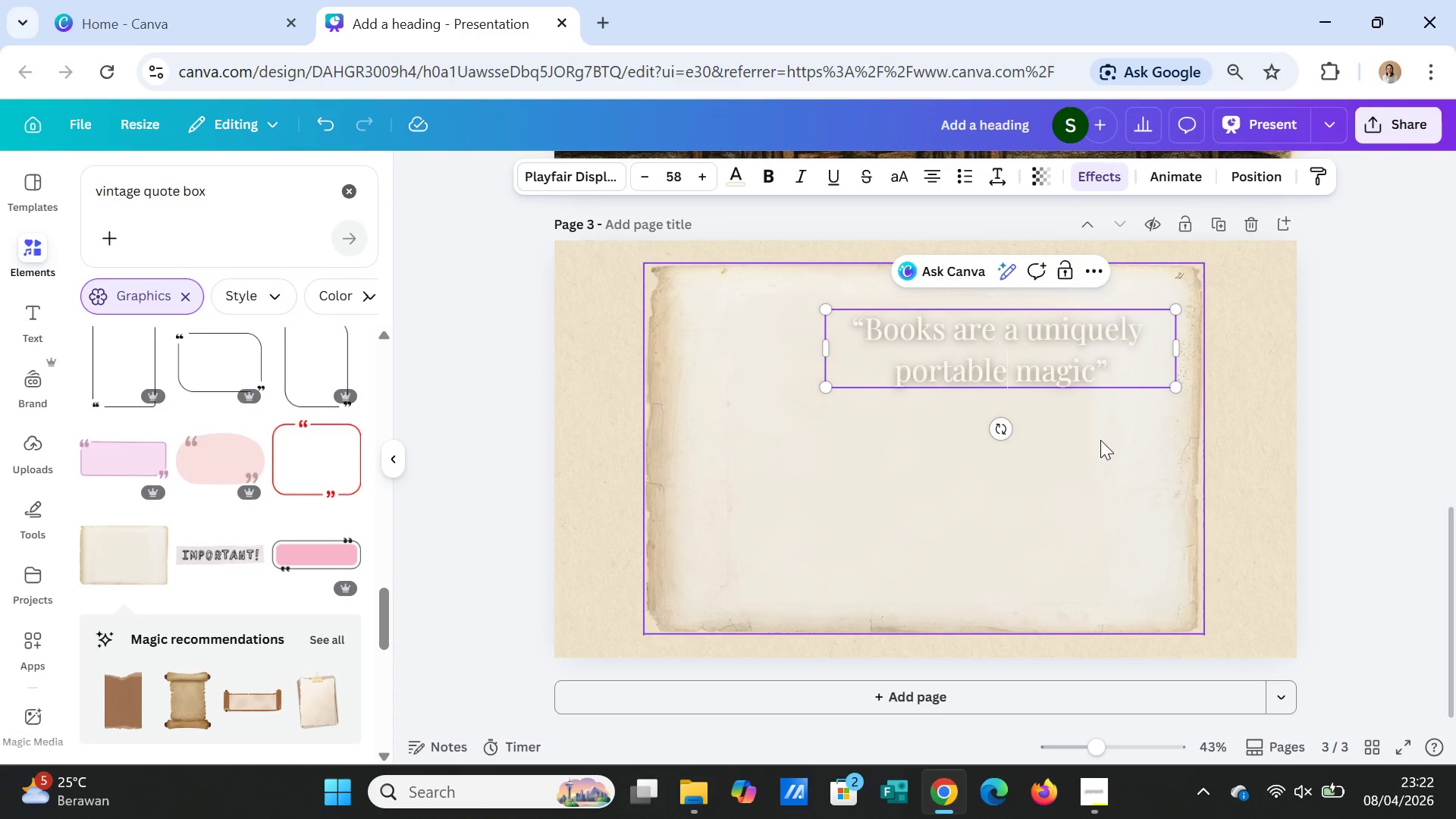 
double_click([1103, 444])
 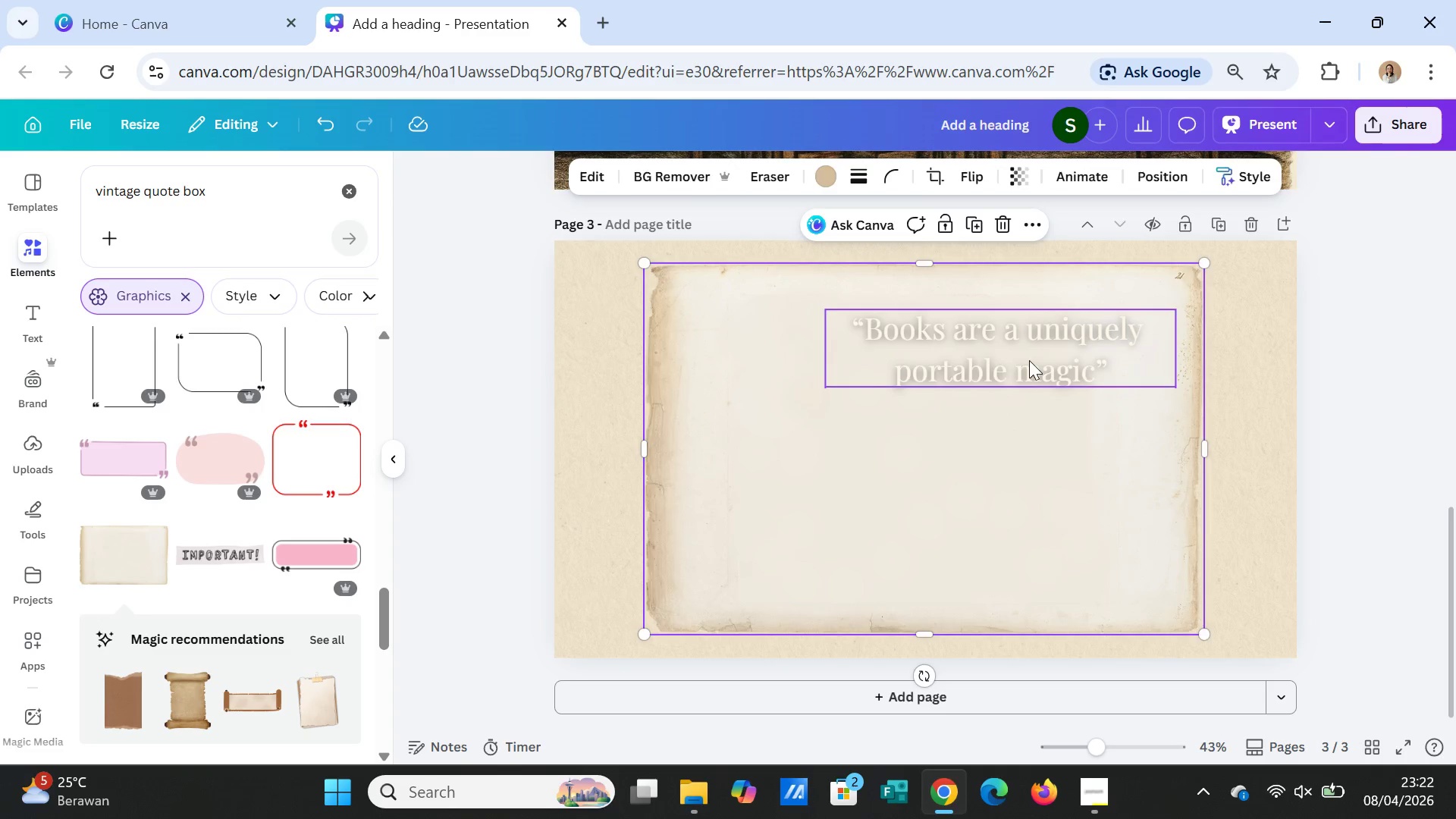 
left_click_drag(start_coordinate=[1028, 359], to_coordinate=[947, 464])
 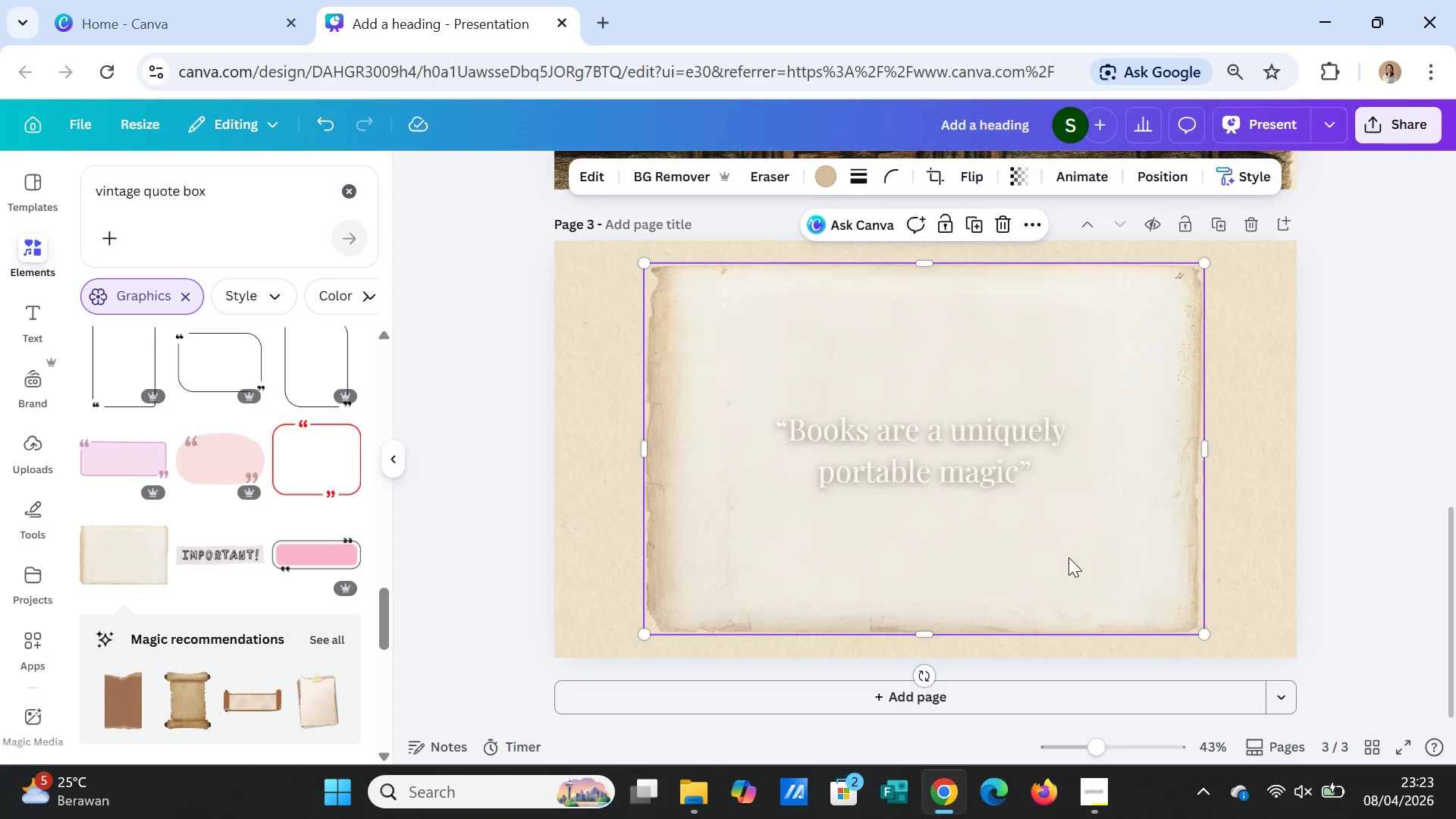 
wait(9.11)
 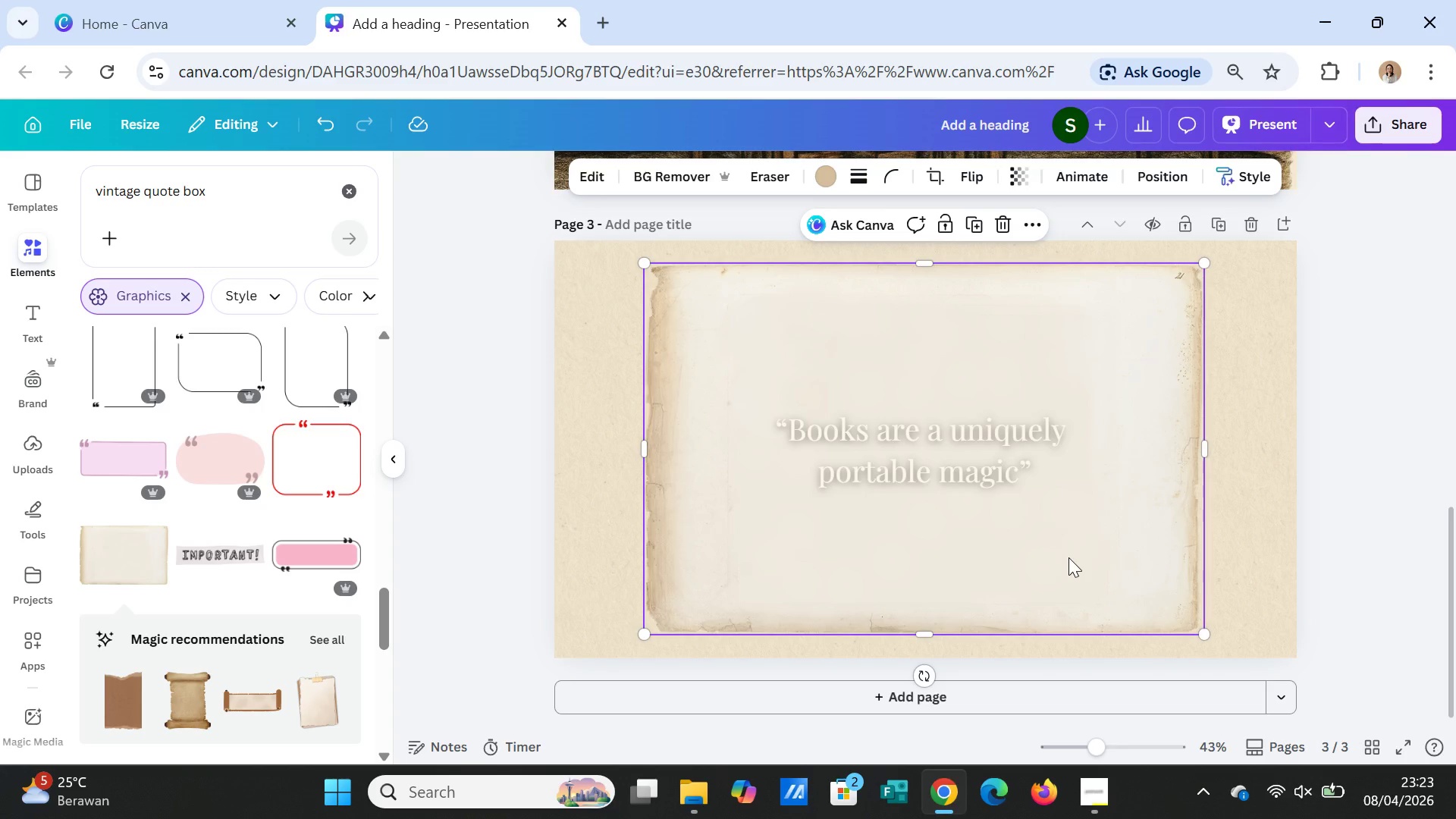 
left_click([1247, 516])
 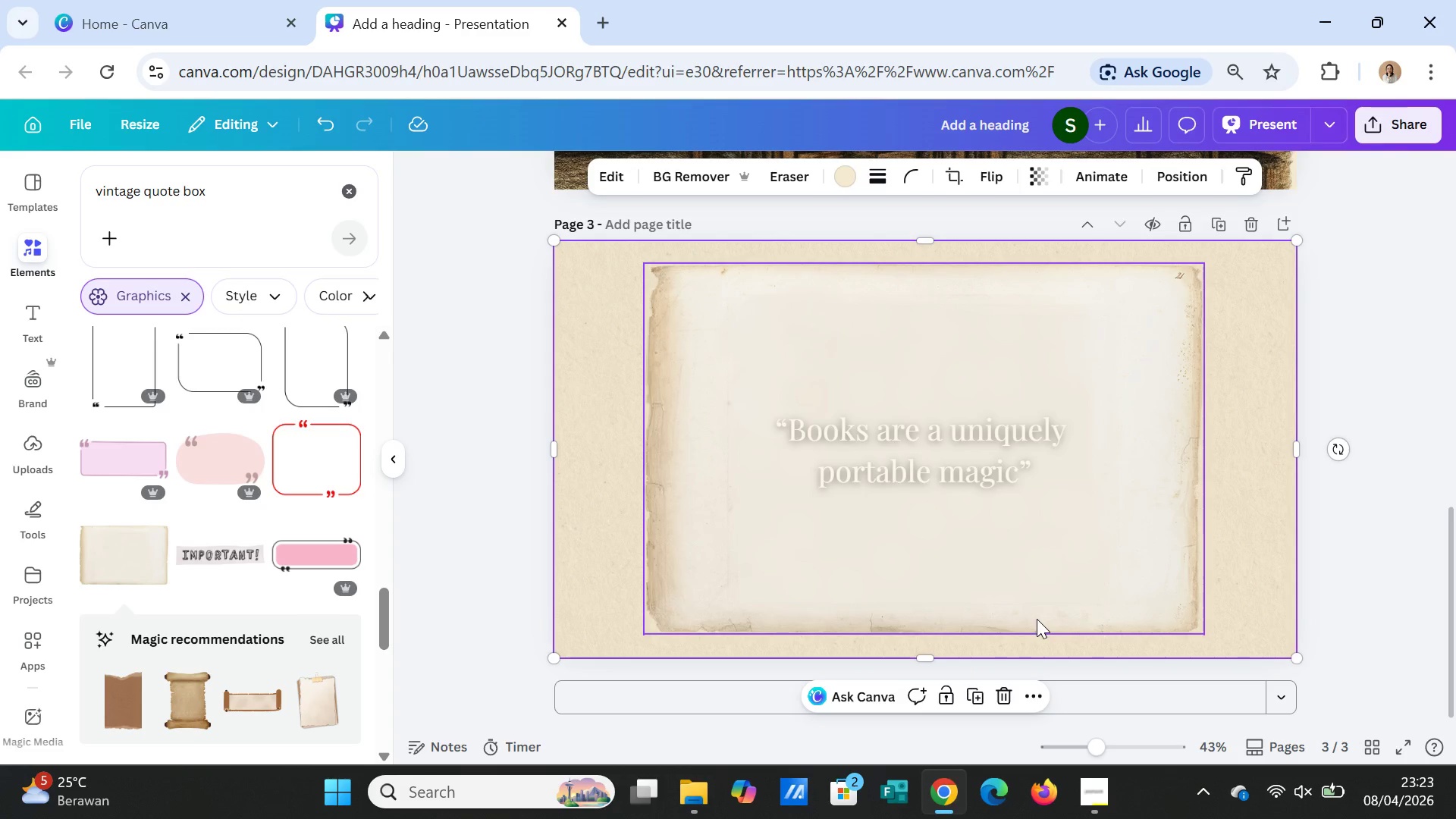 
wait(6.67)
 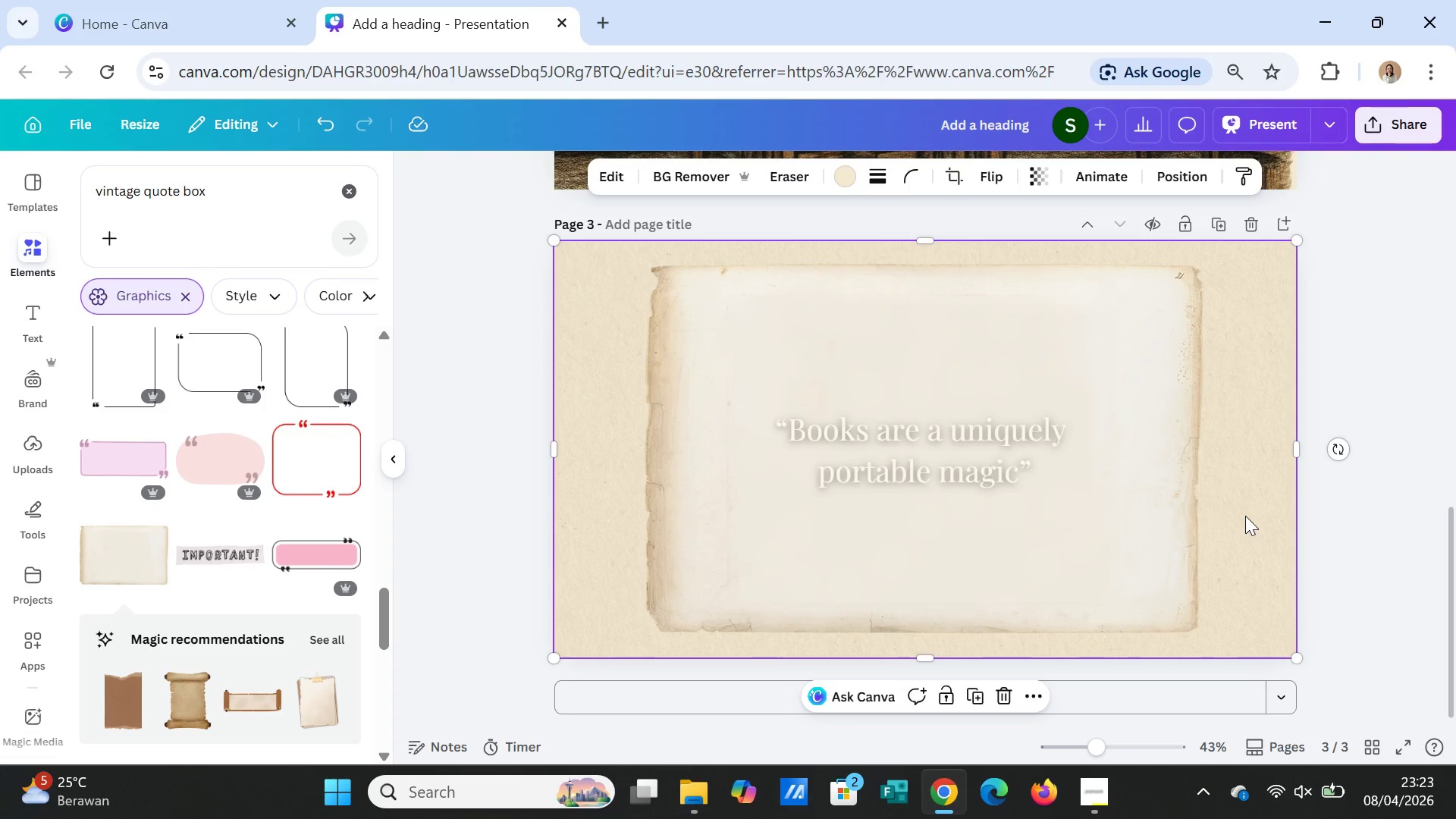 
left_click([651, 448])
 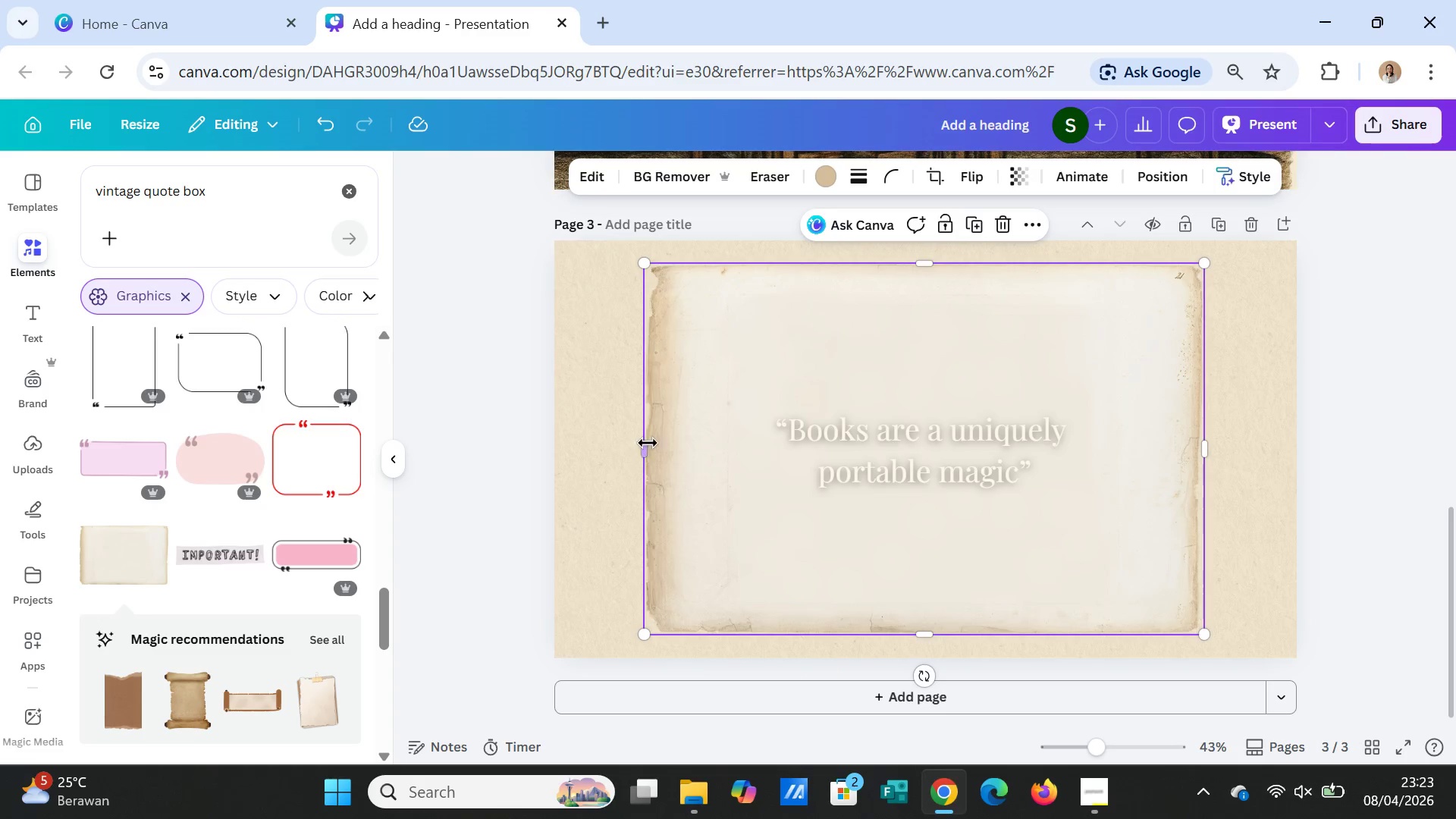 
left_click_drag(start_coordinate=[645, 447], to_coordinate=[594, 436])
 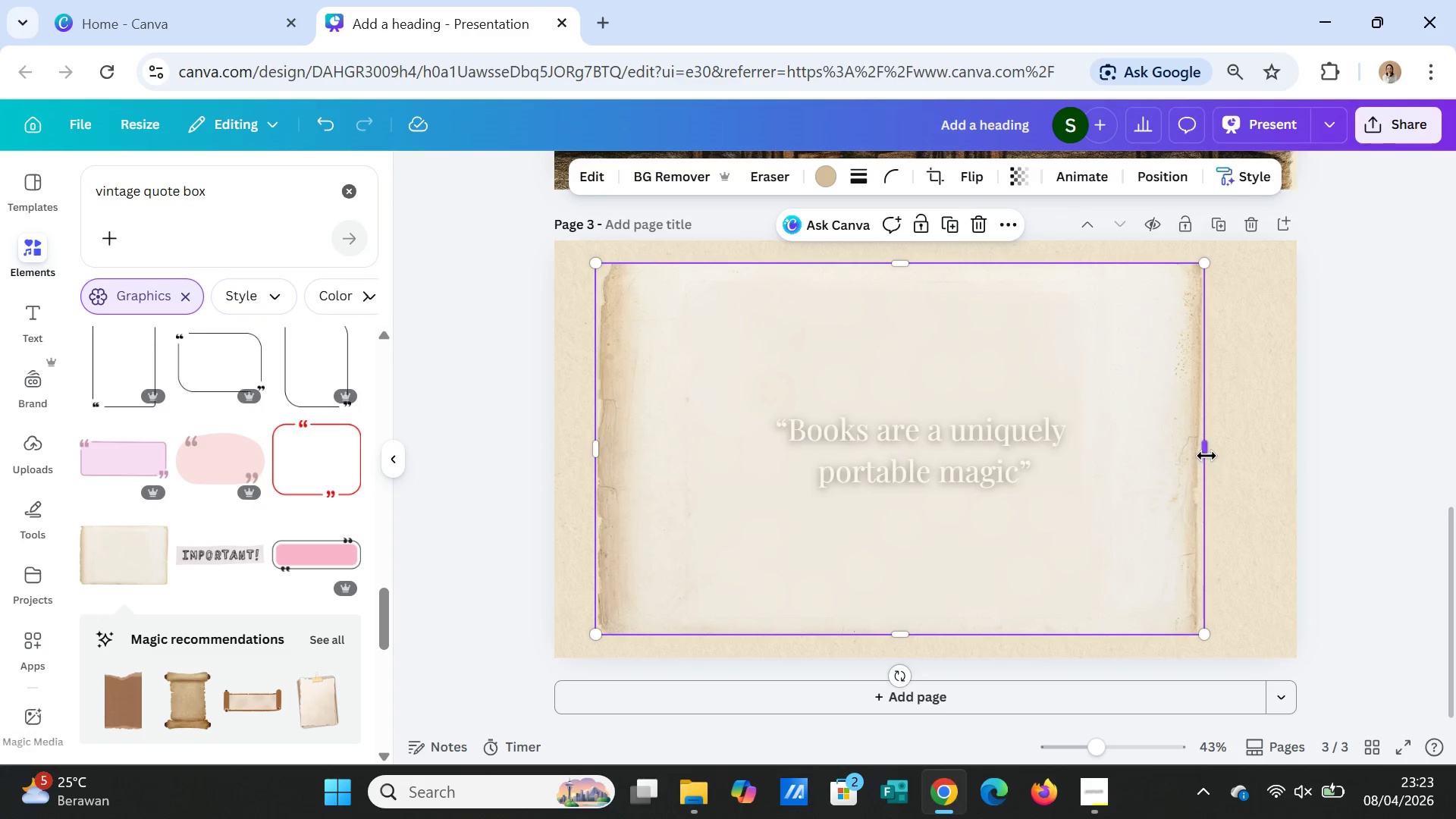 
left_click_drag(start_coordinate=[1207, 456], to_coordinate=[1244, 453])
 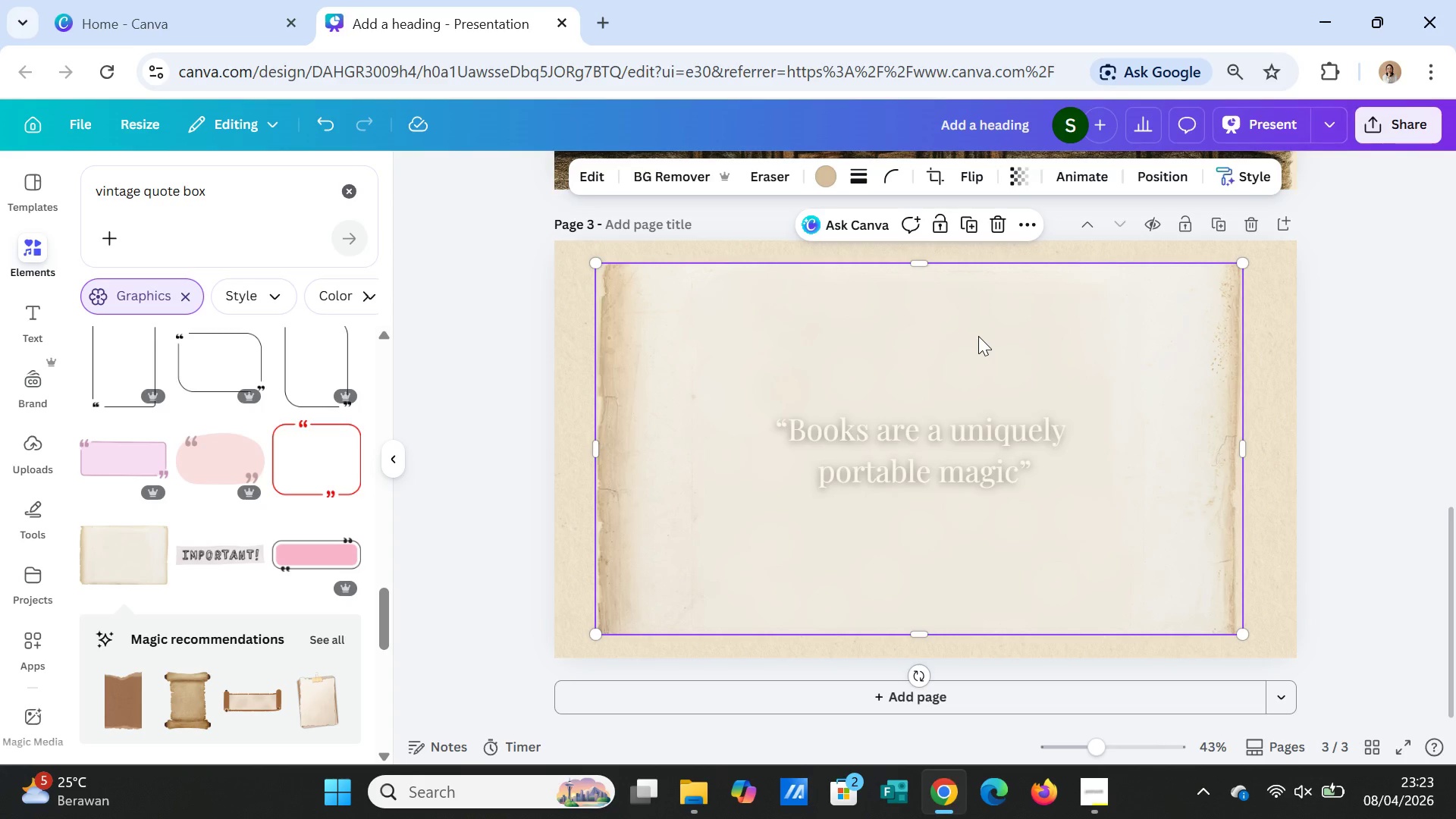 
double_click([978, 336])
 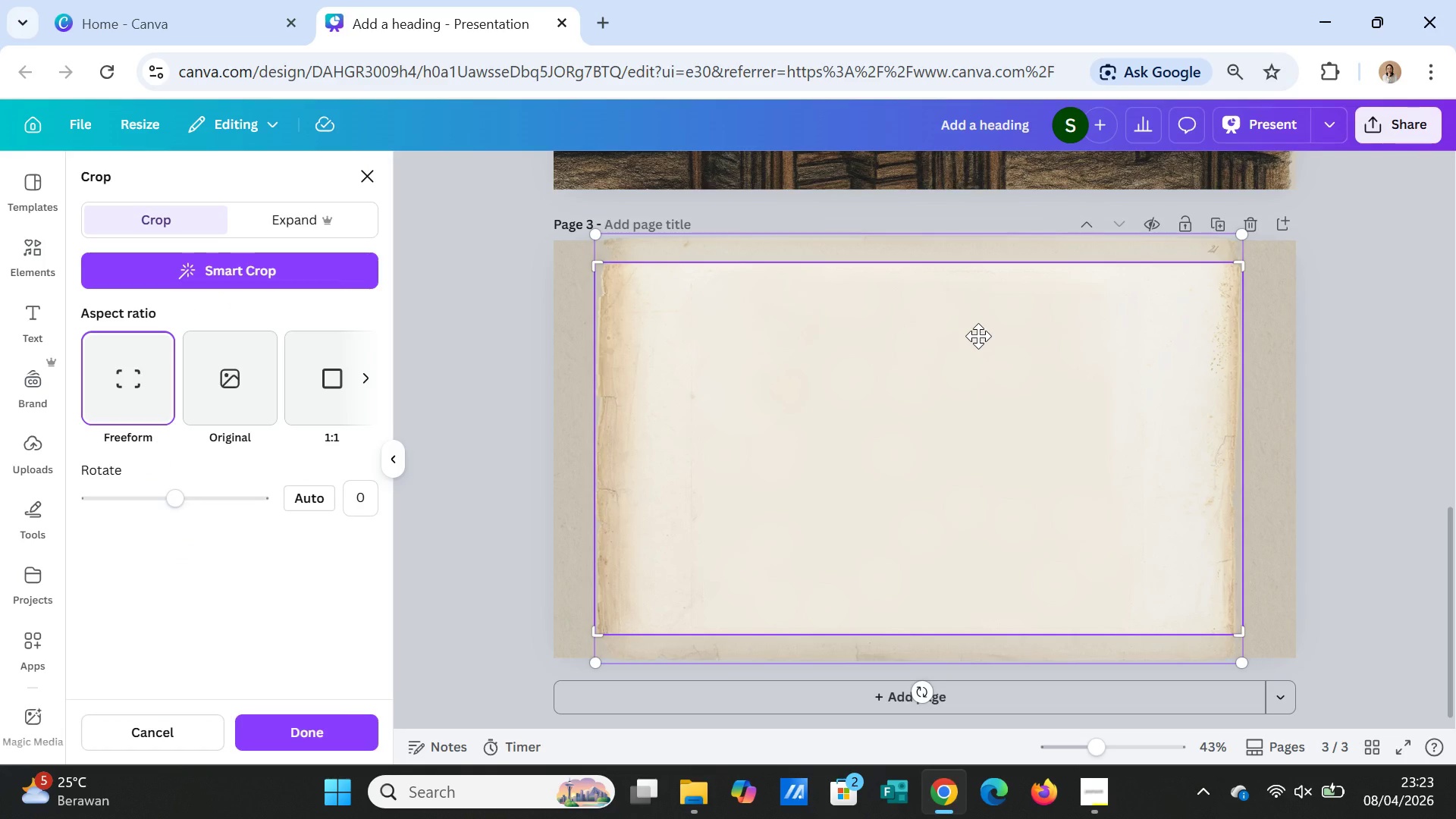 
left_click_drag(start_coordinate=[978, 336], to_coordinate=[993, 387])
 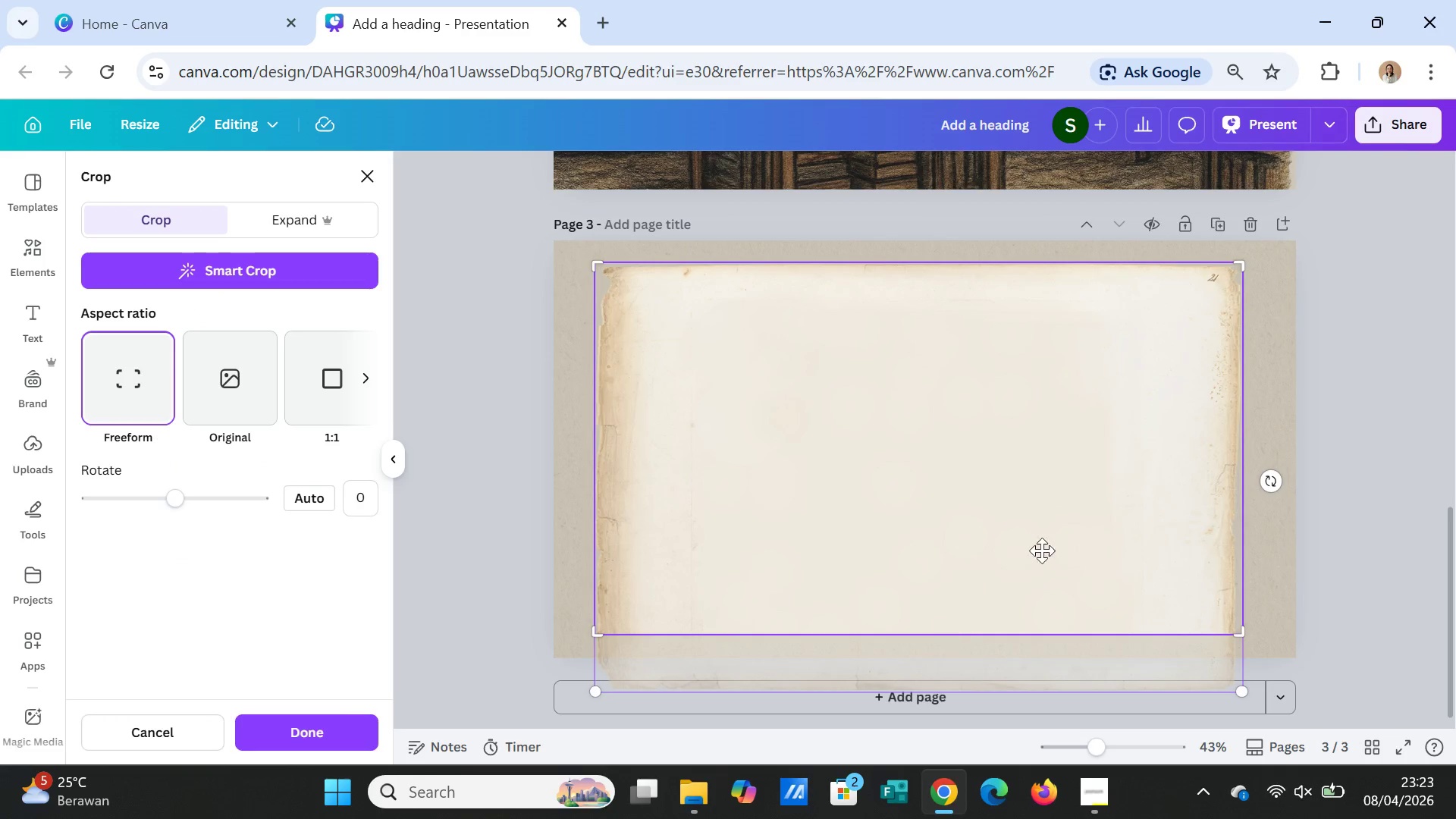 
left_click([1358, 571])
 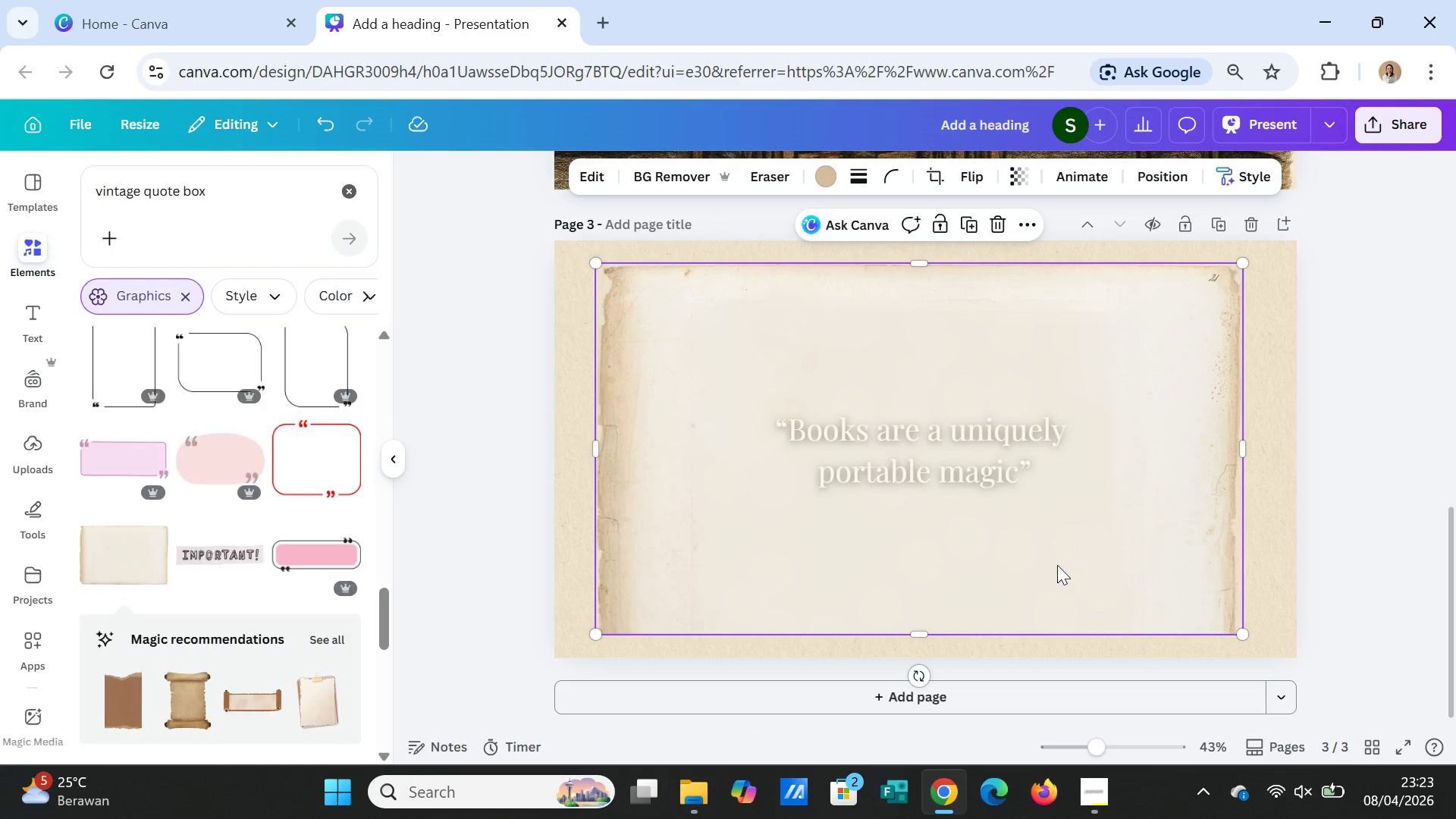 
left_click([1057, 565])
 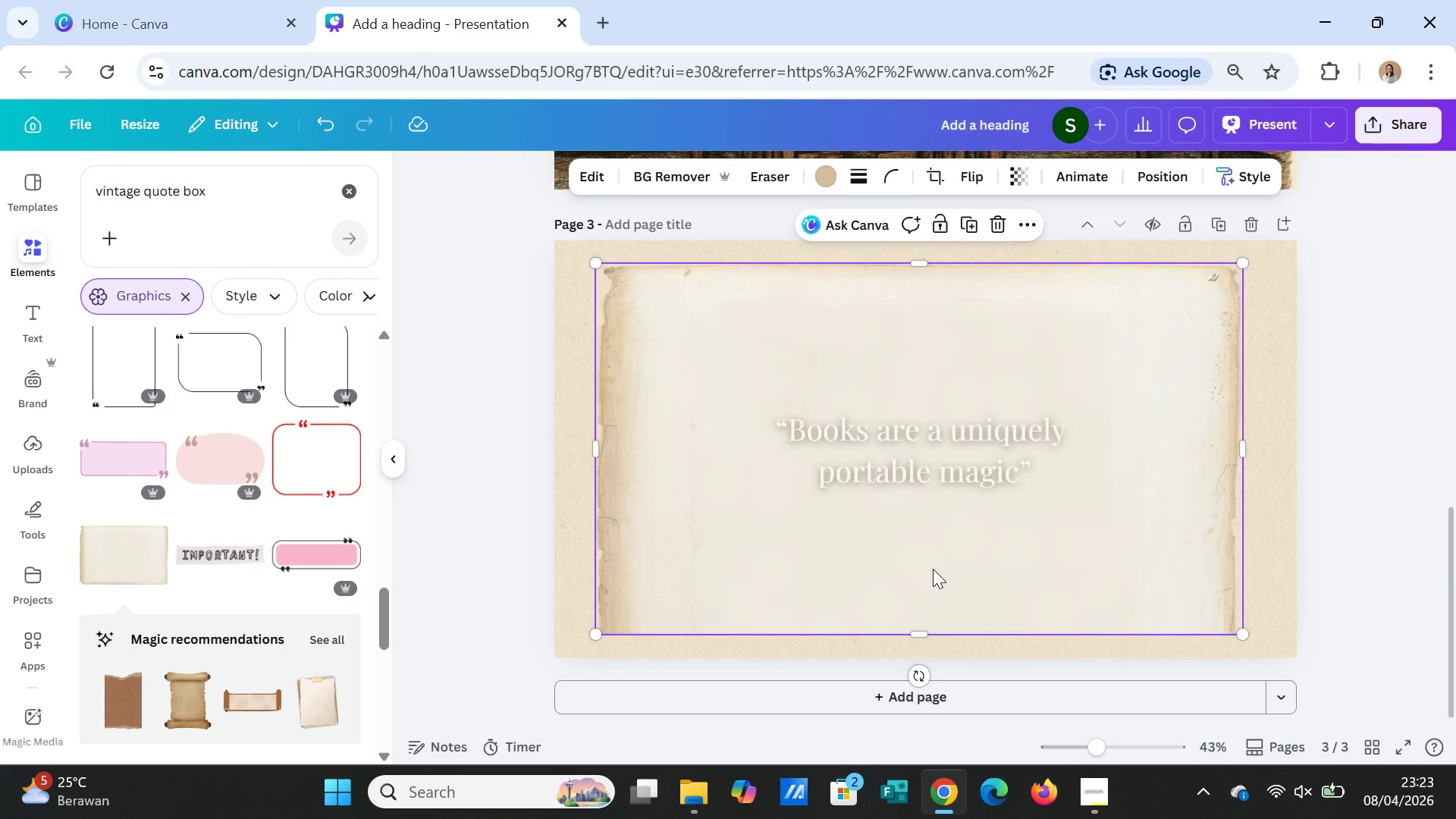 
left_click([1350, 554])
 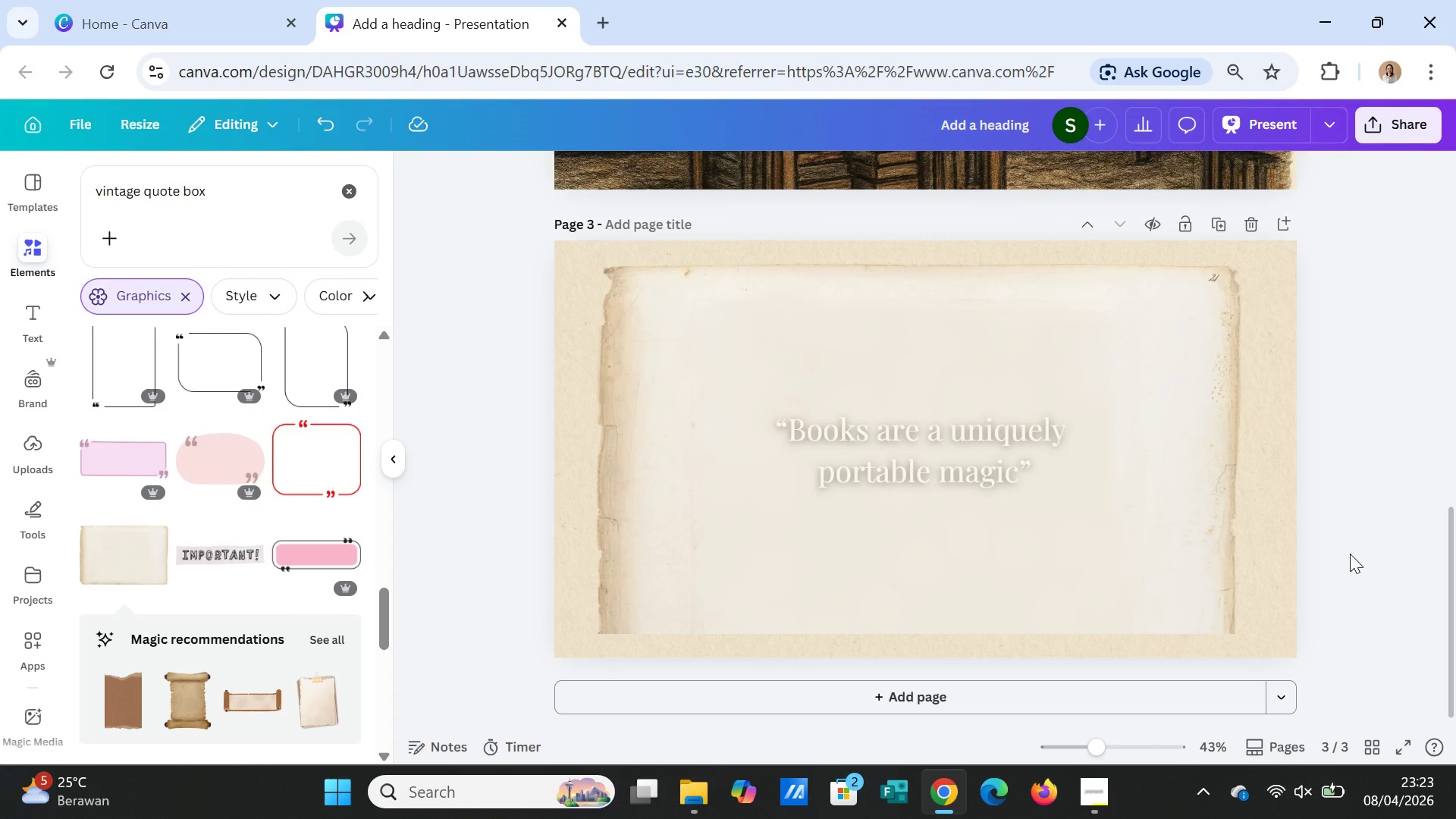 
left_click([963, 471])
 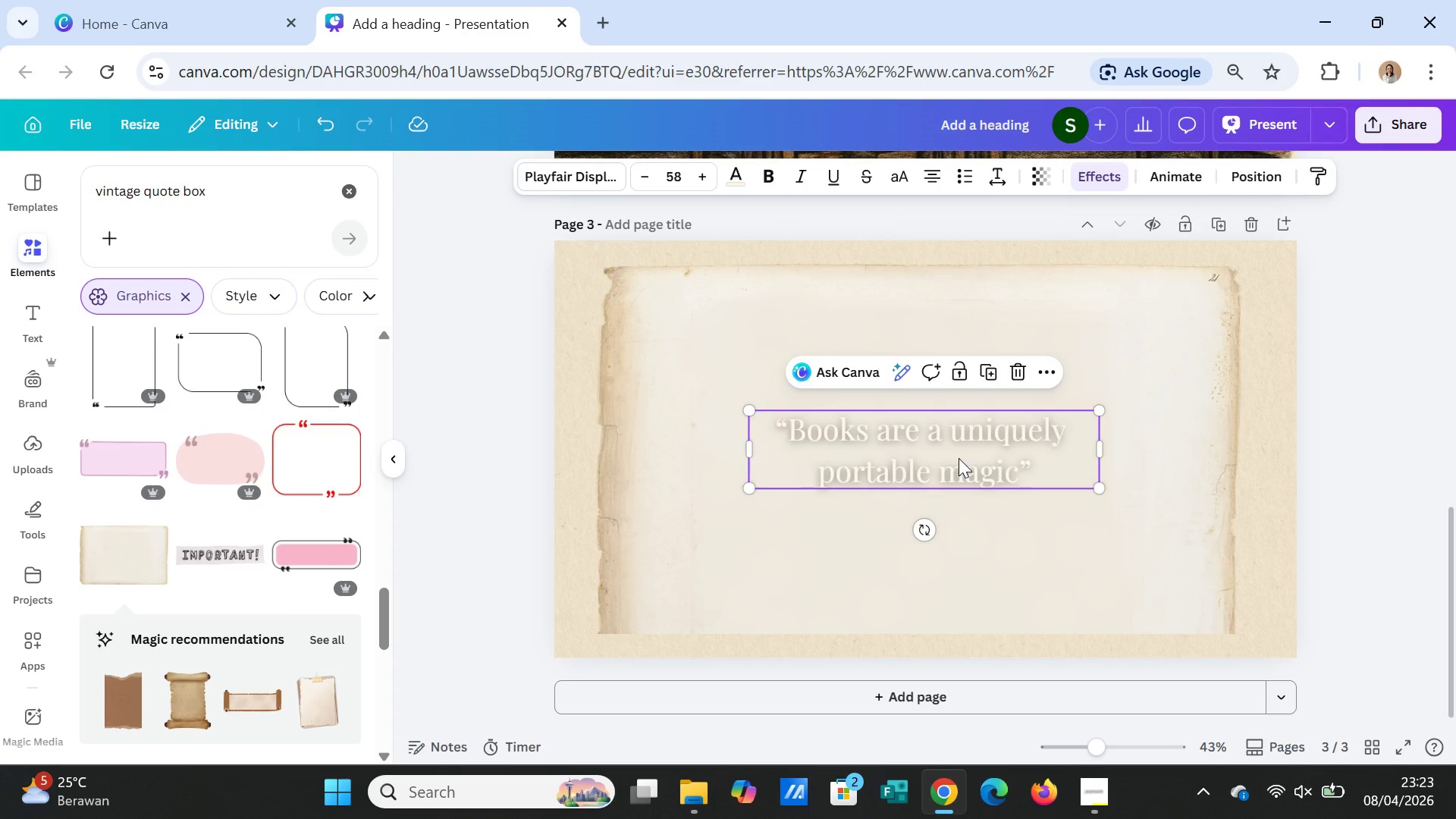 
left_click_drag(start_coordinate=[959, 458], to_coordinate=[950, 481])
 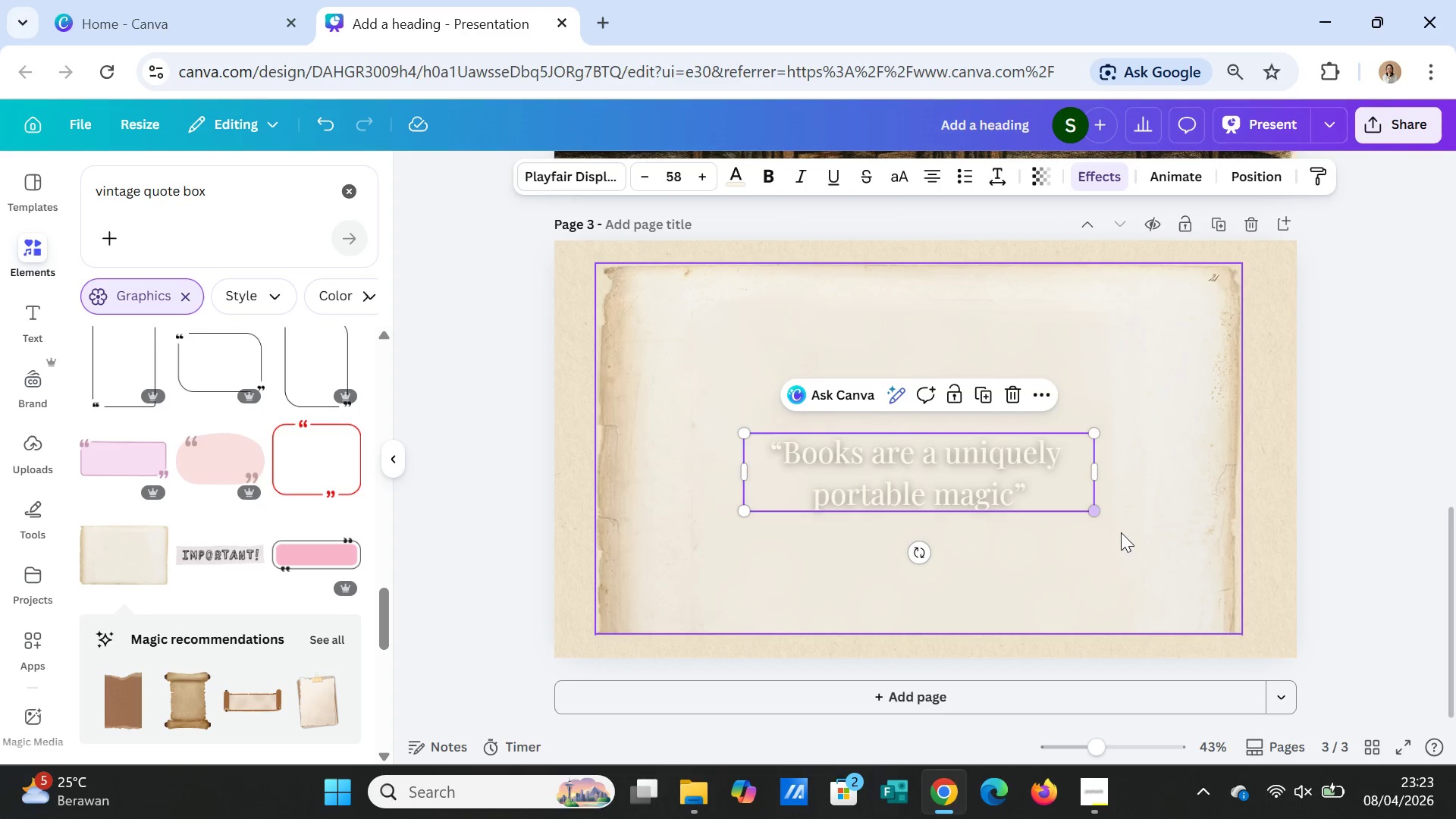 
left_click([1121, 532])
 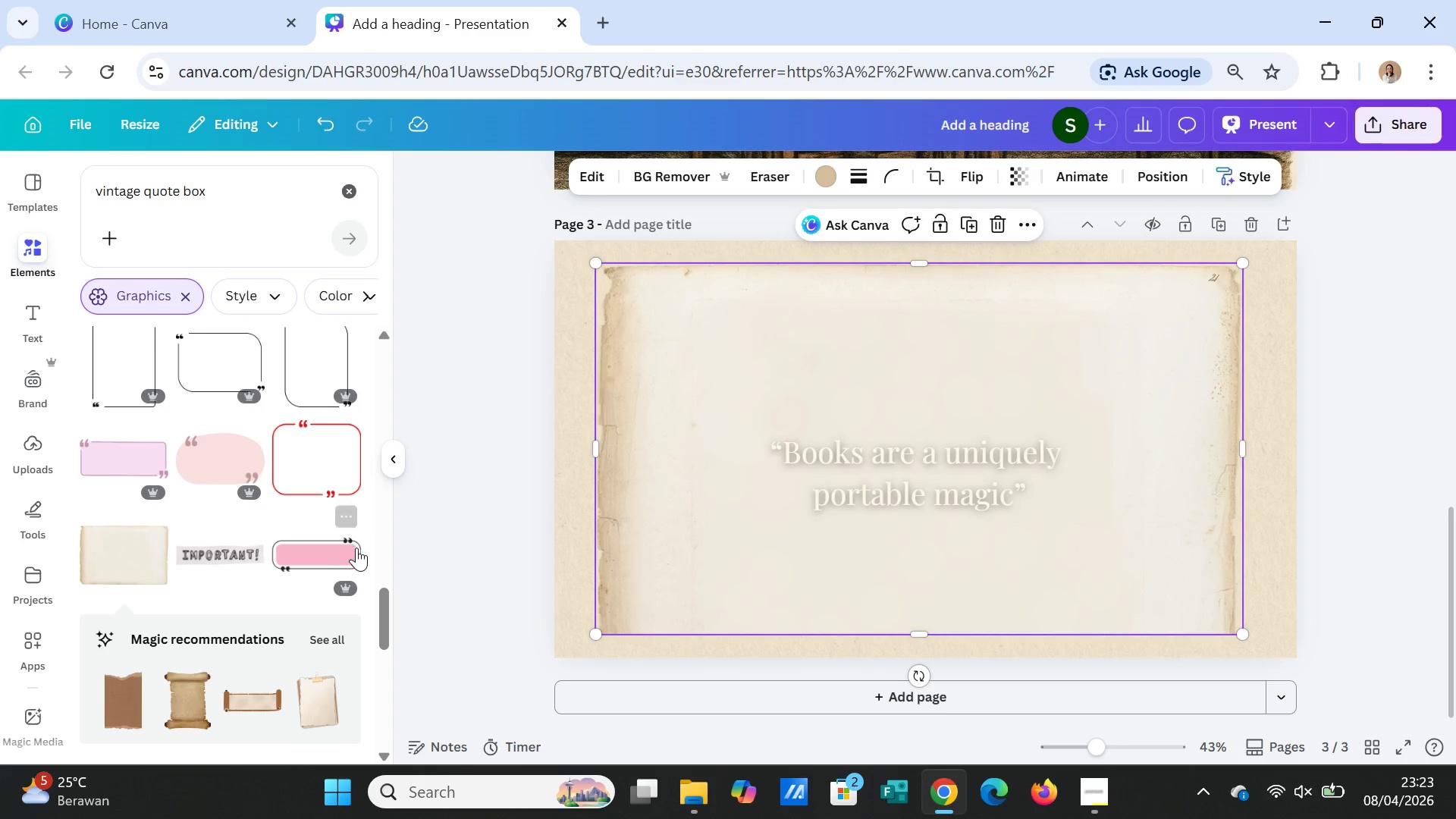 
wait(5.99)
 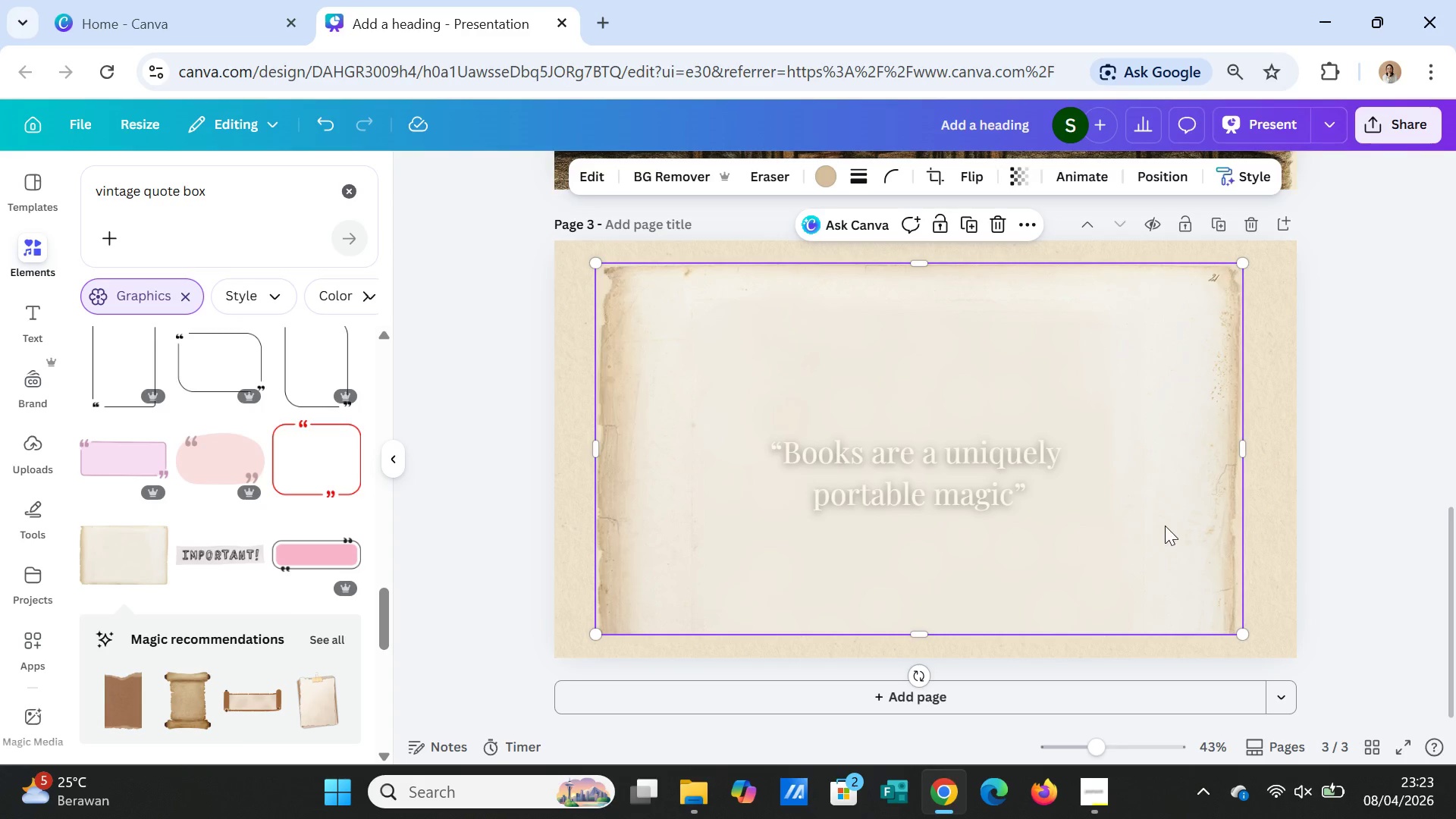 
left_click([880, 461])
 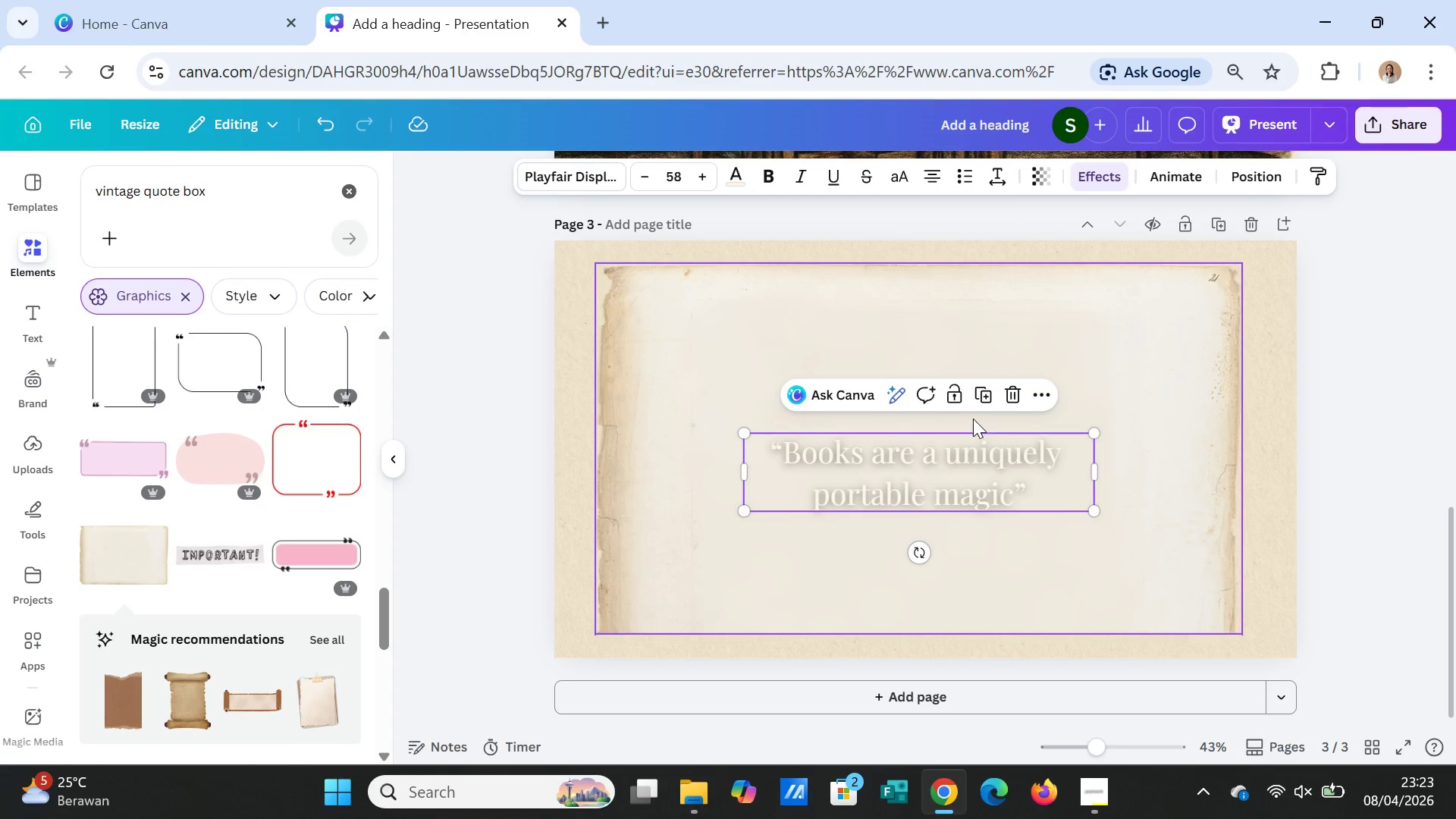 
left_click([985, 396])
 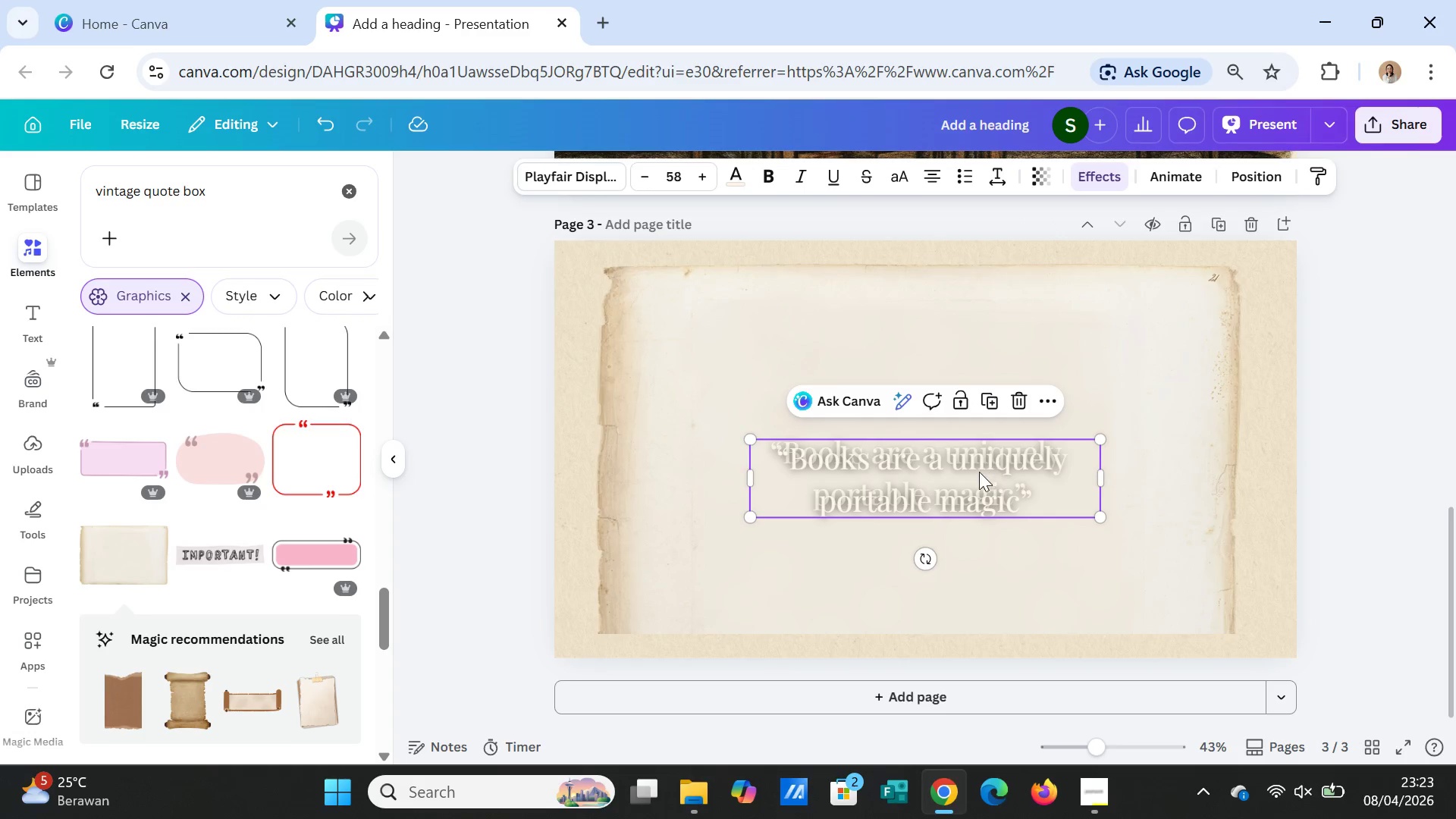 
left_click_drag(start_coordinate=[979, 472], to_coordinate=[949, 339])
 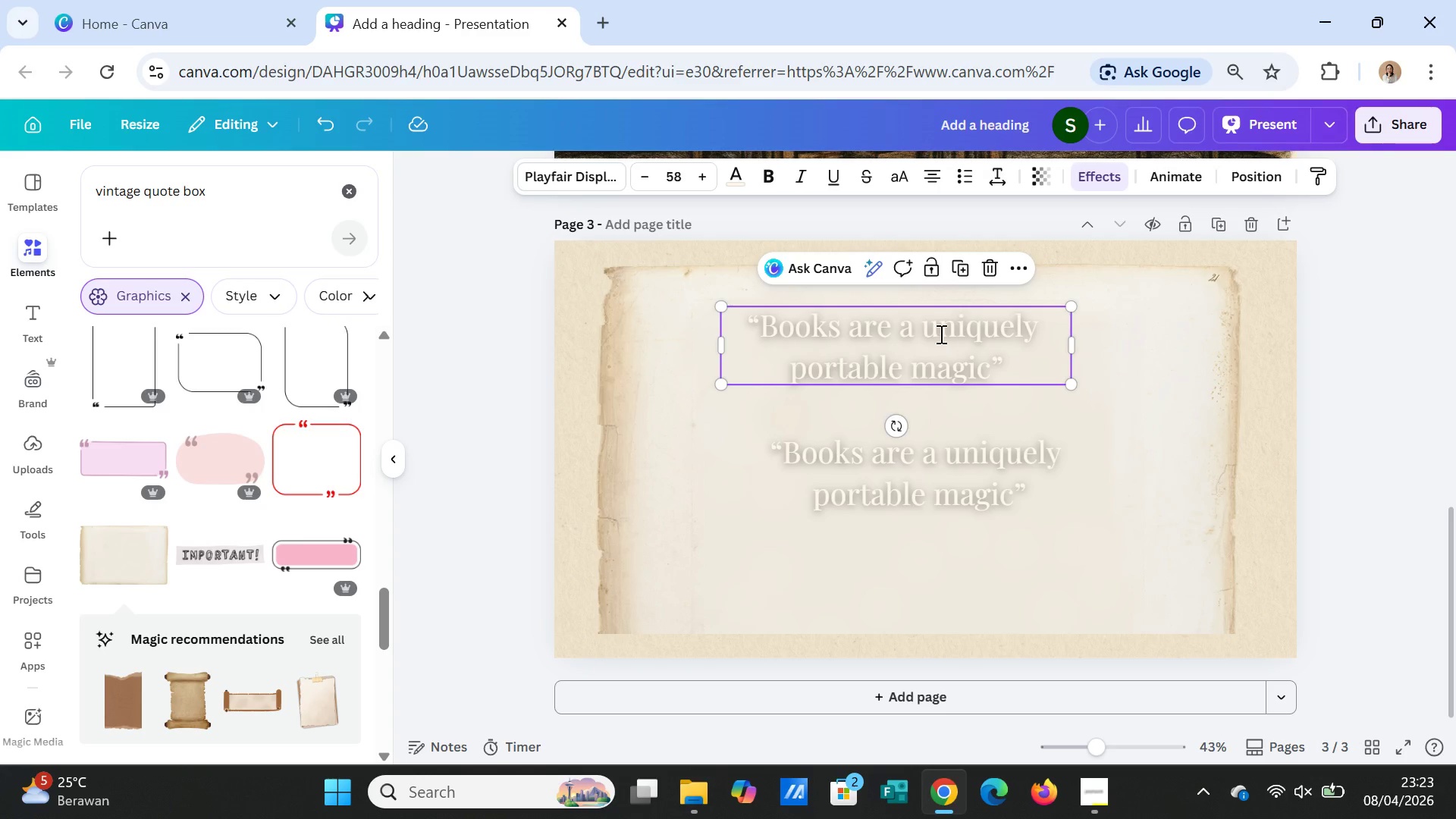 
double_click([940, 334])
 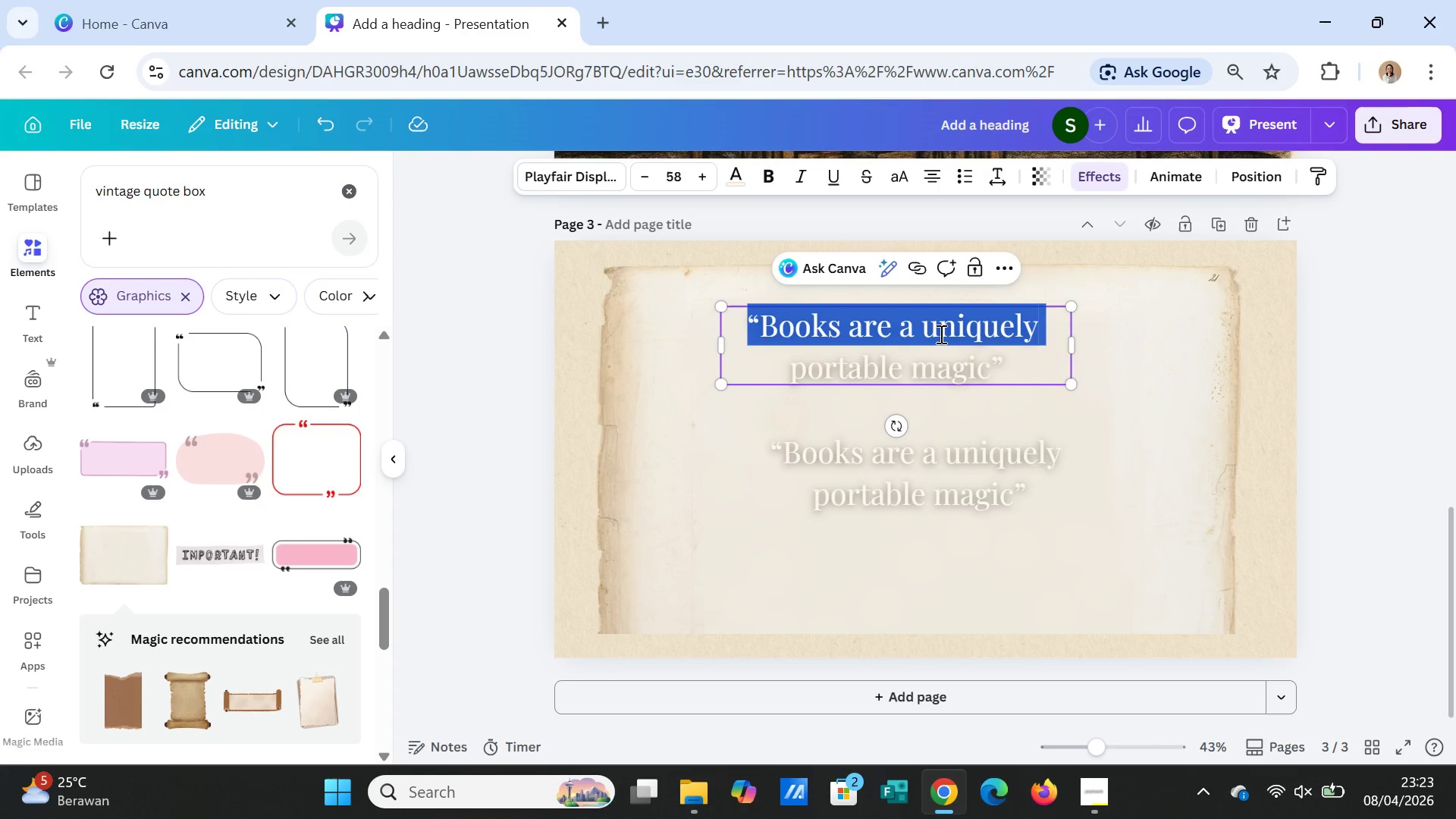 
triple_click([940, 334])
 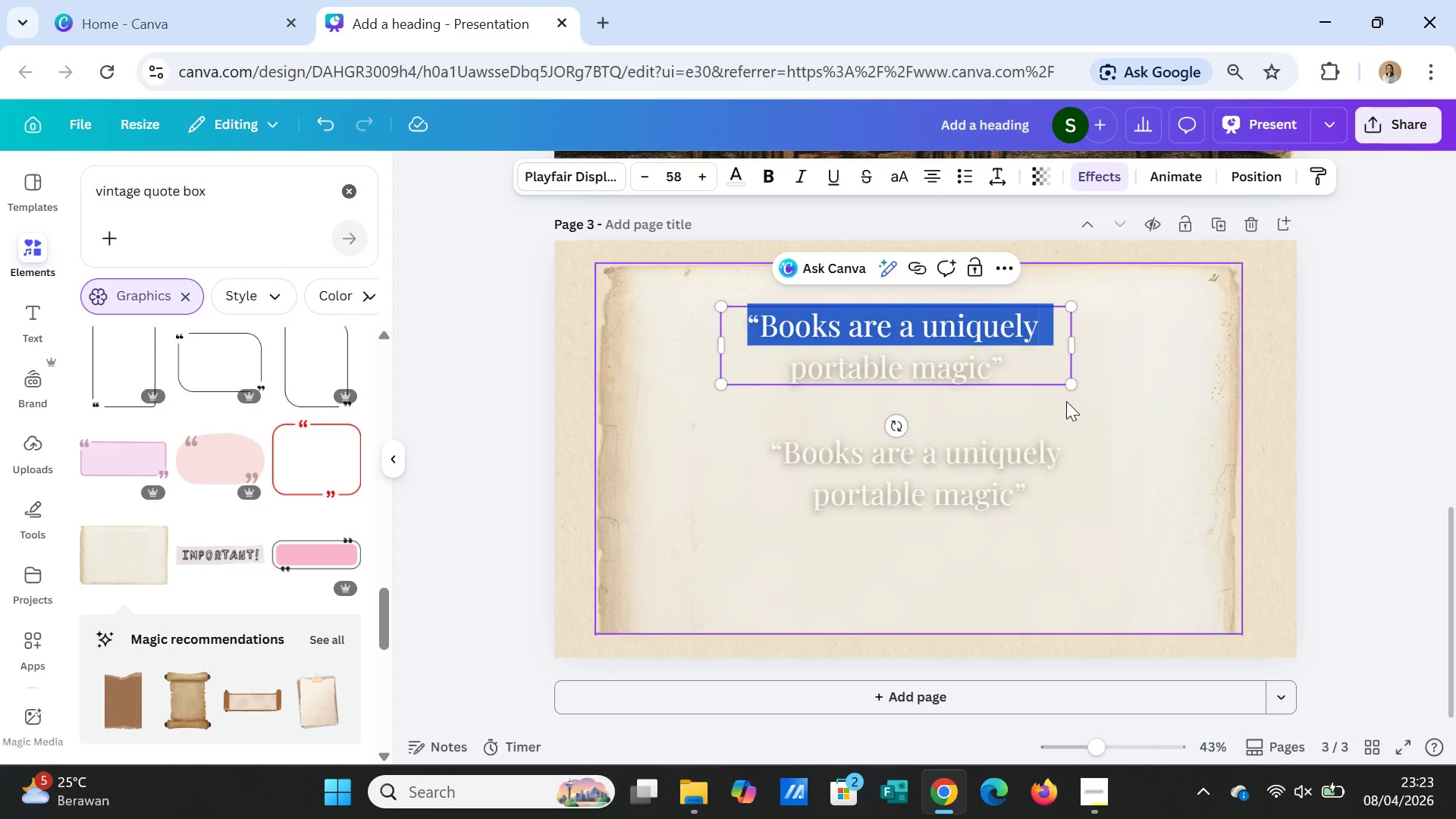 
left_click([1068, 403])
 